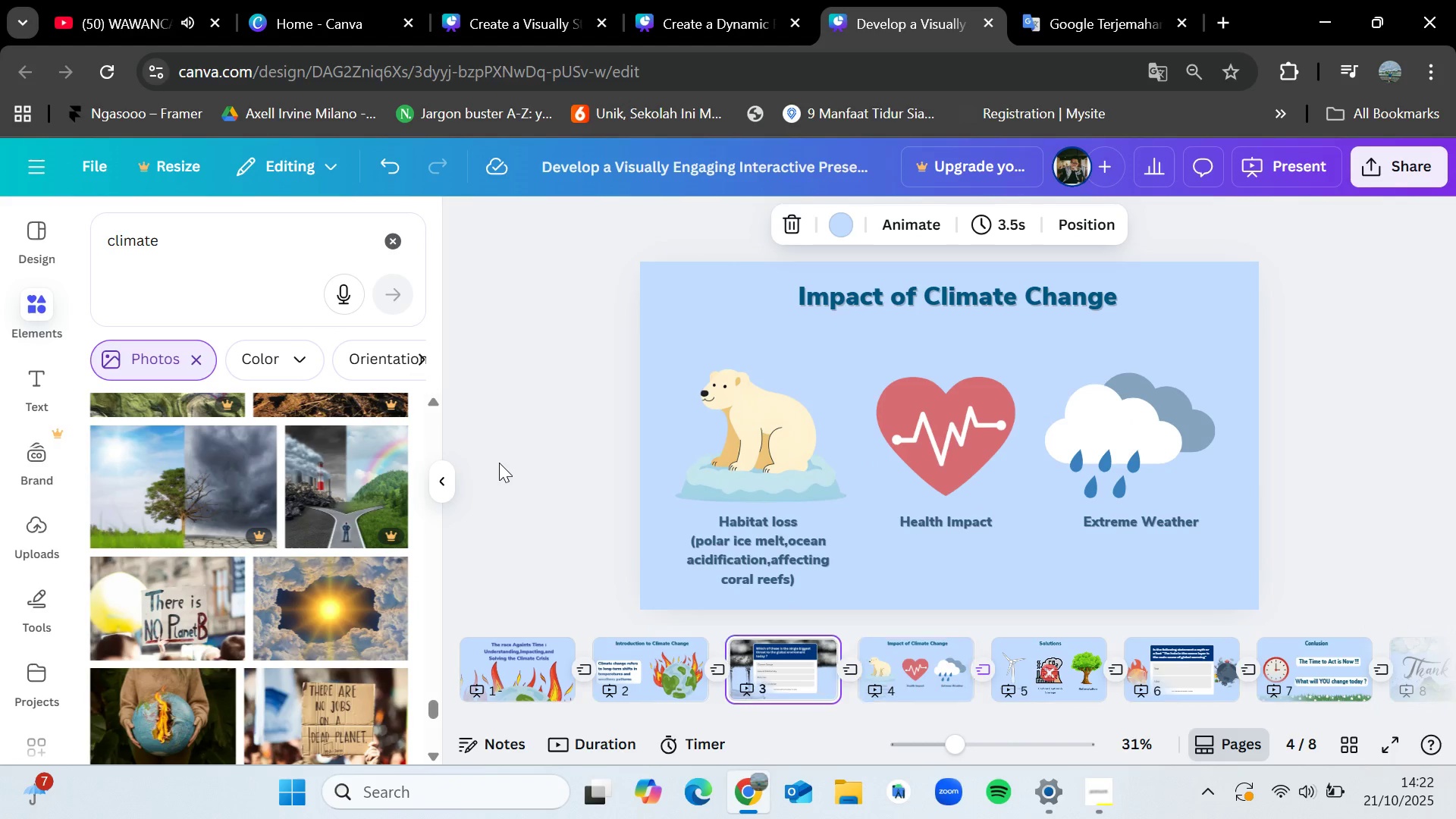 
key(ArrowLeft)
 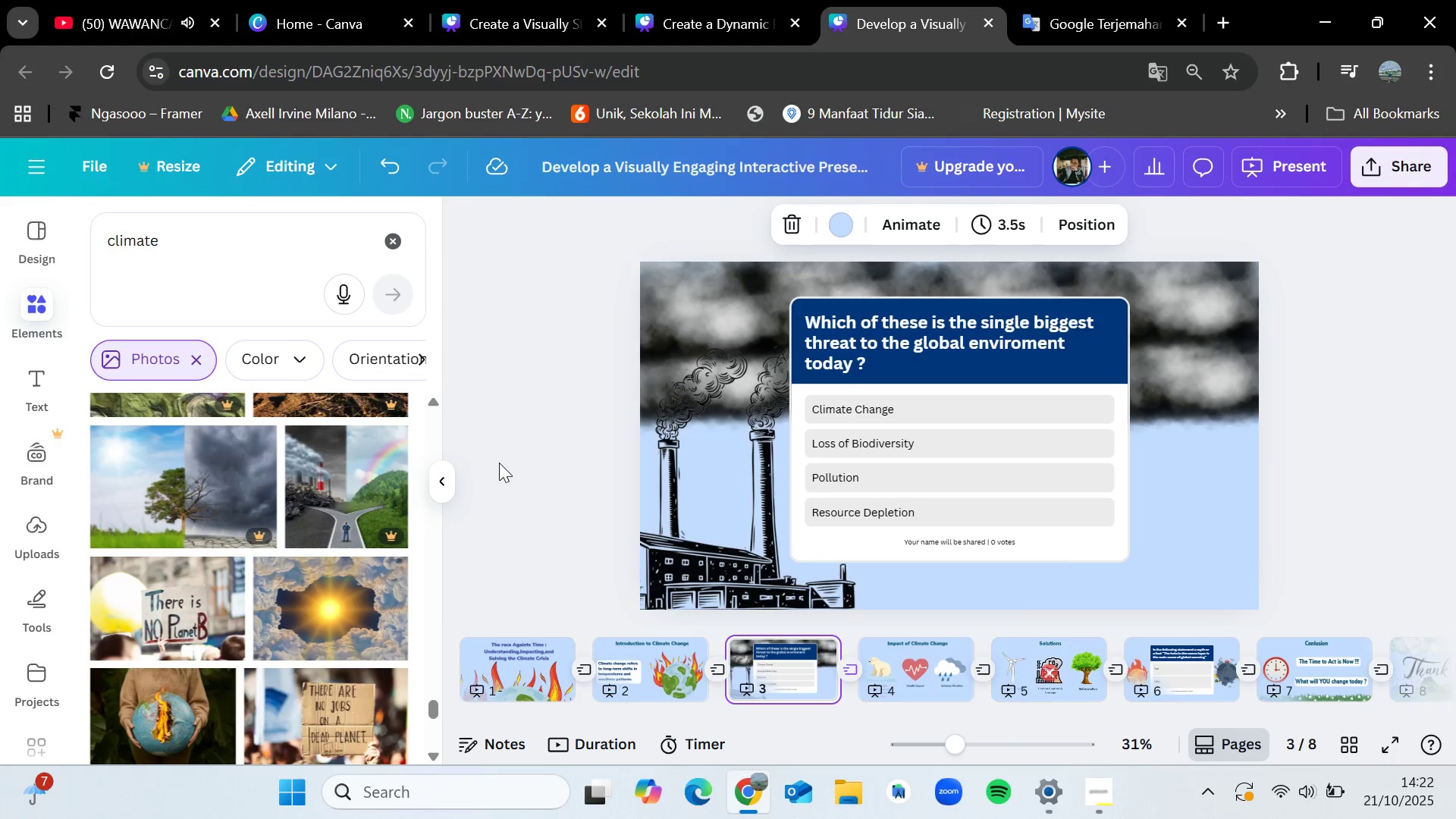 
key(ArrowRight)
 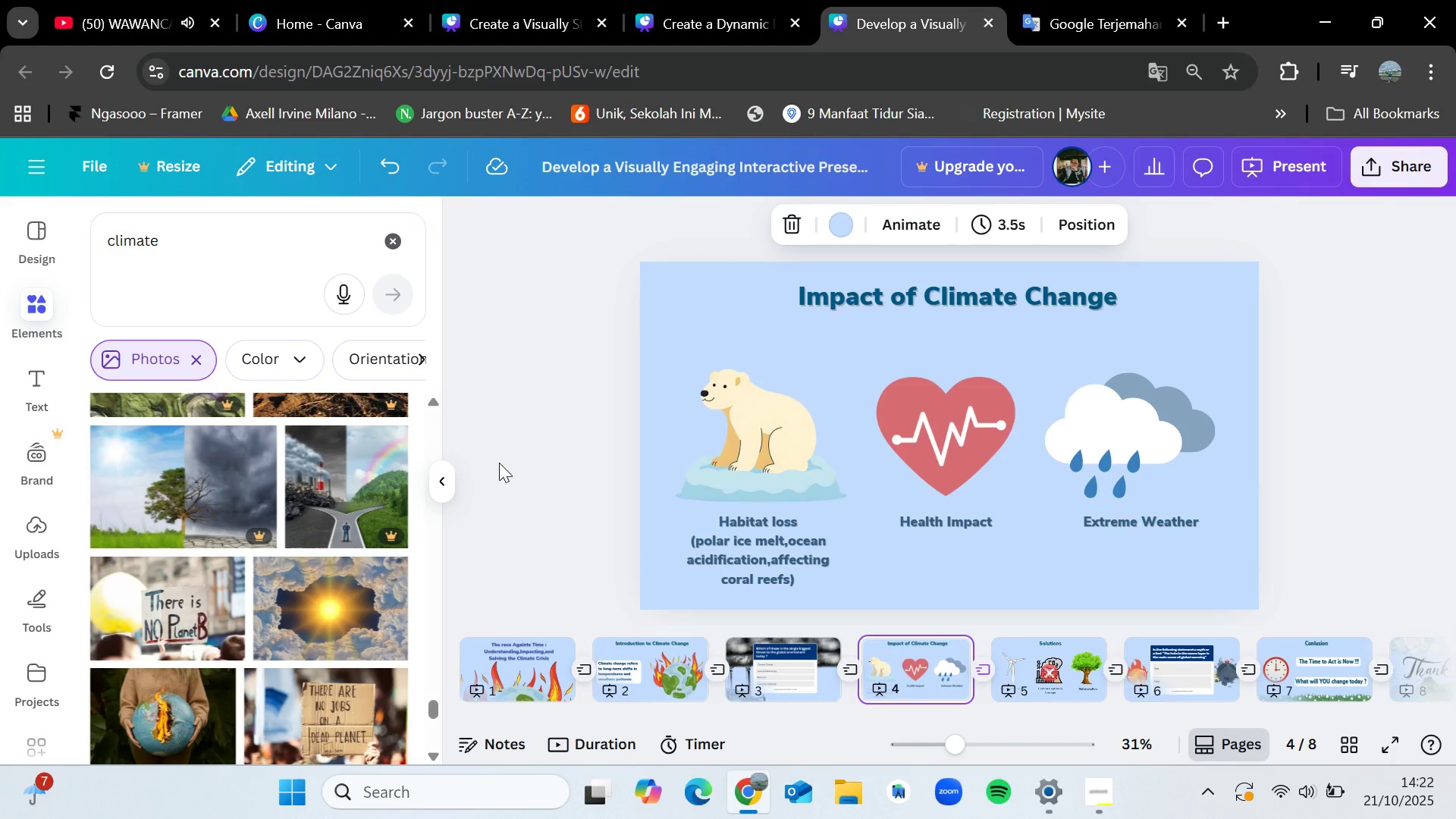 
key(ArrowLeft)
 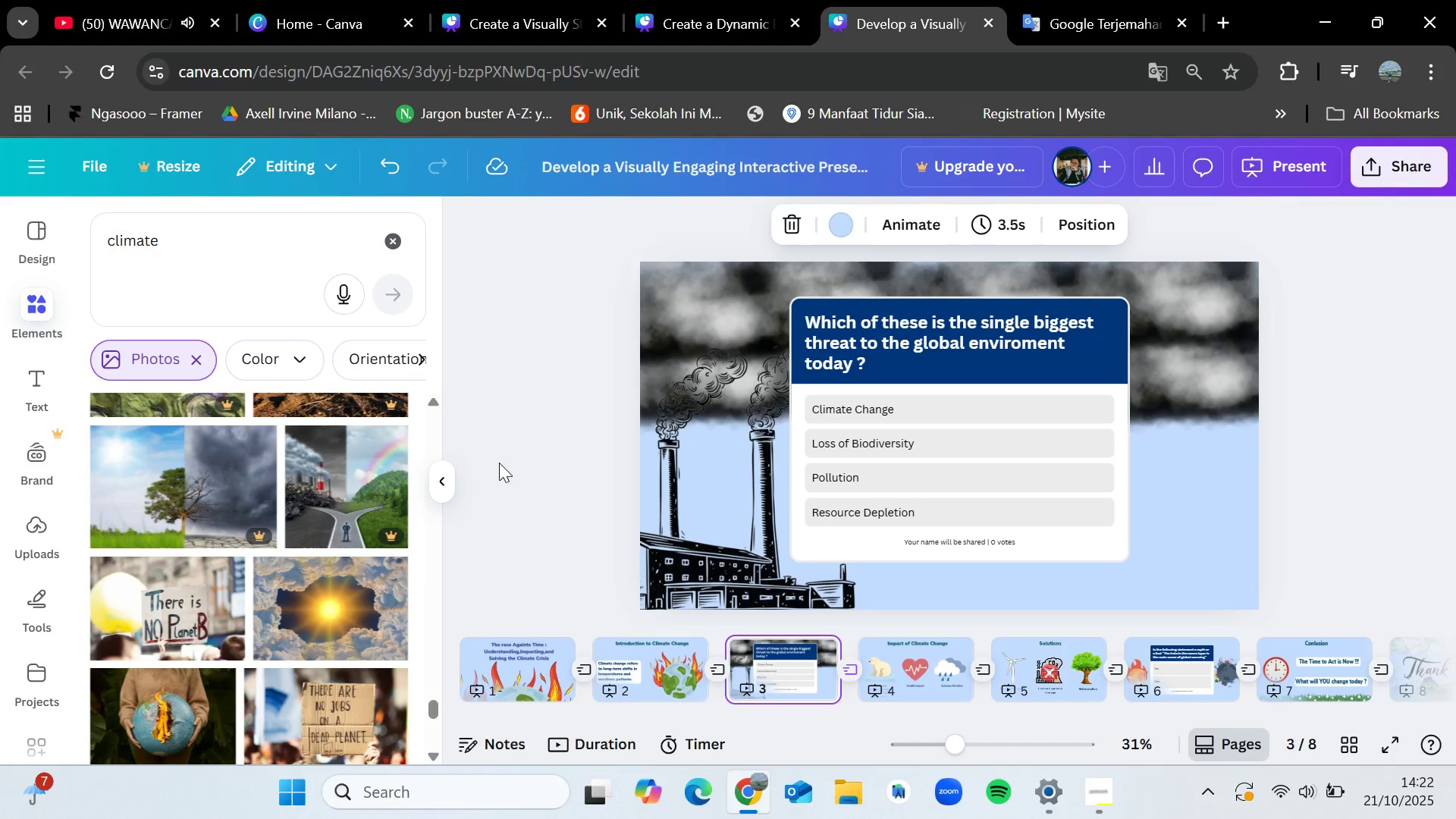 
key(ArrowRight)
 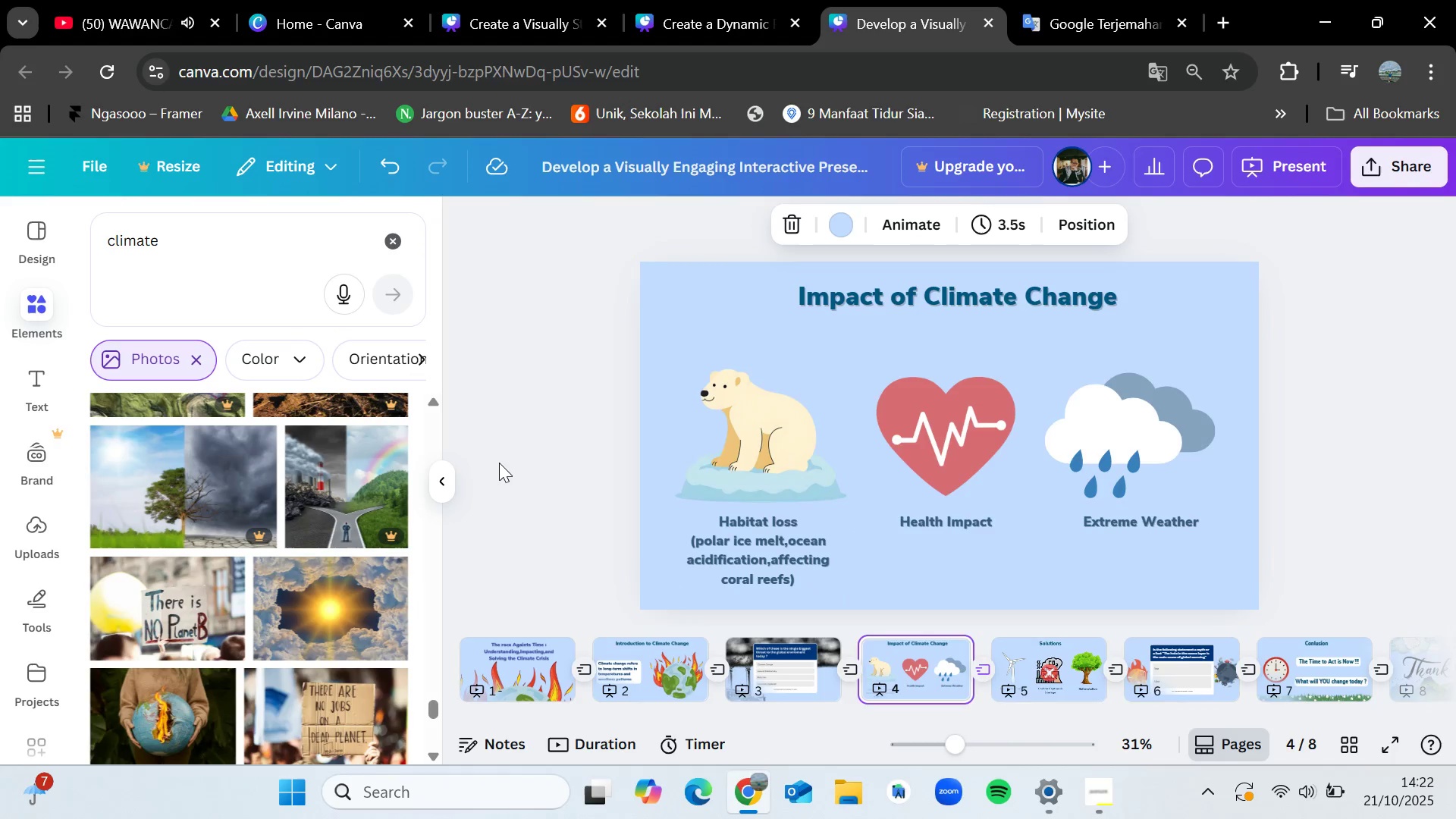 
key(ArrowRight)
 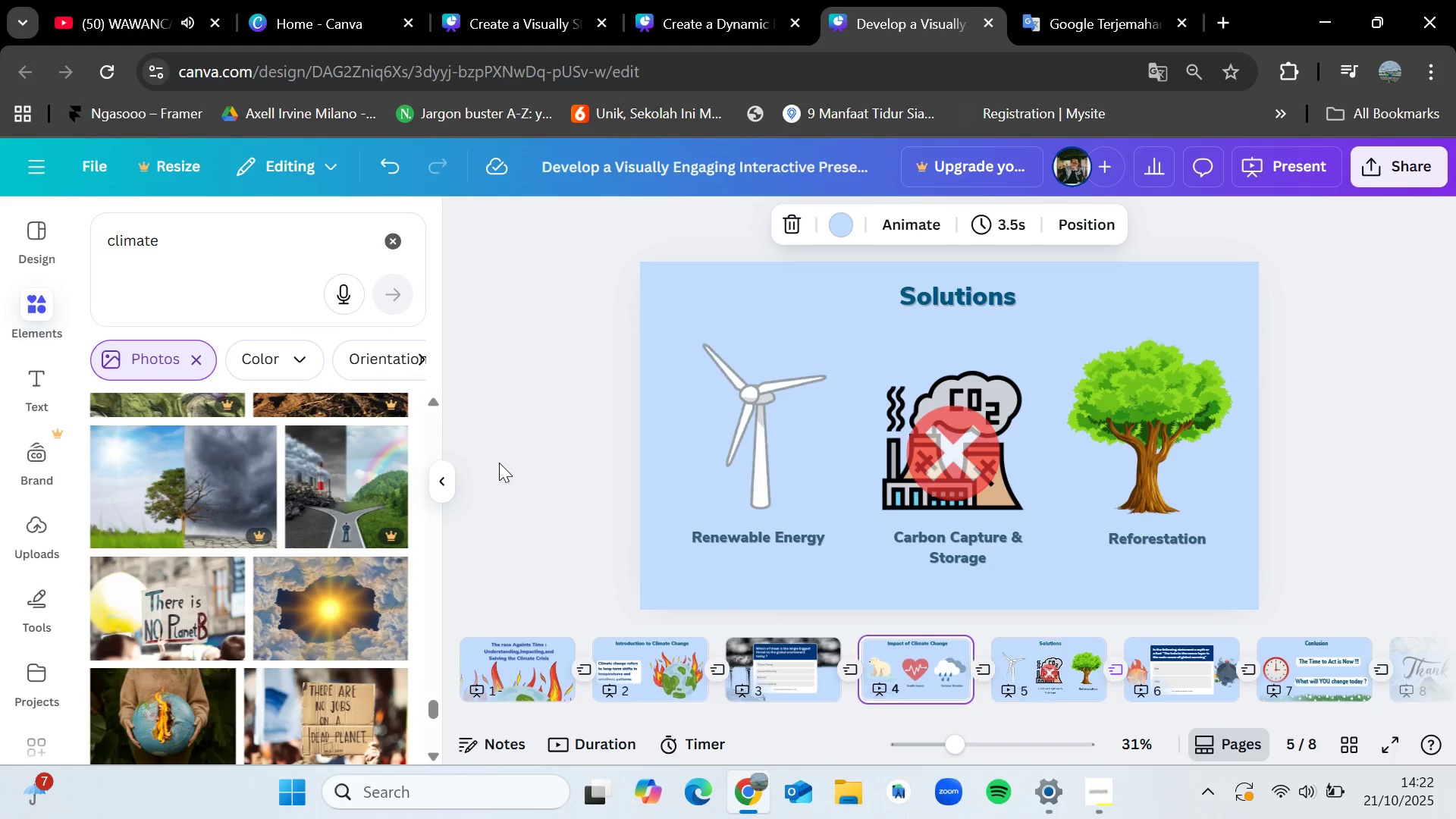 
key(ArrowLeft)
 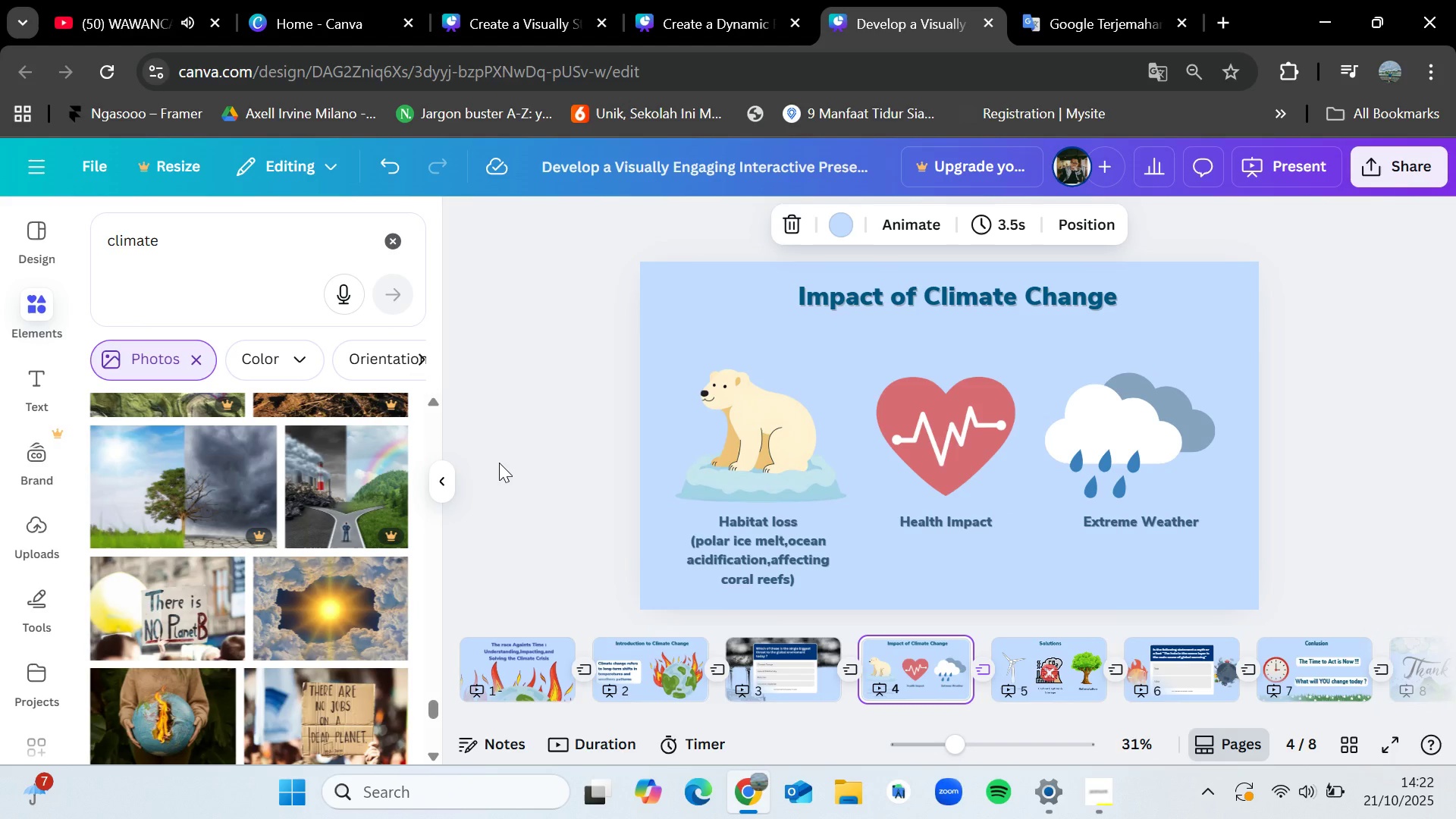 
wait(7.35)
 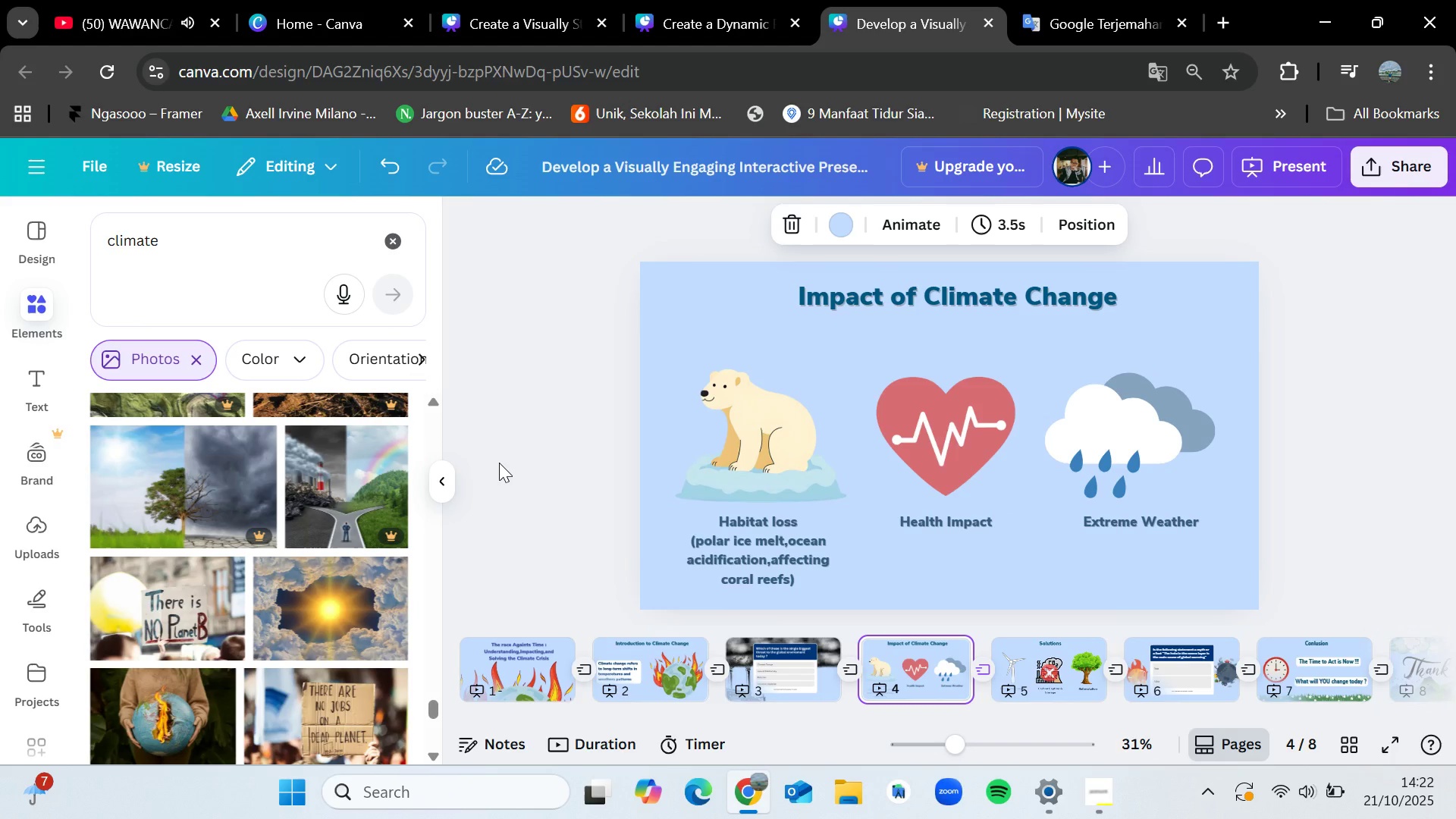 
key(ArrowLeft)
 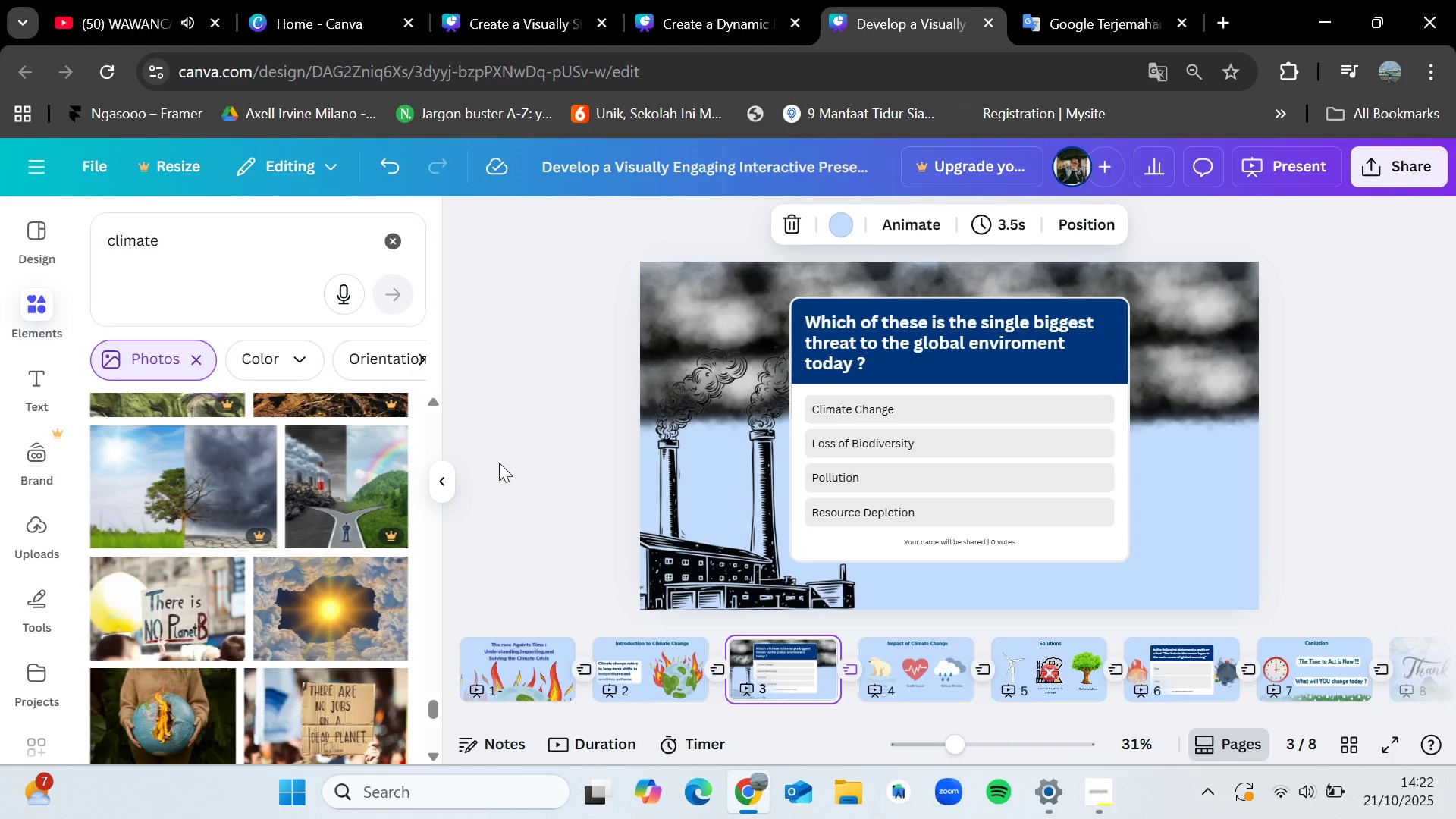 
key(ArrowRight)
 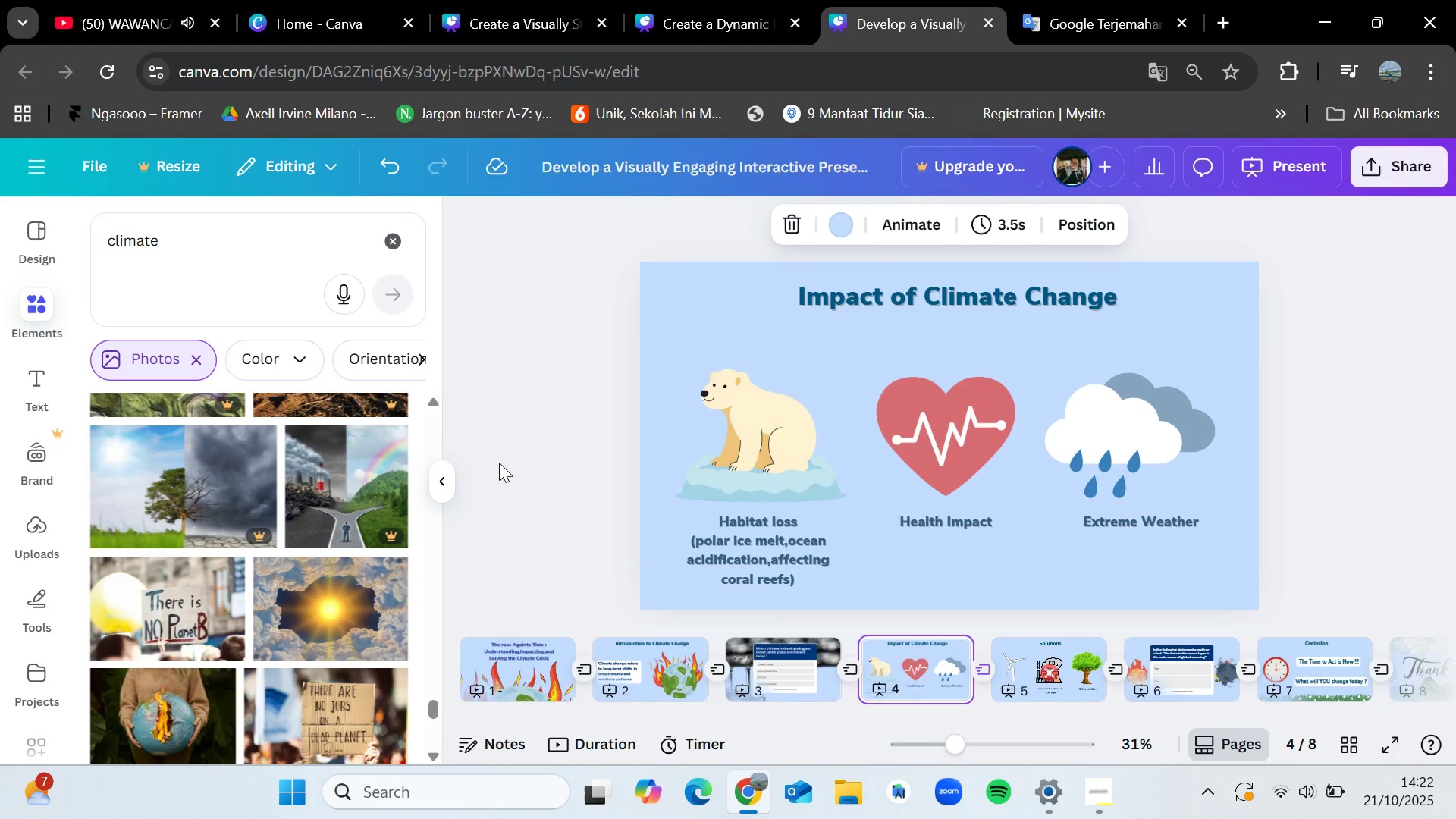 
wait(9.75)
 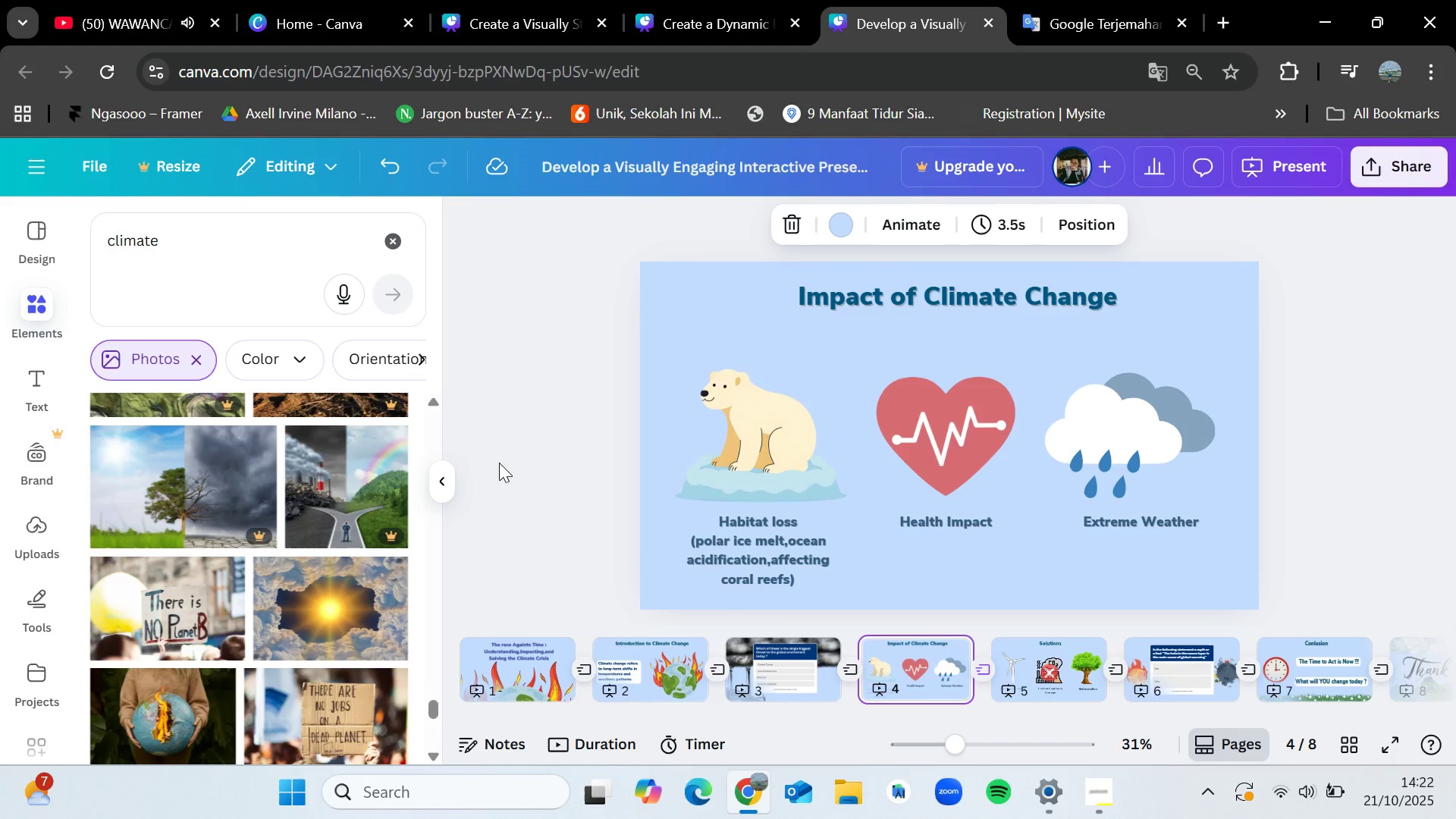 
key(ArrowLeft)
 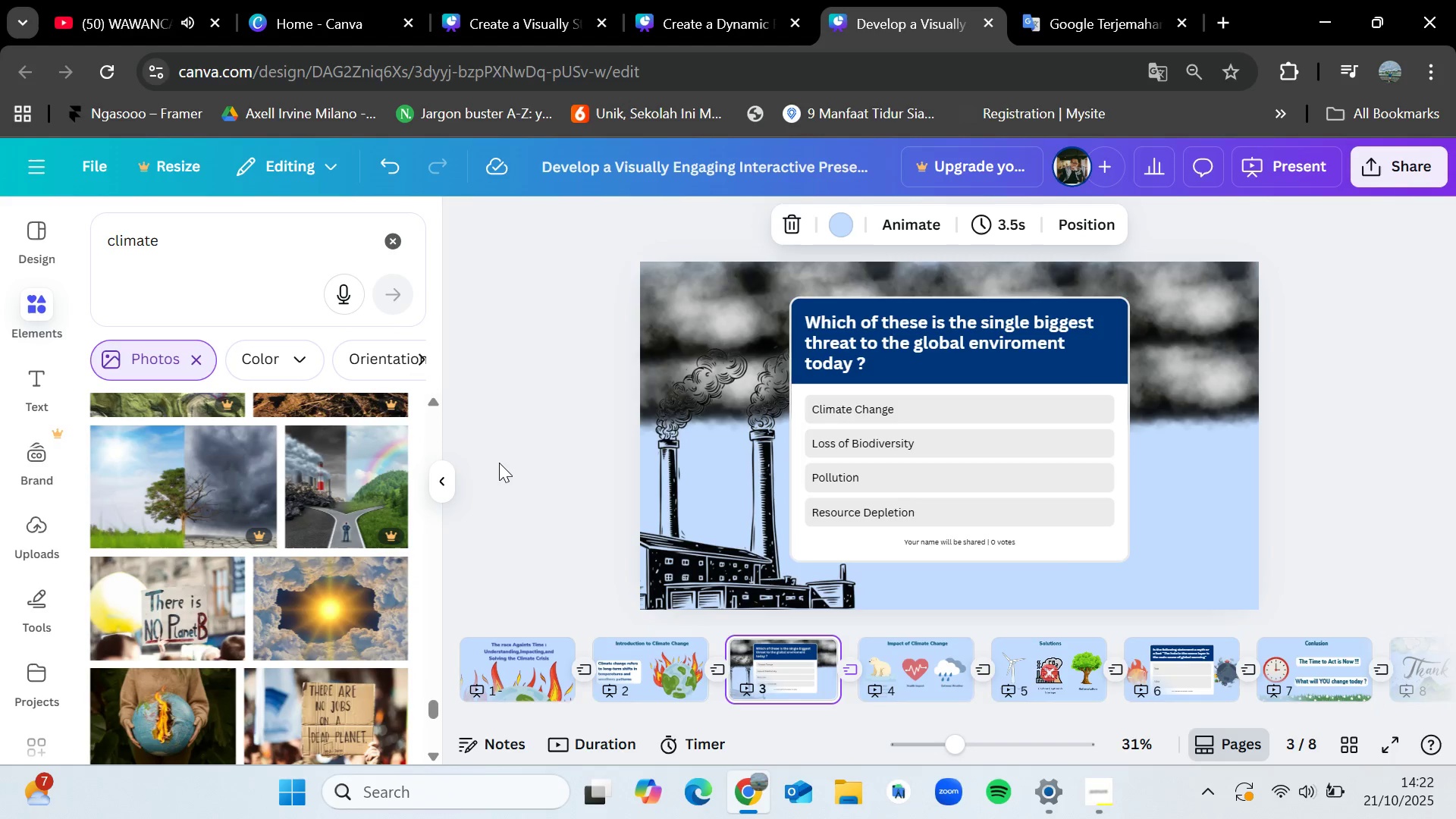 
key(ArrowRight)
 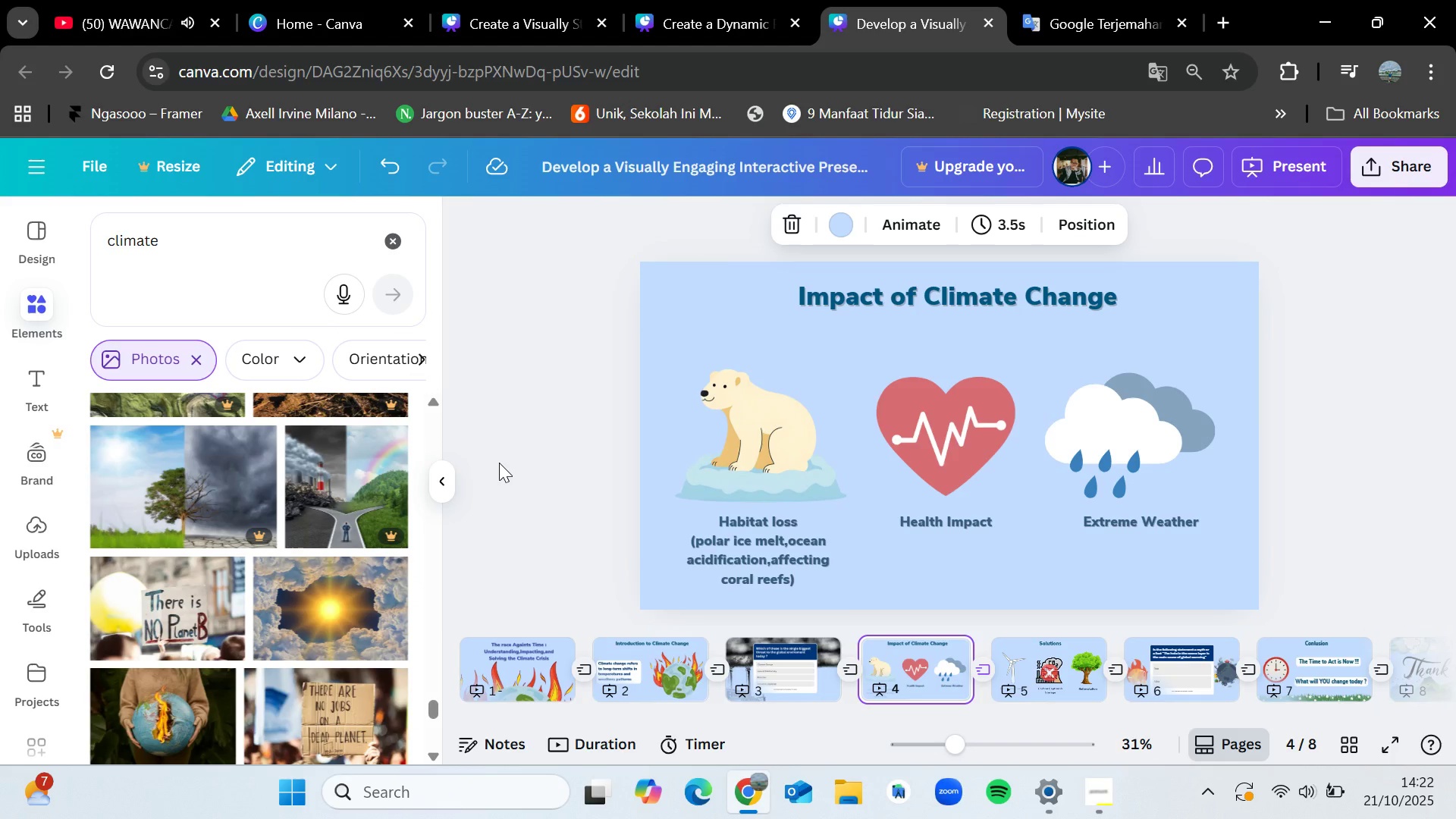 
wait(6.26)
 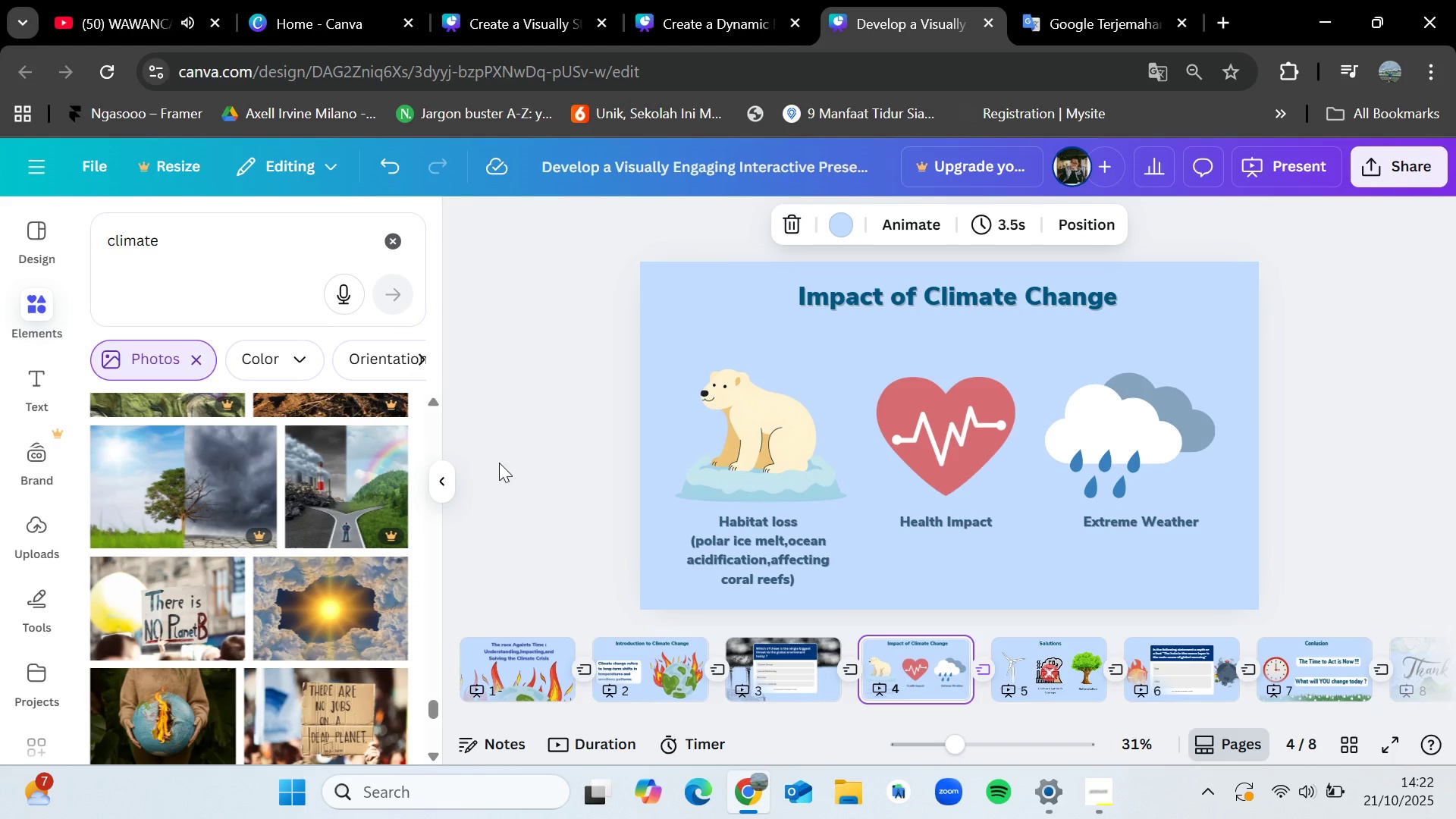 
key(ArrowRight)
 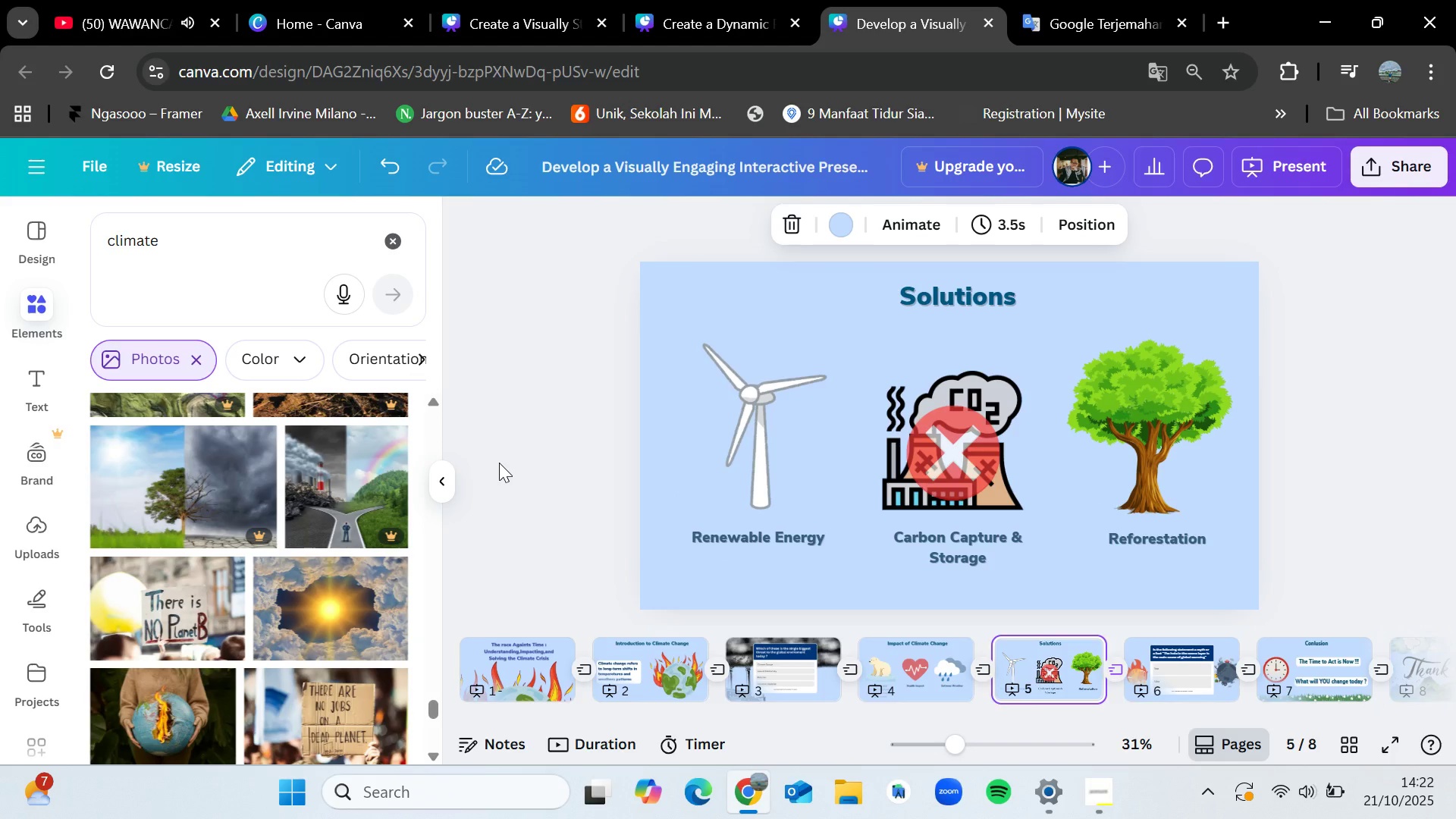 
key(ArrowLeft)
 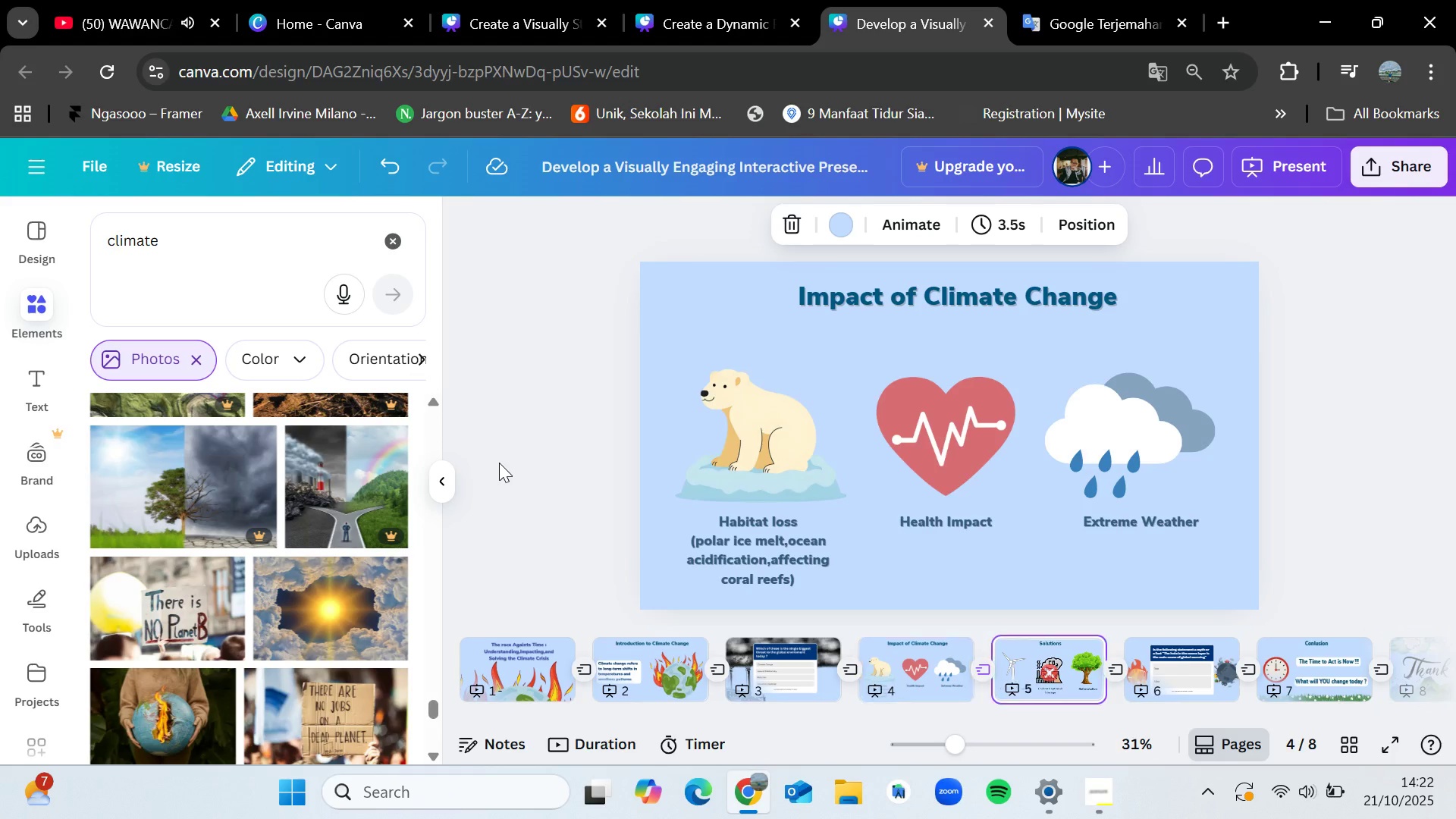 
key(ArrowRight)
 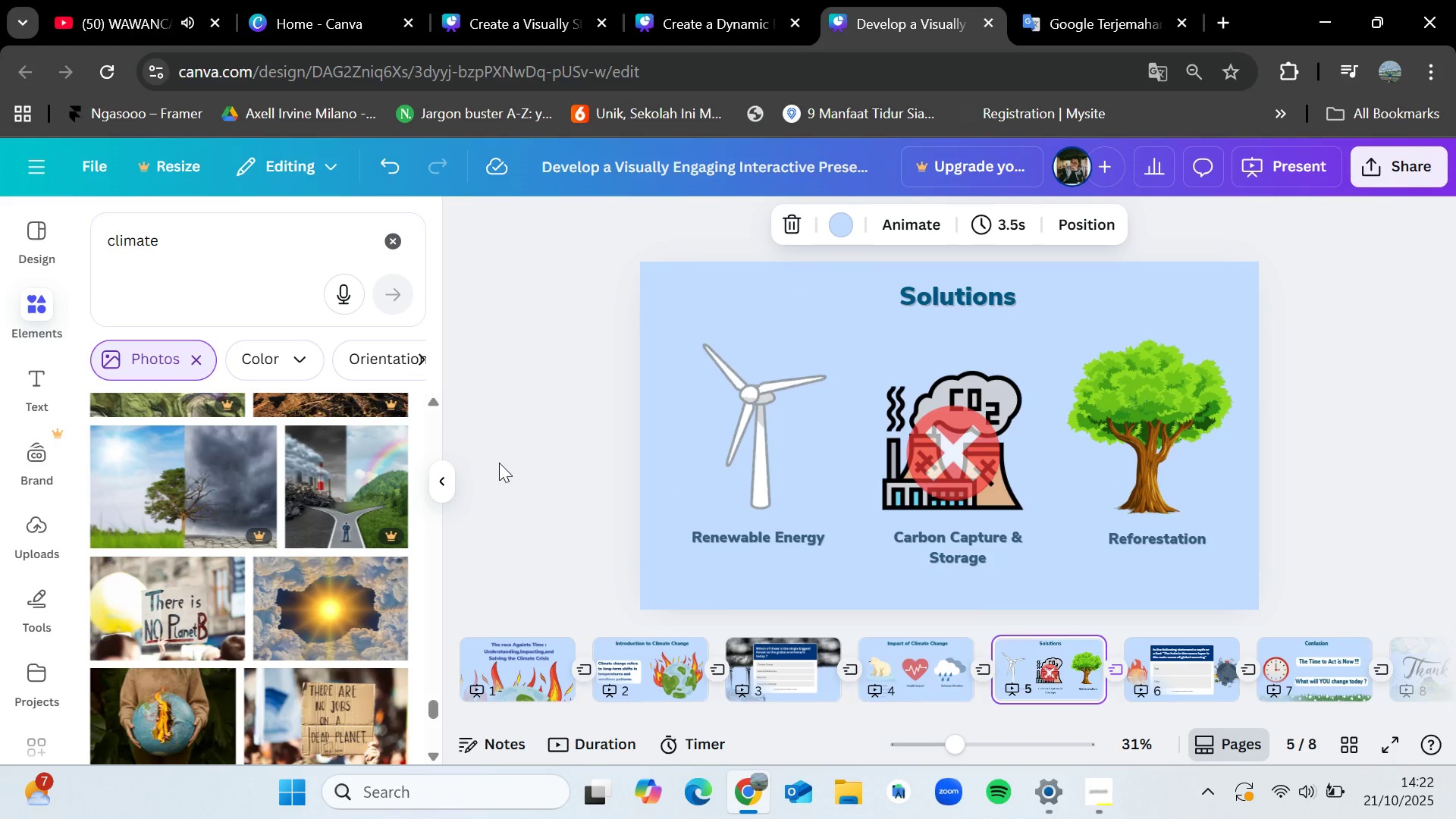 
key(ArrowLeft)
 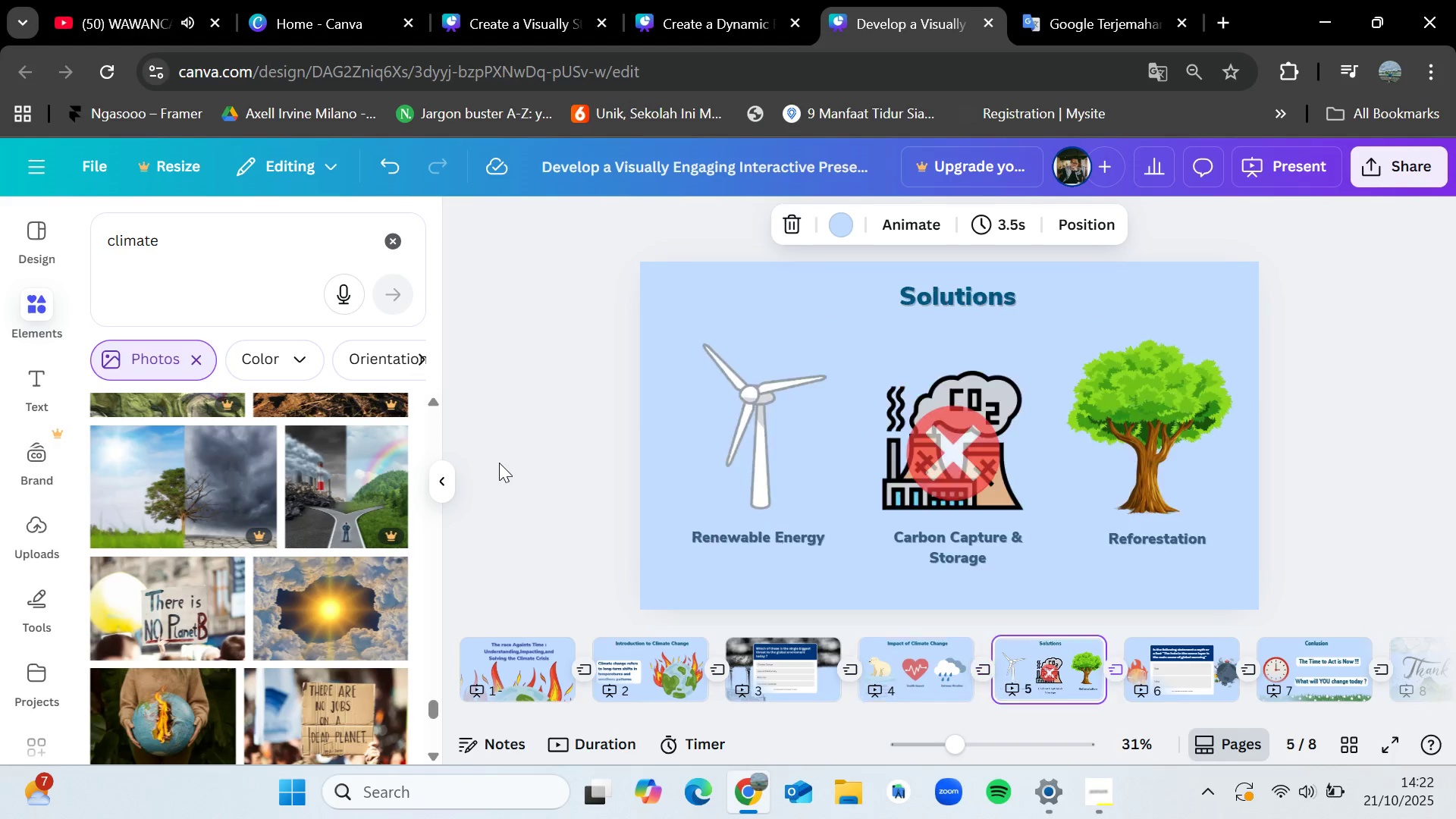 
key(ArrowRight)
 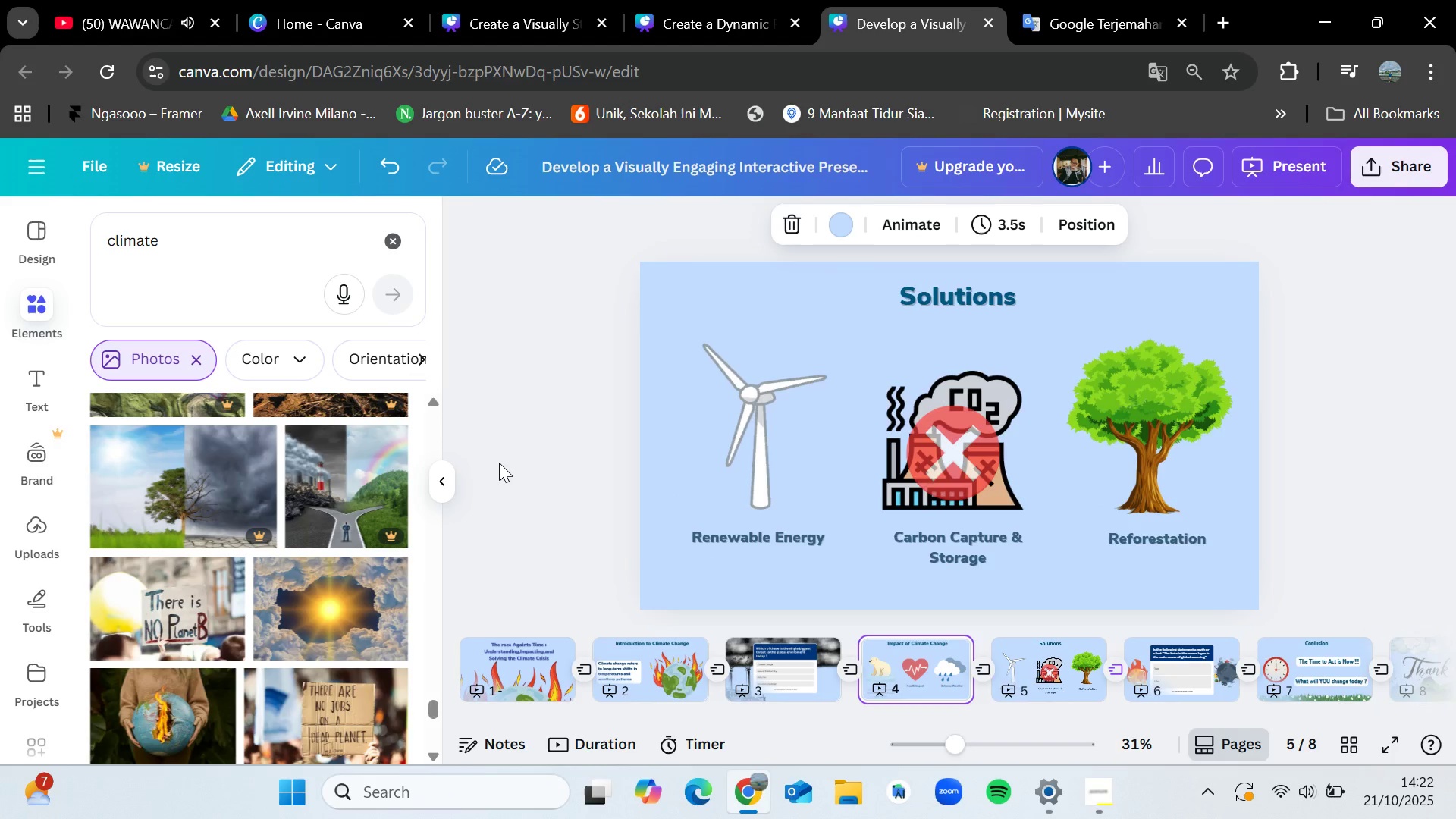 
key(ArrowLeft)
 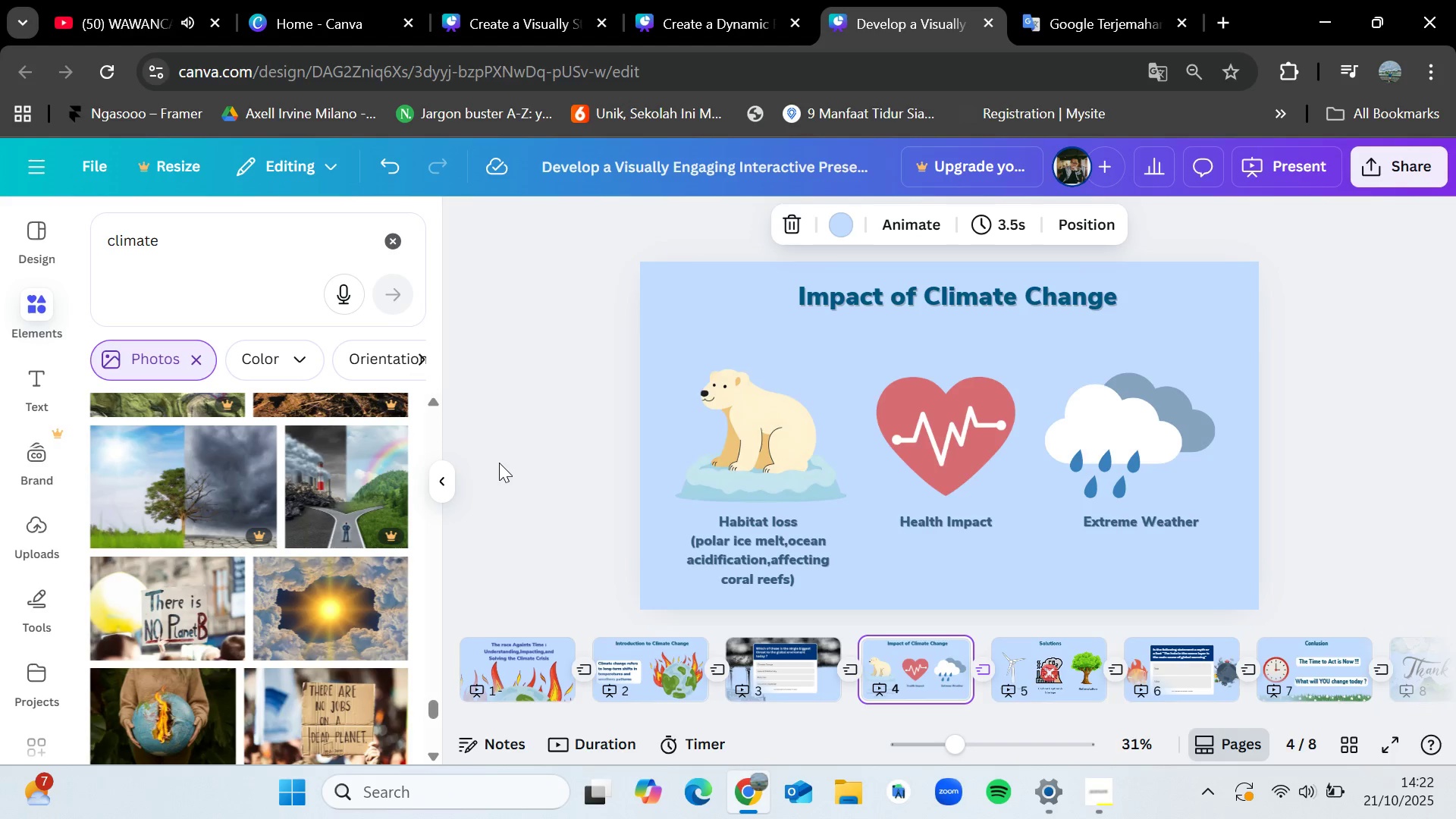 
key(ArrowRight)
 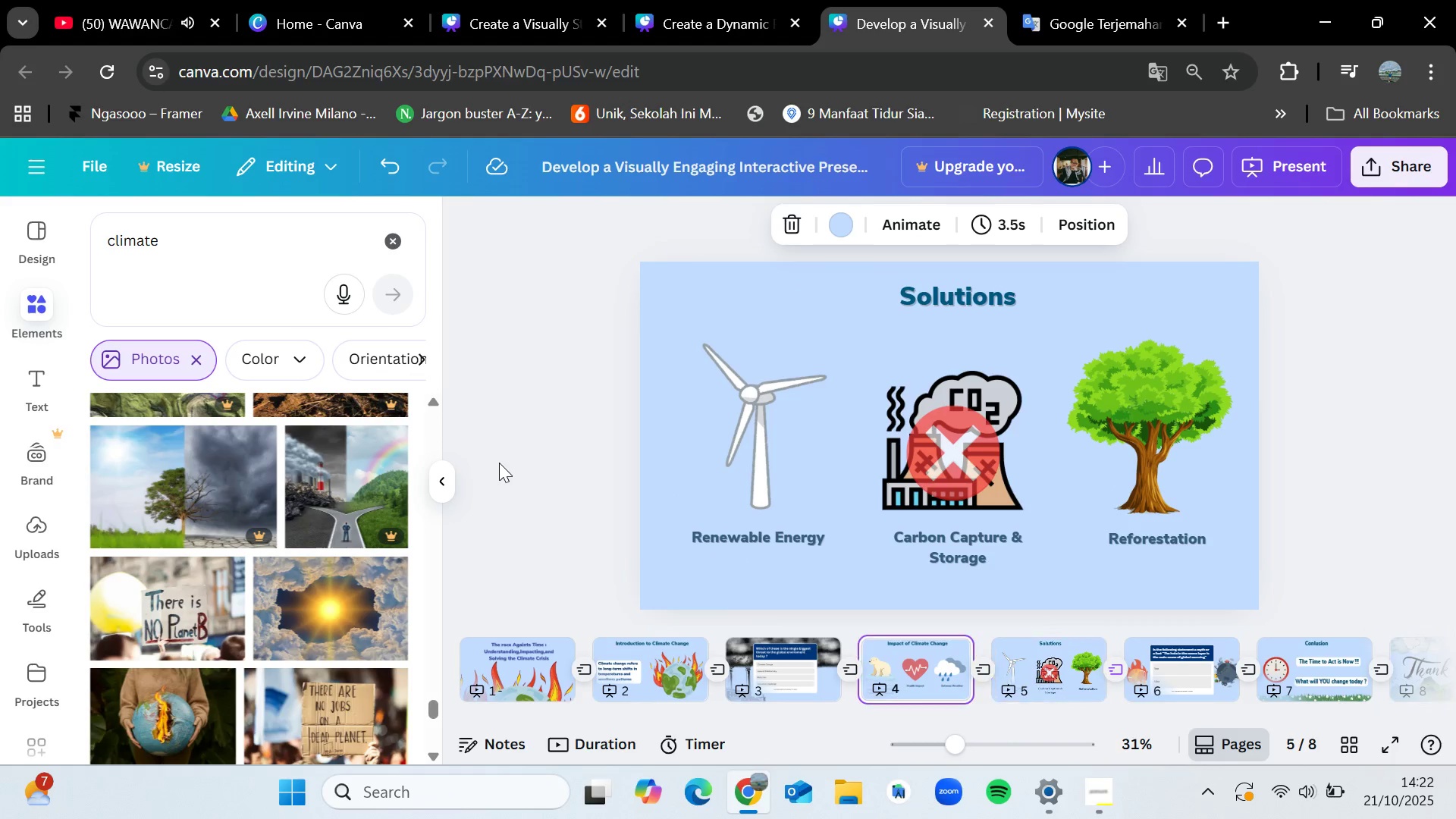 
key(ArrowLeft)
 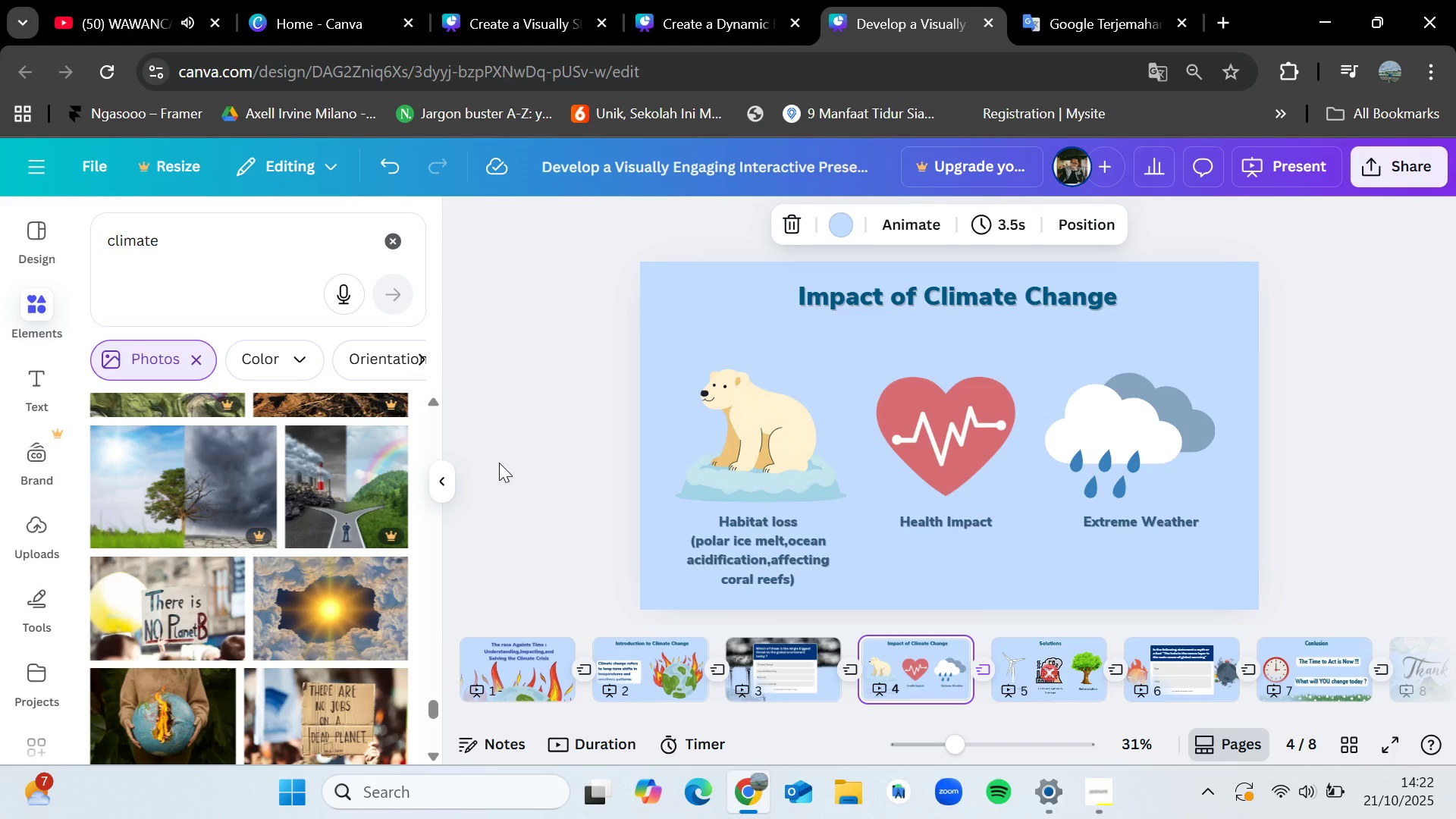 
key(ArrowLeft)
 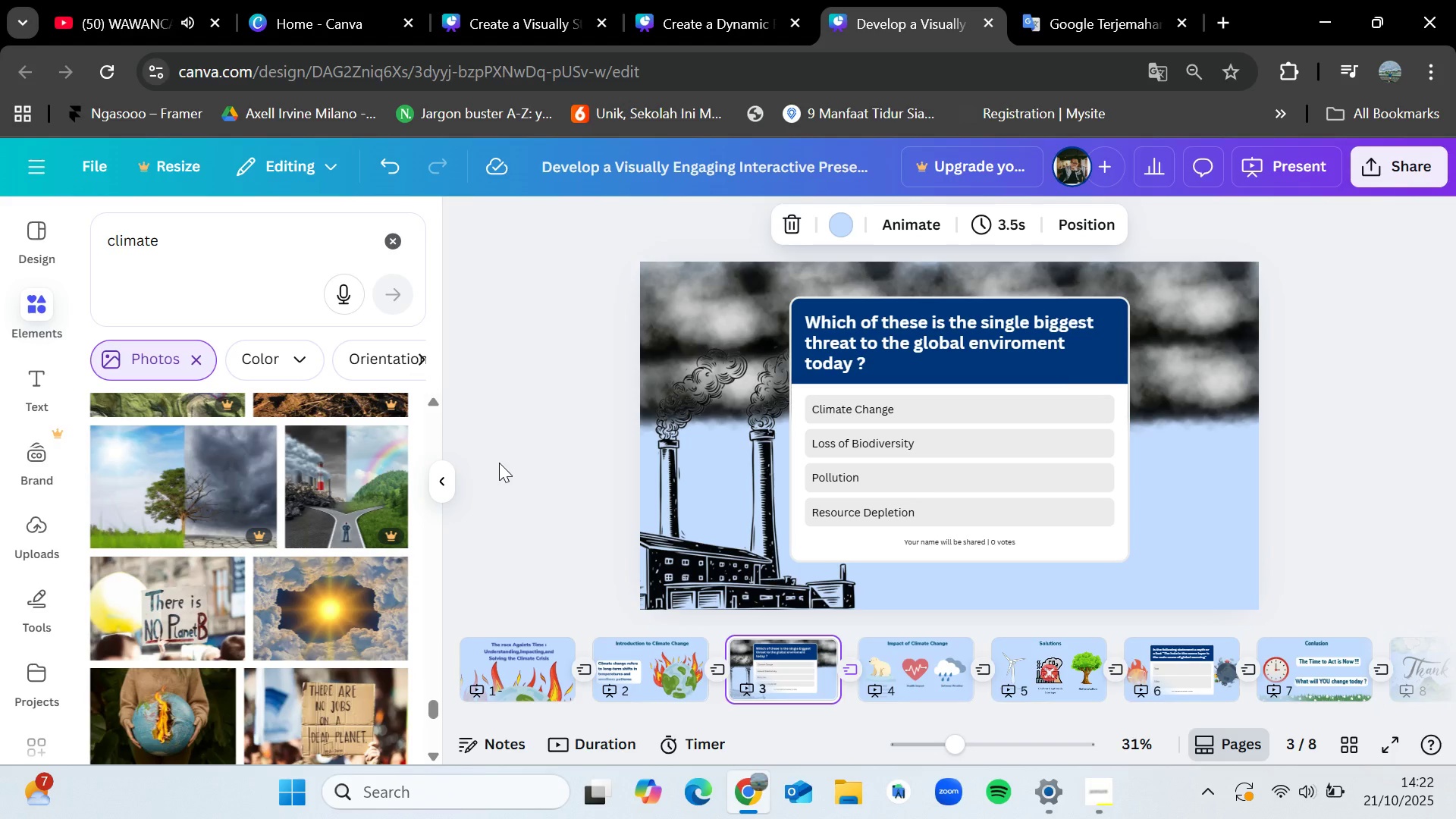 
key(ArrowRight)
 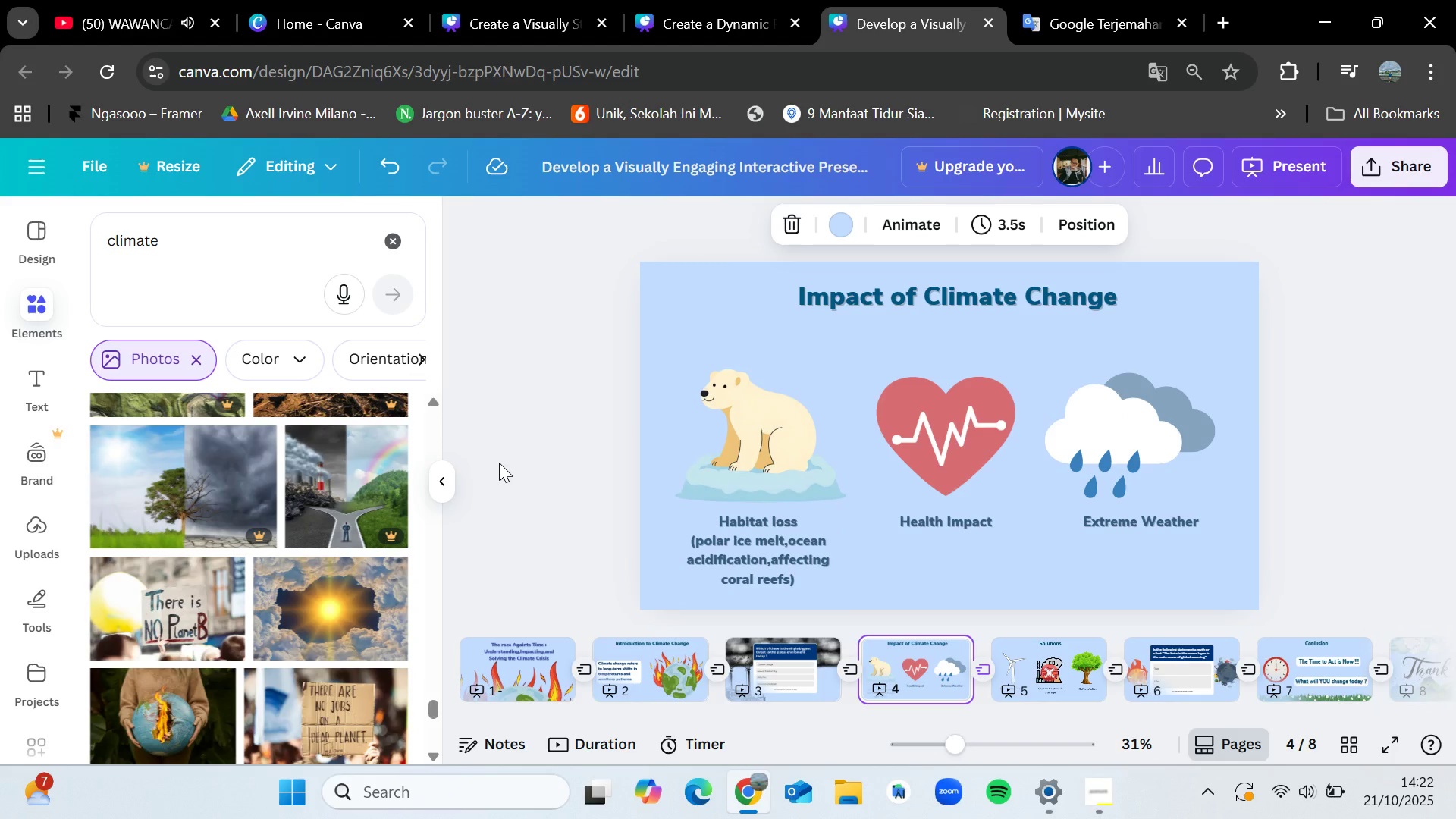 
wait(6.37)
 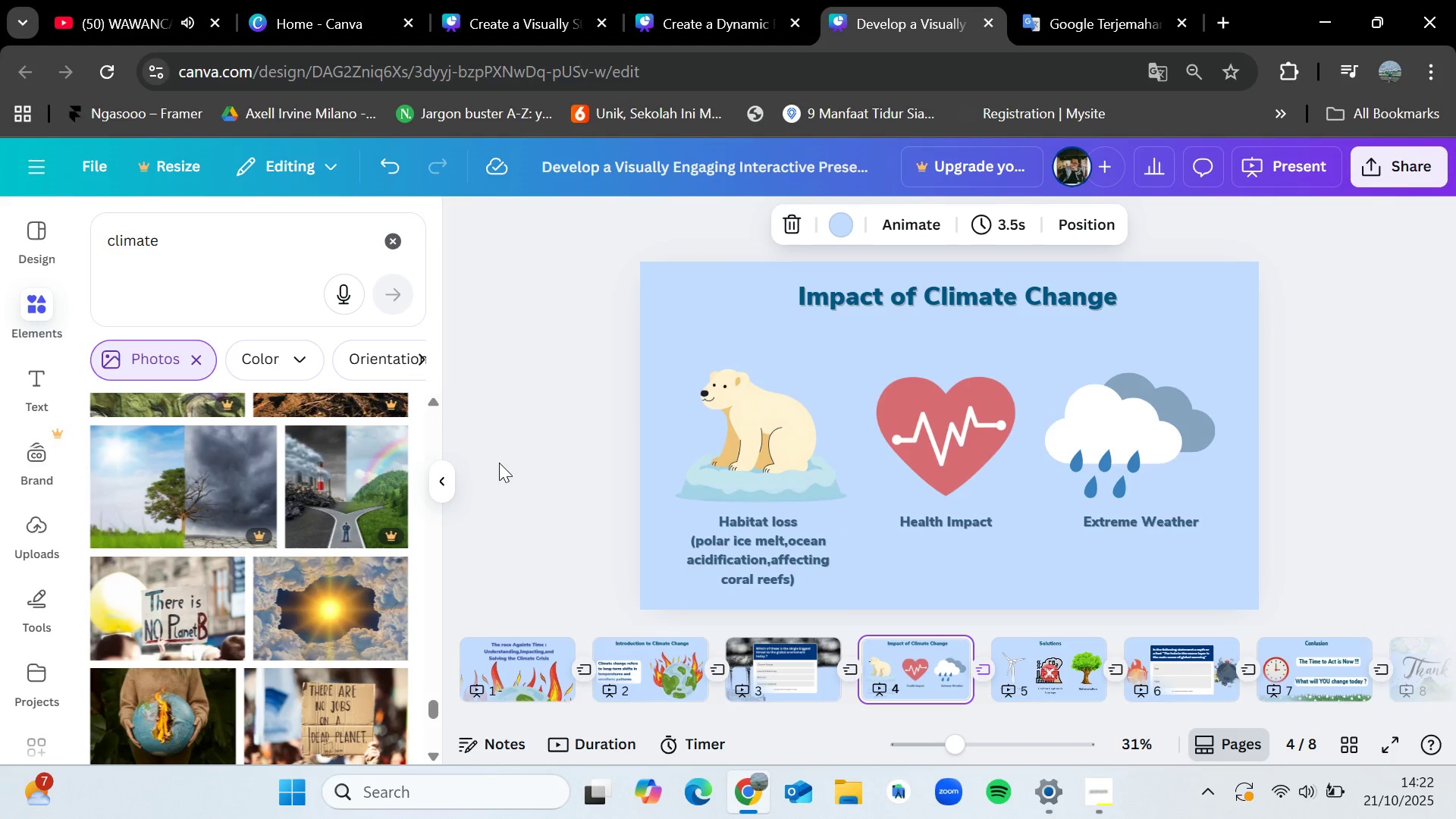 
key(ArrowRight)
 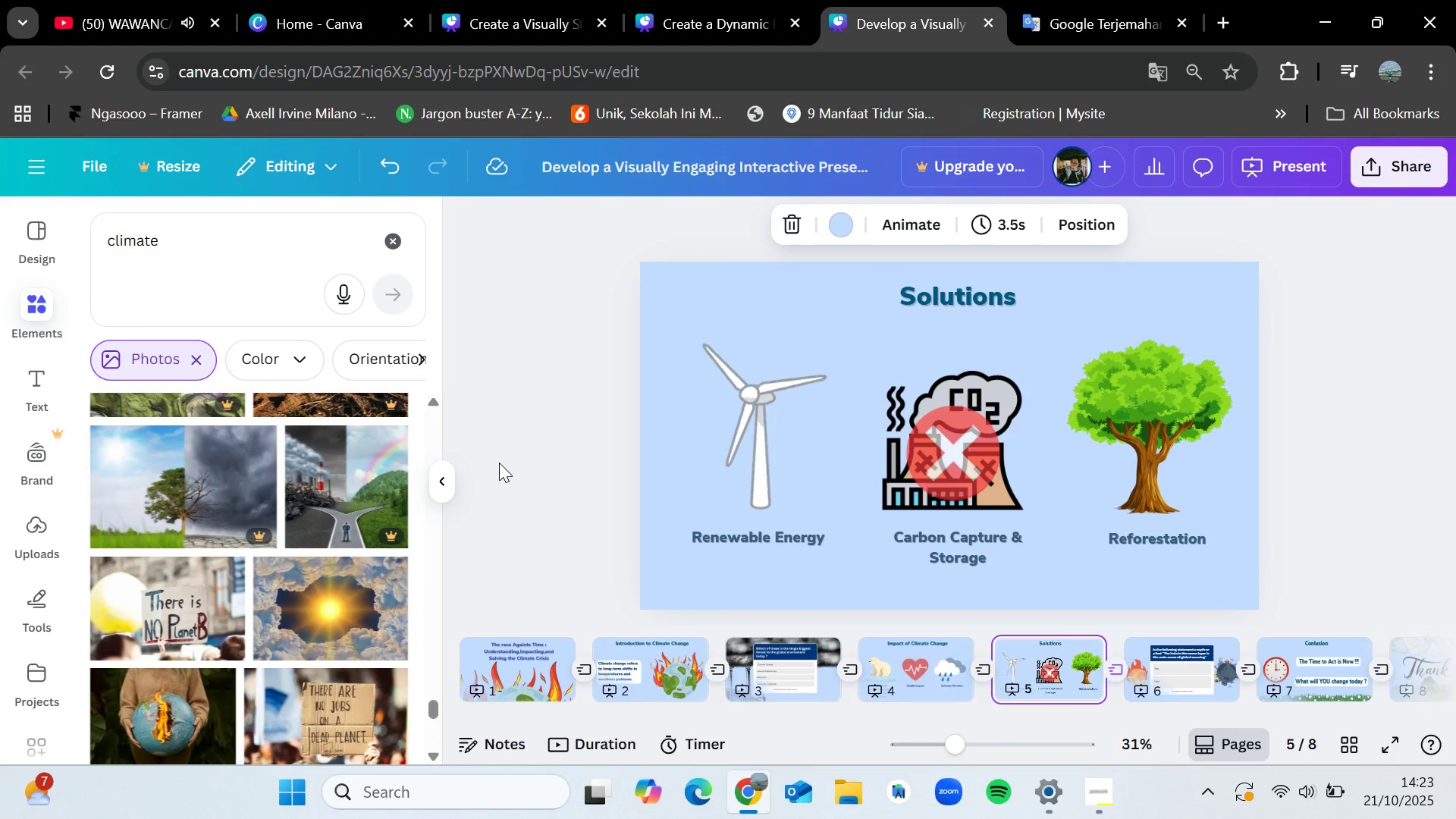 
key(ArrowRight)
 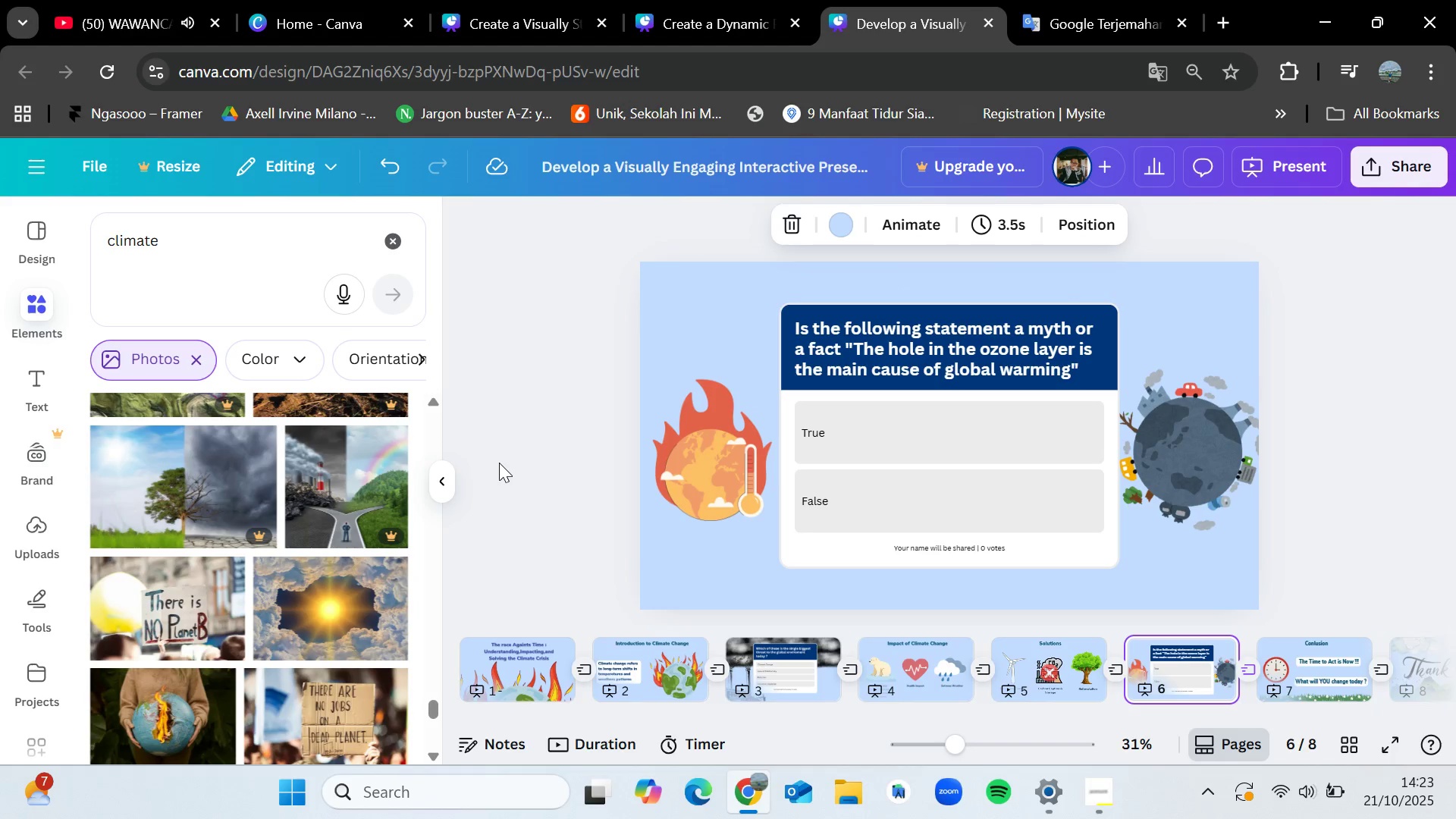 
key(ArrowLeft)
 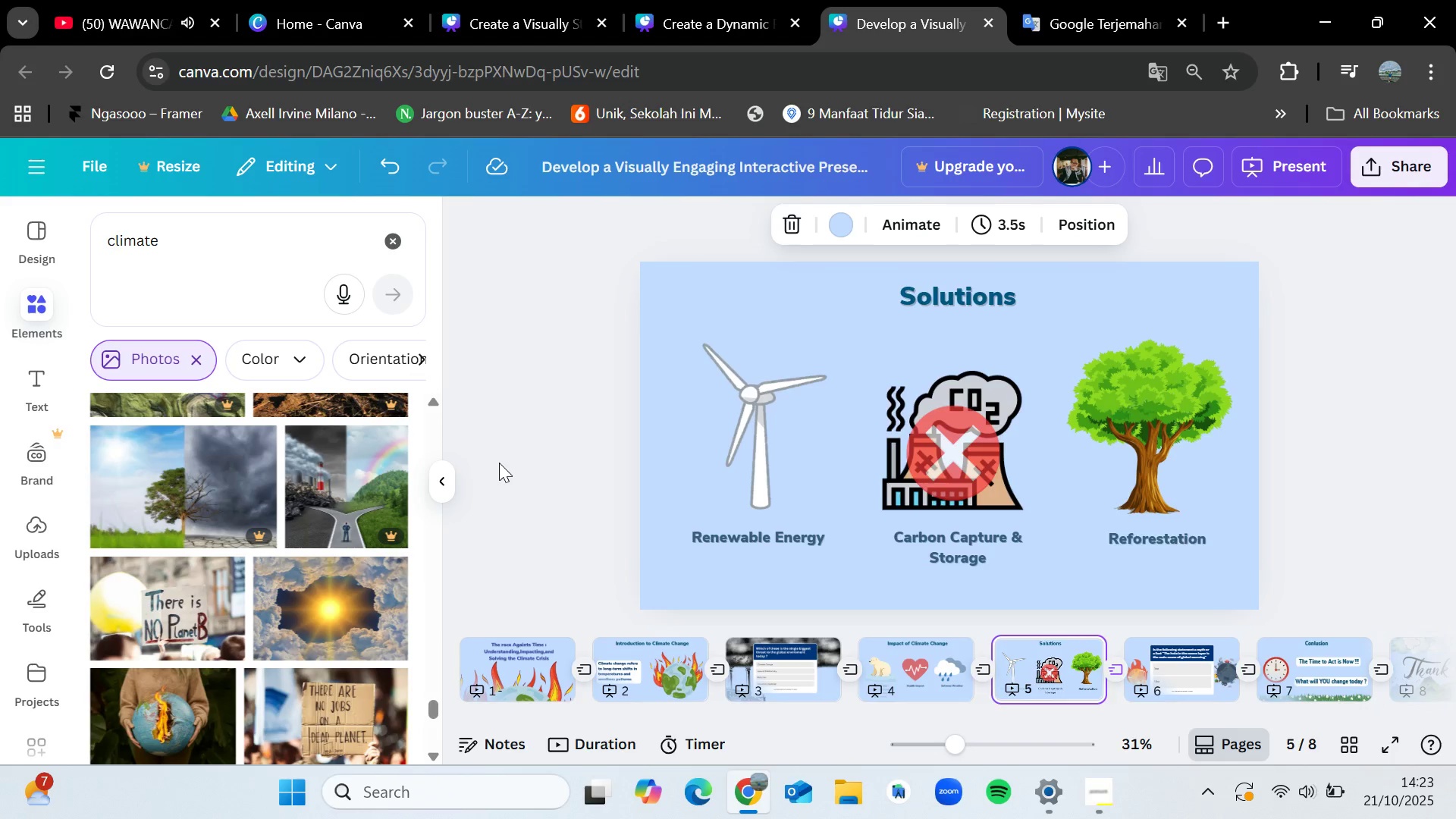 
key(ArrowLeft)
 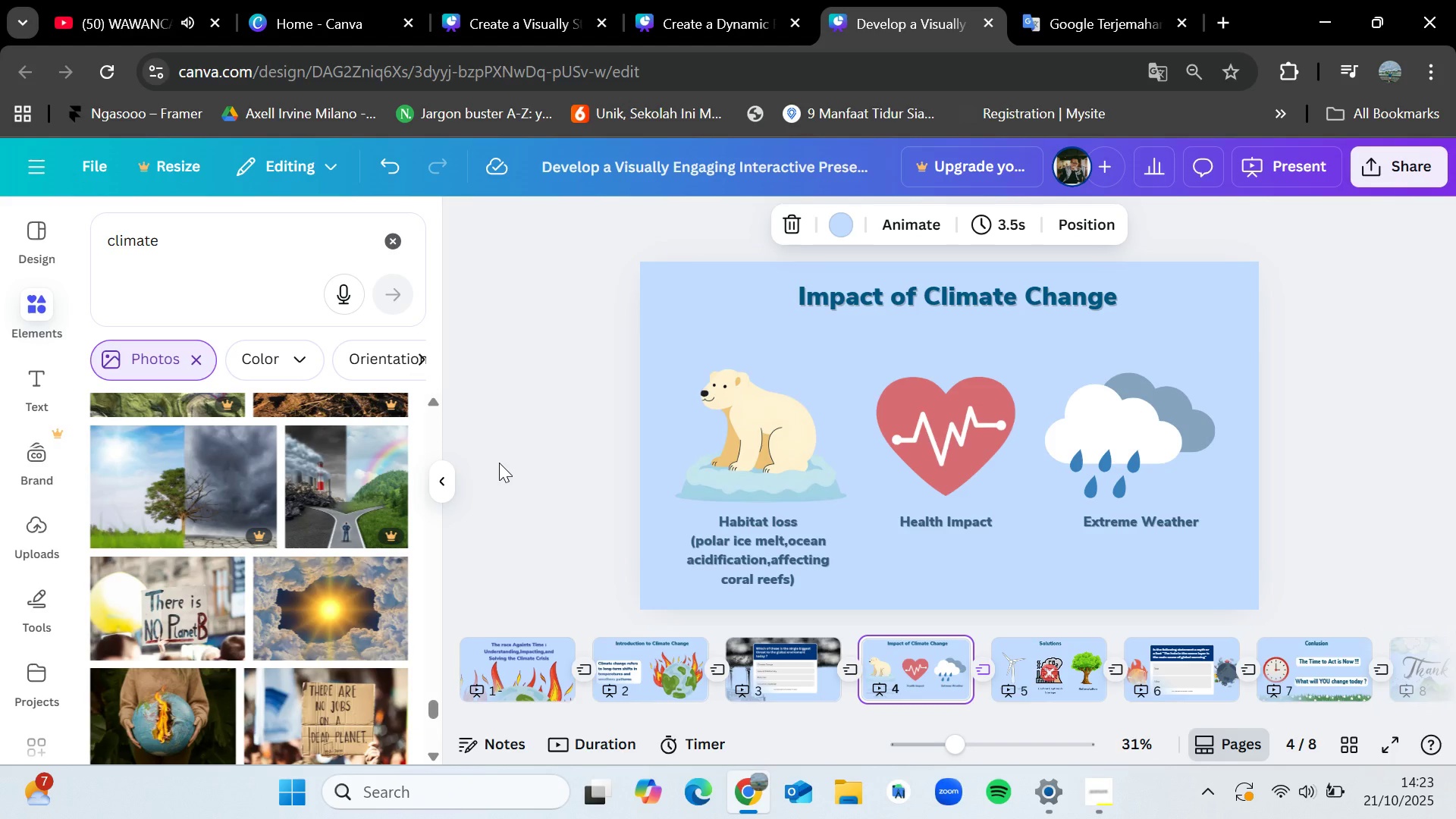 
wait(8.33)
 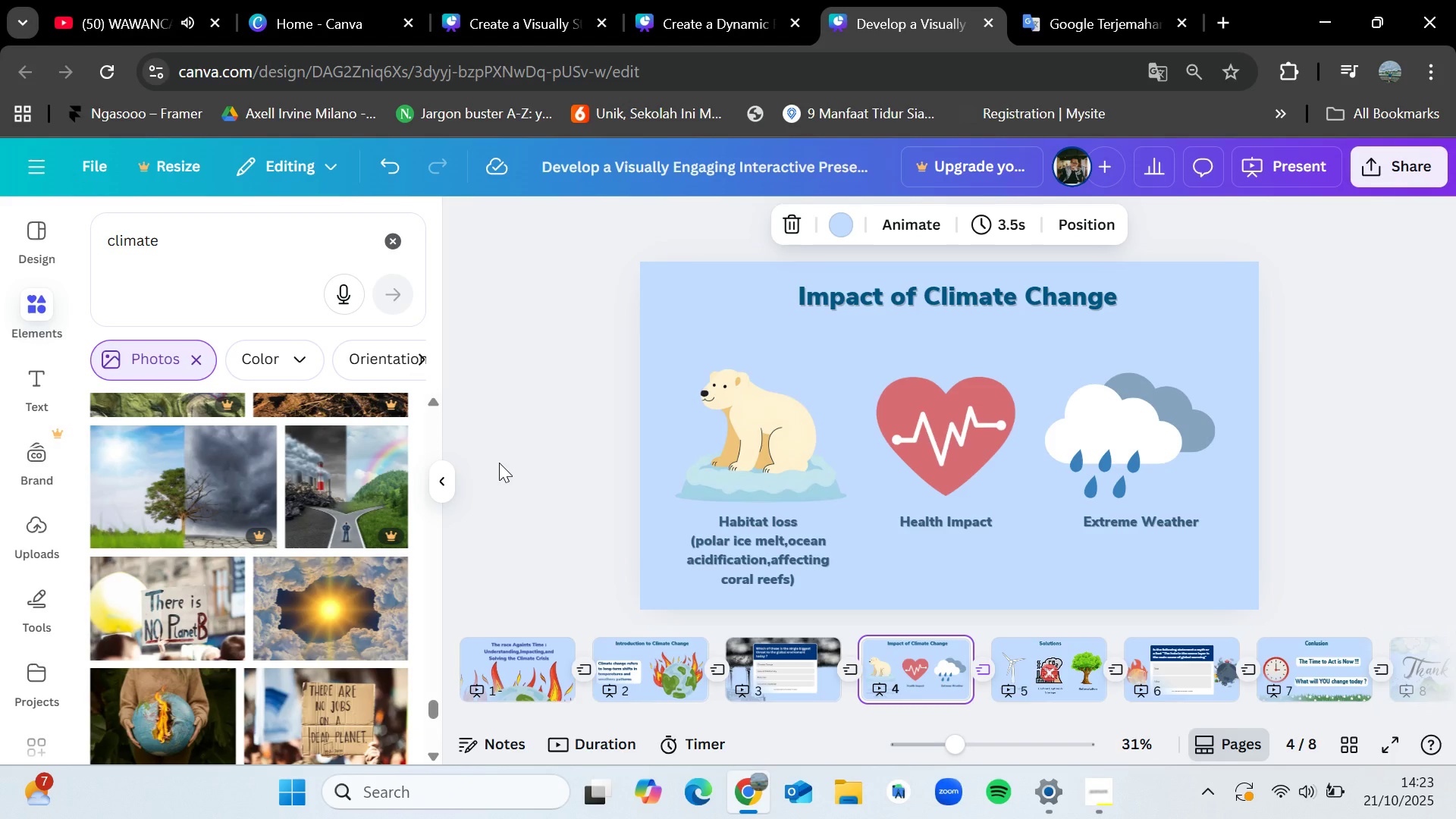 
key(ArrowLeft)
 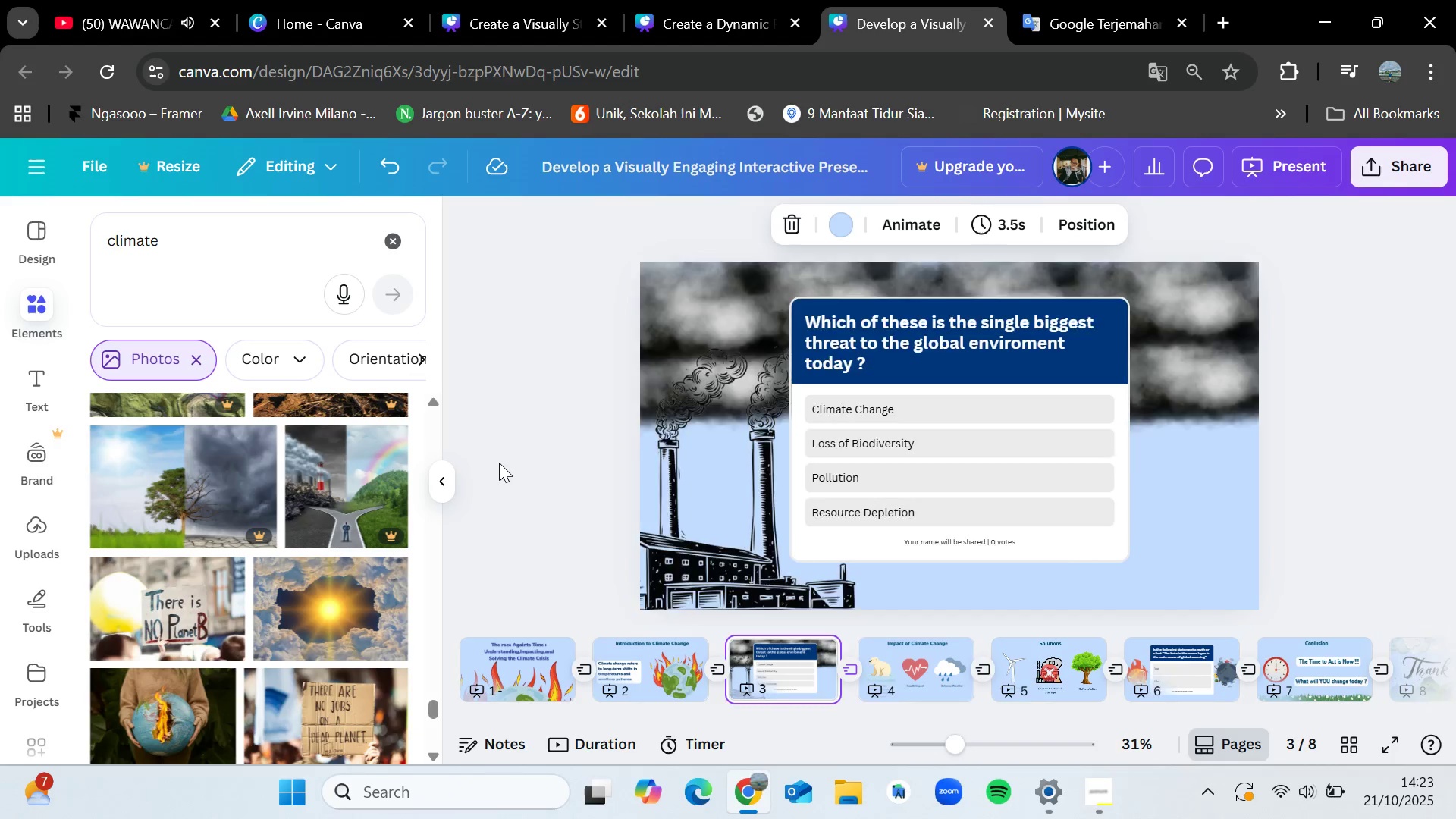 
key(ArrowRight)
 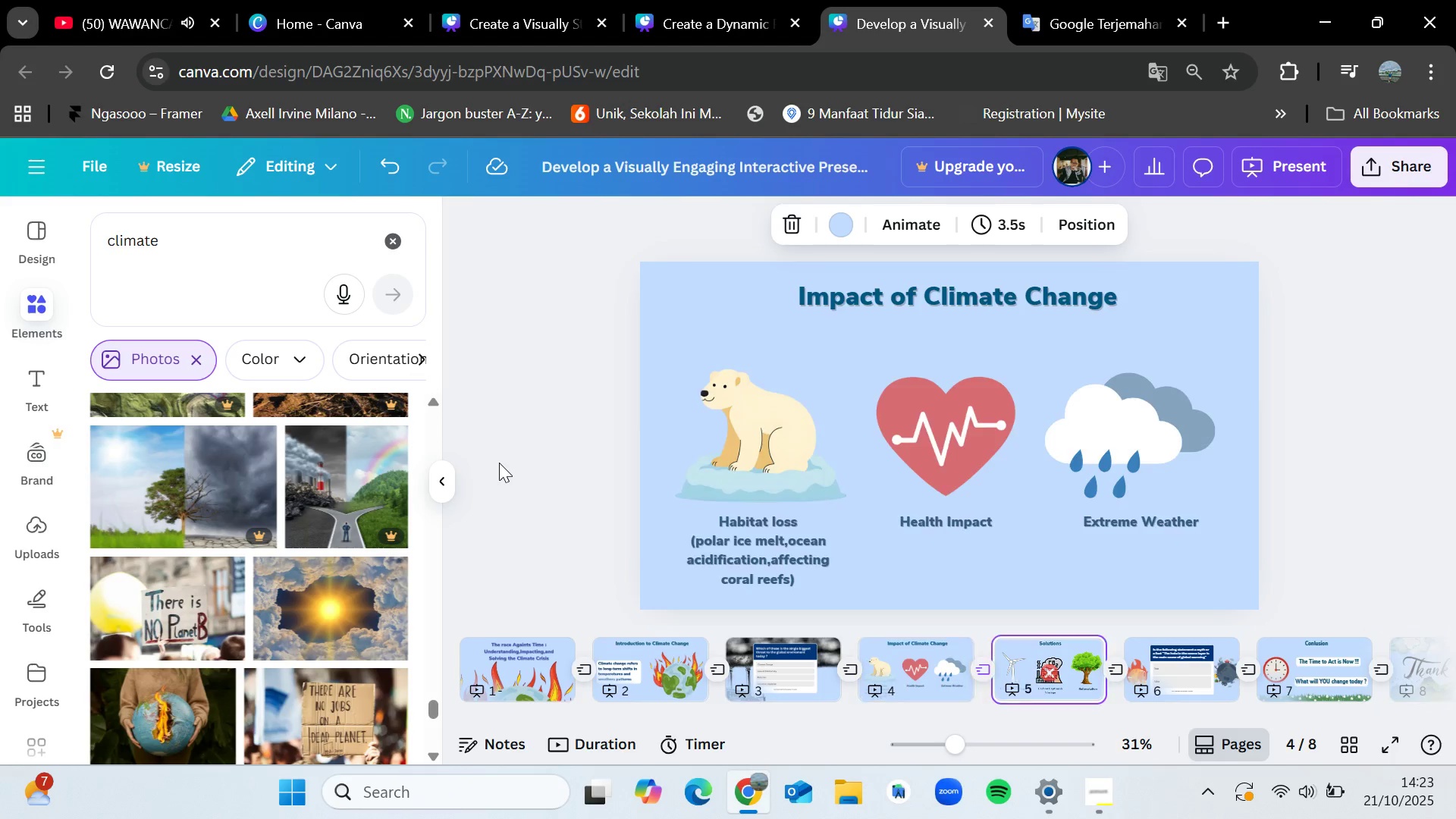 
key(ArrowRight)
 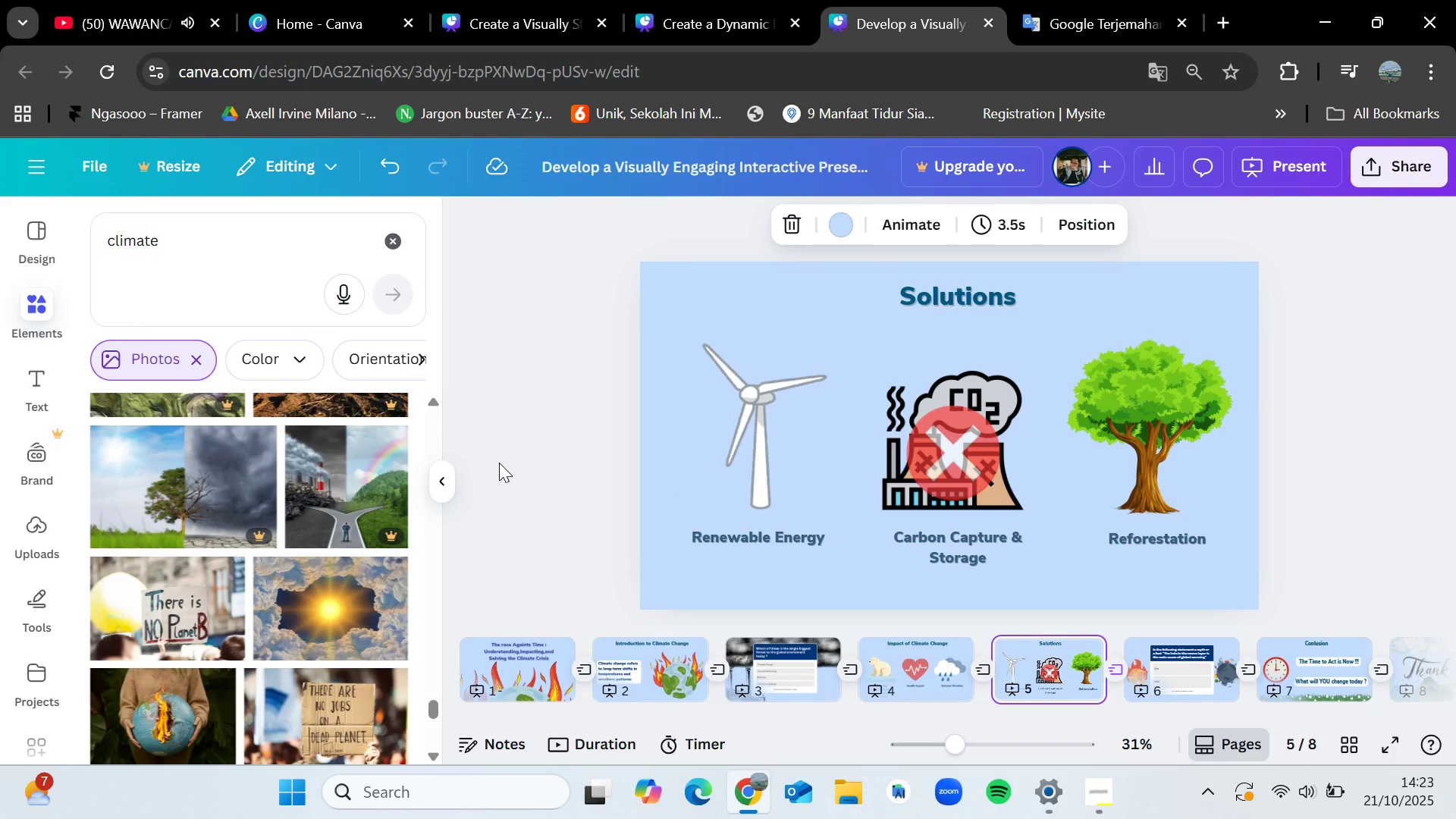 
key(ArrowLeft)
 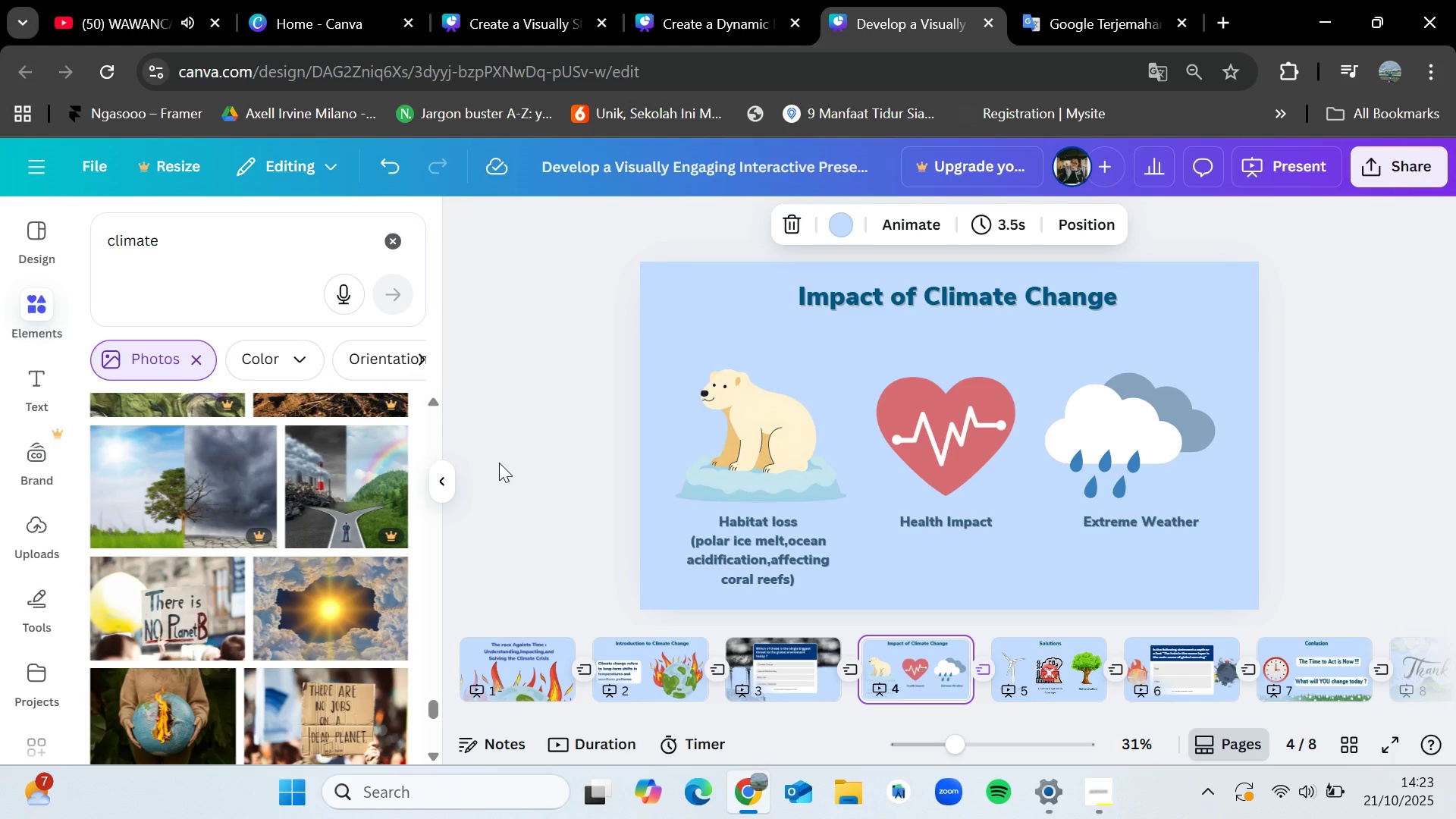 
wait(12.36)
 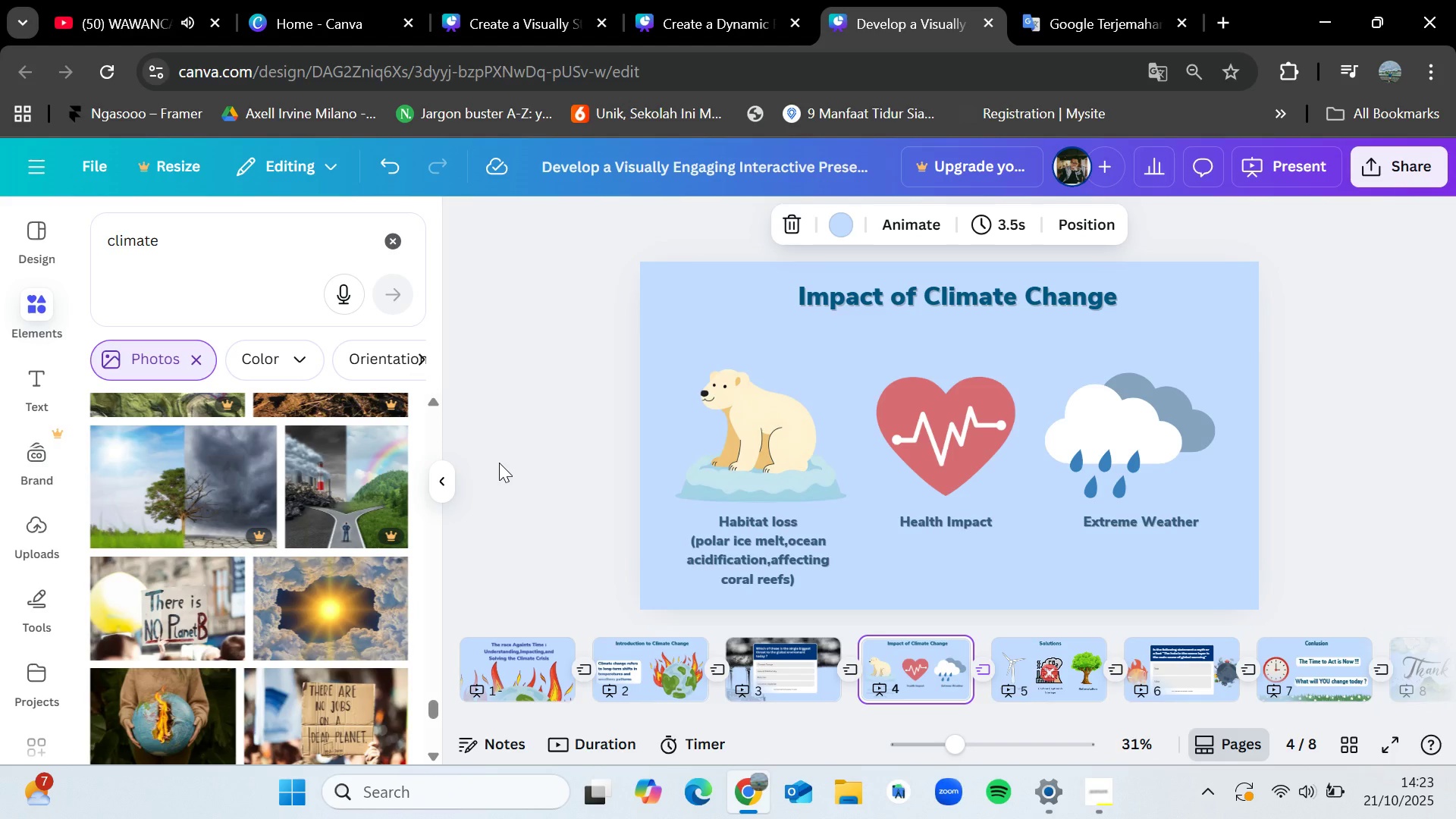 
key(ArrowLeft)
 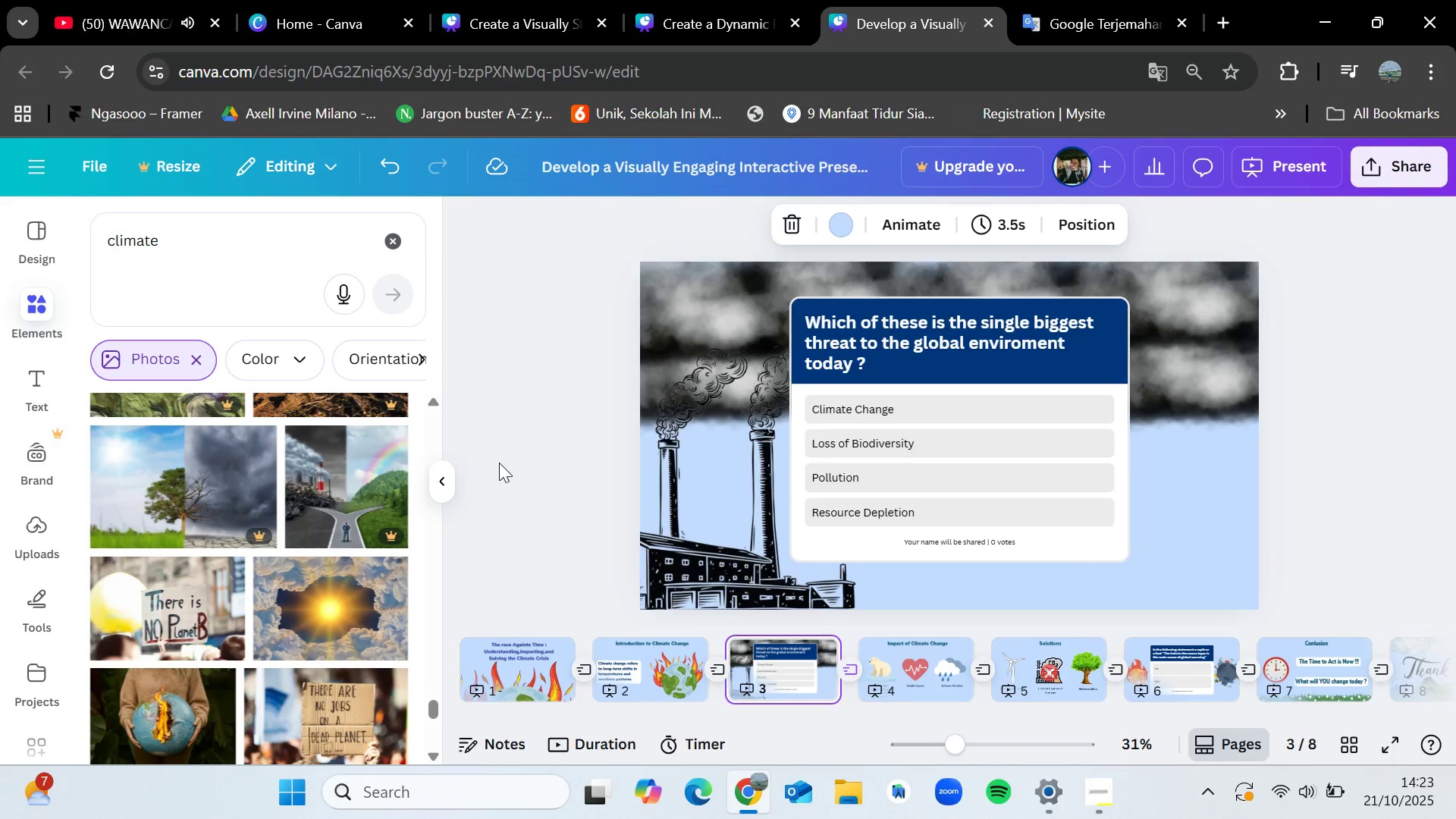 
key(ArrowRight)
 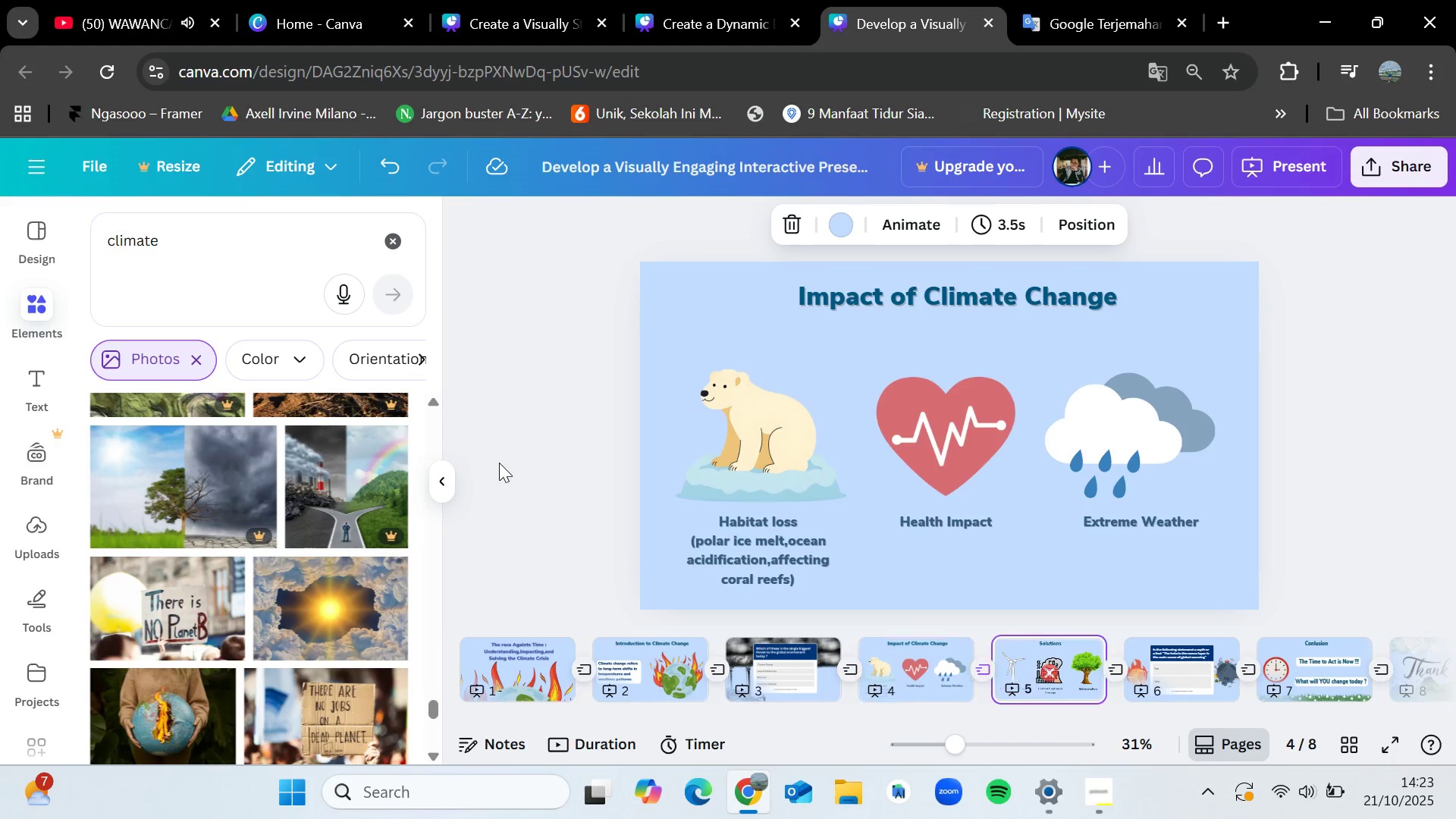 
key(ArrowRight)
 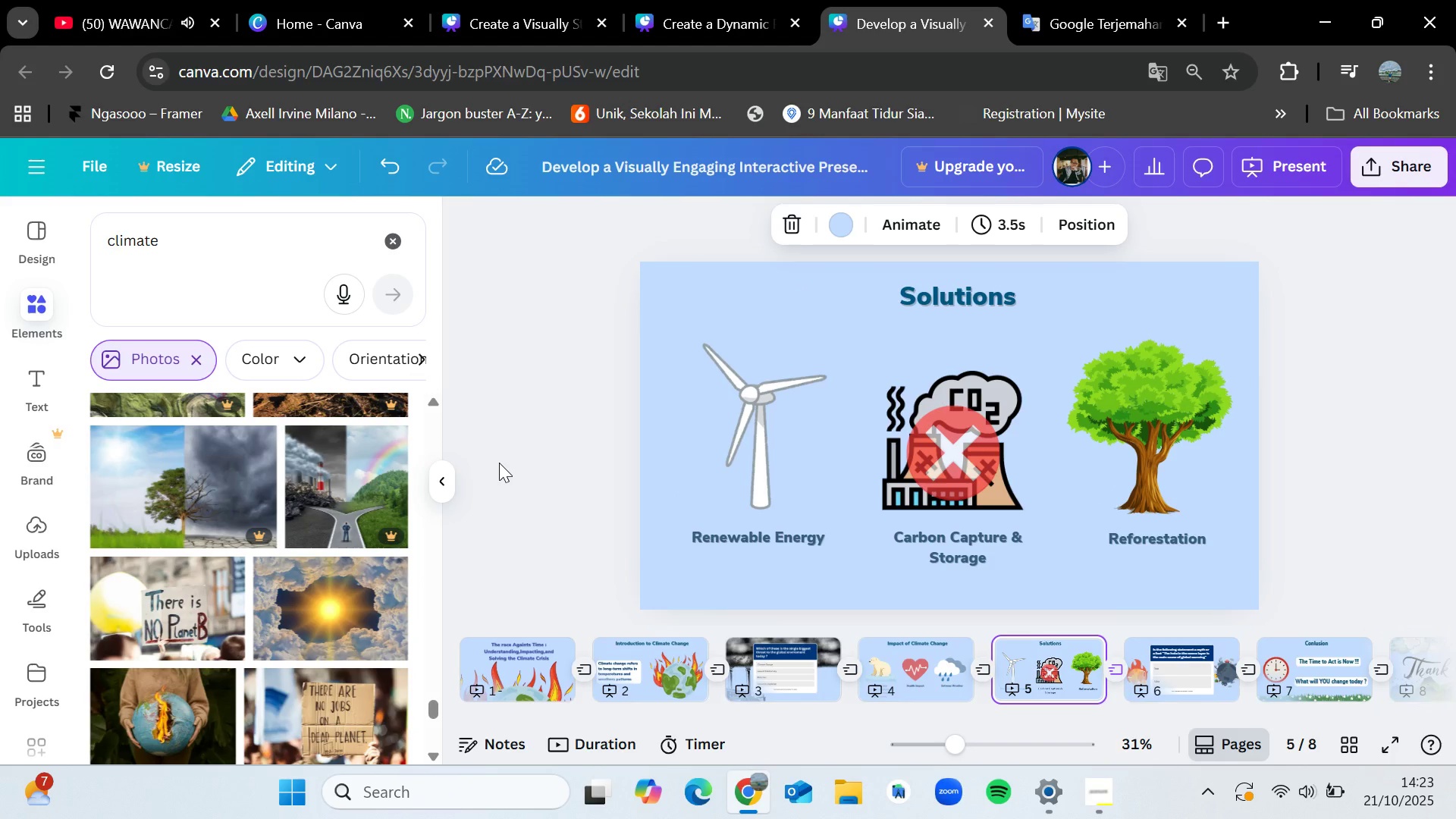 
key(ArrowLeft)
 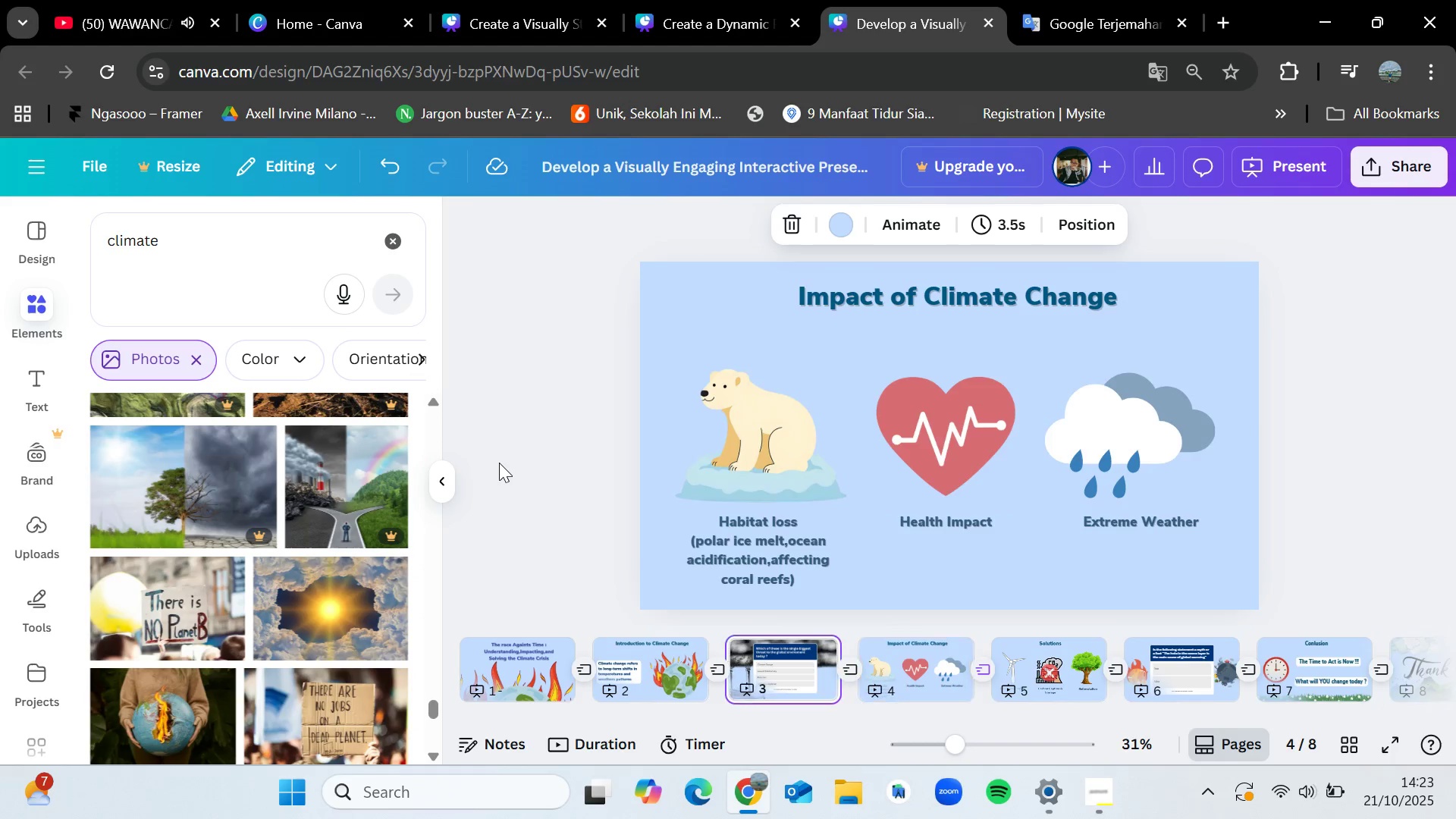 
key(ArrowLeft)
 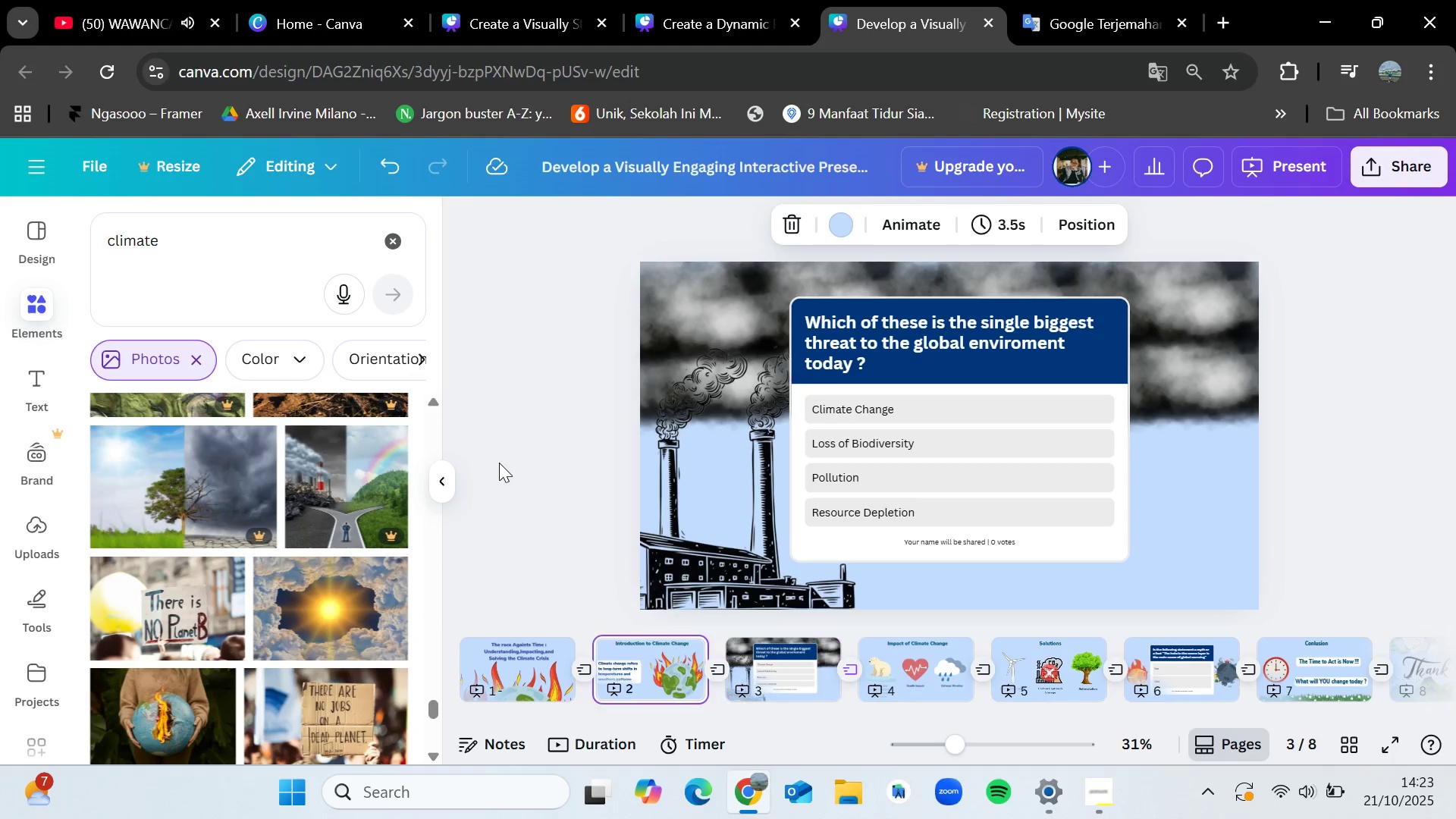 
key(ArrowLeft)
 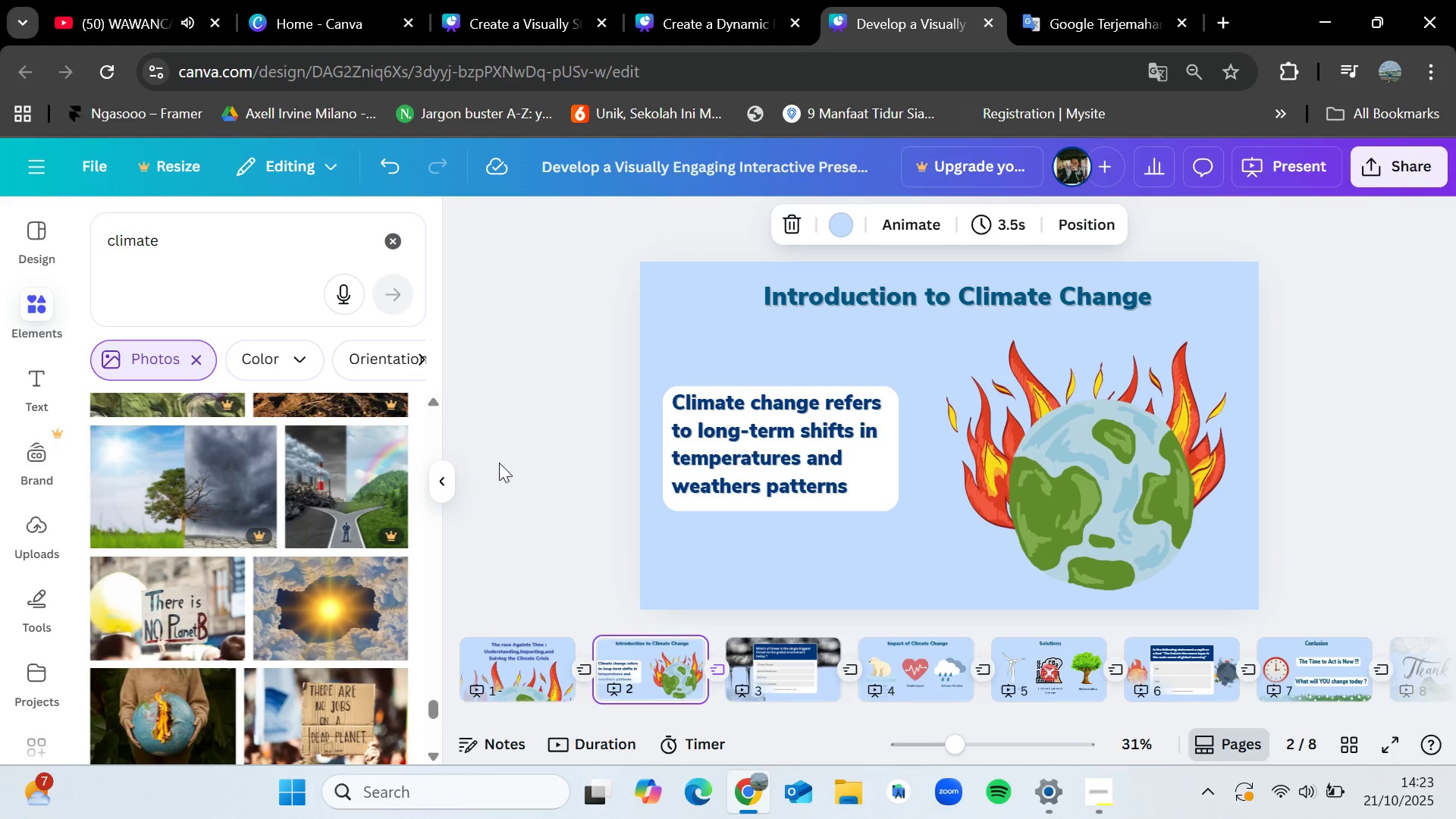 
key(ArrowRight)
 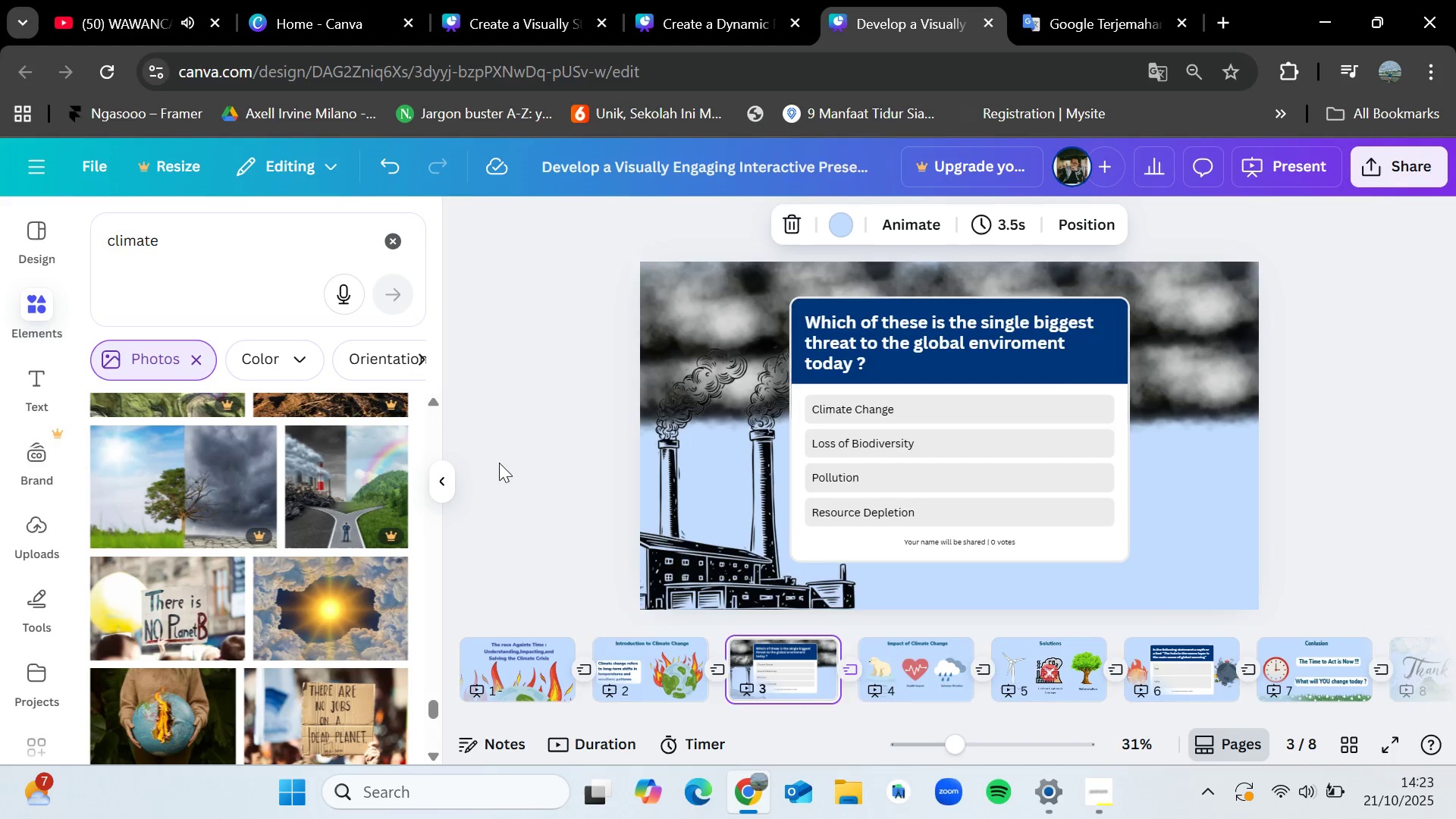 
key(ArrowRight)
 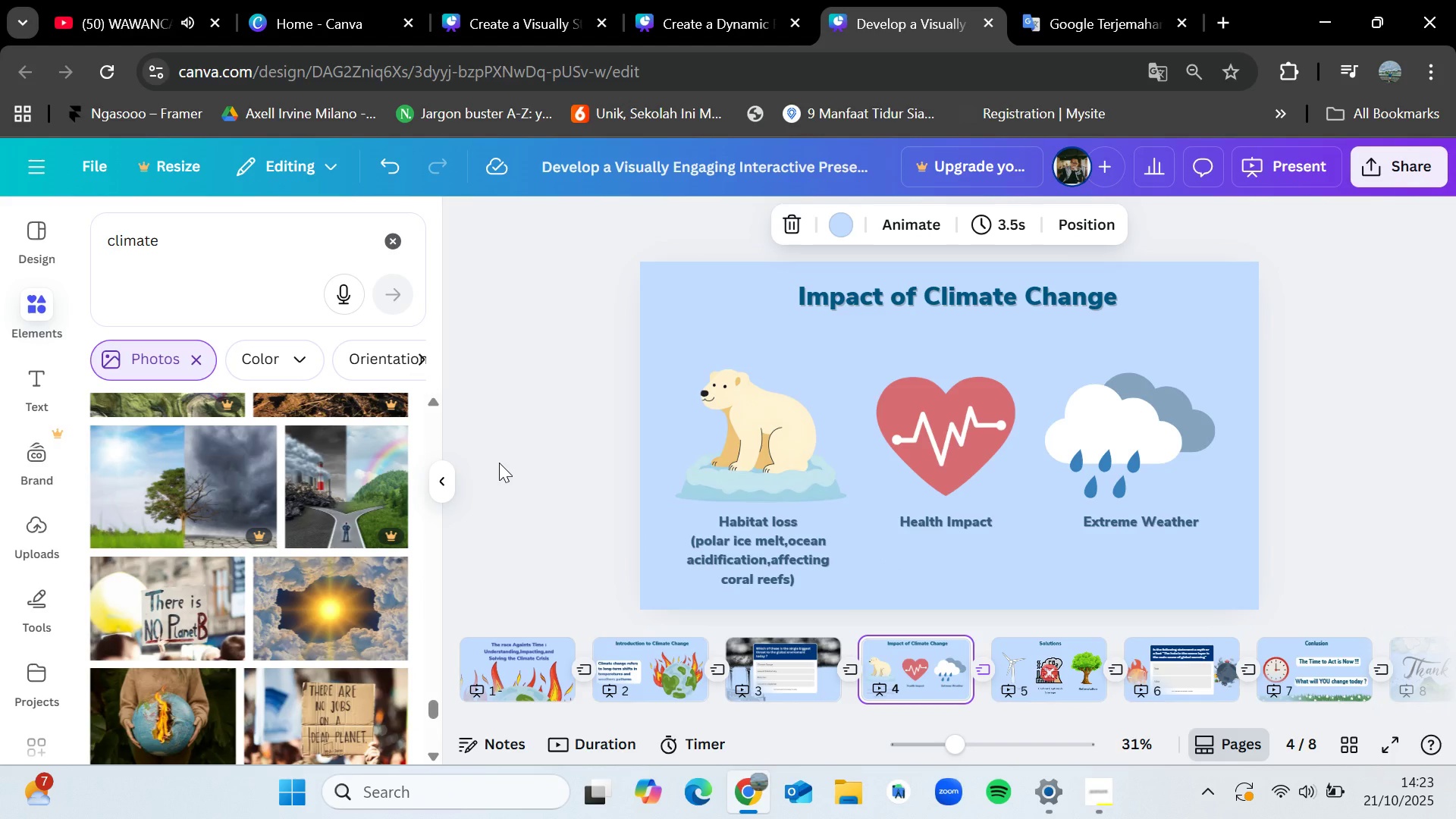 
wait(12.16)
 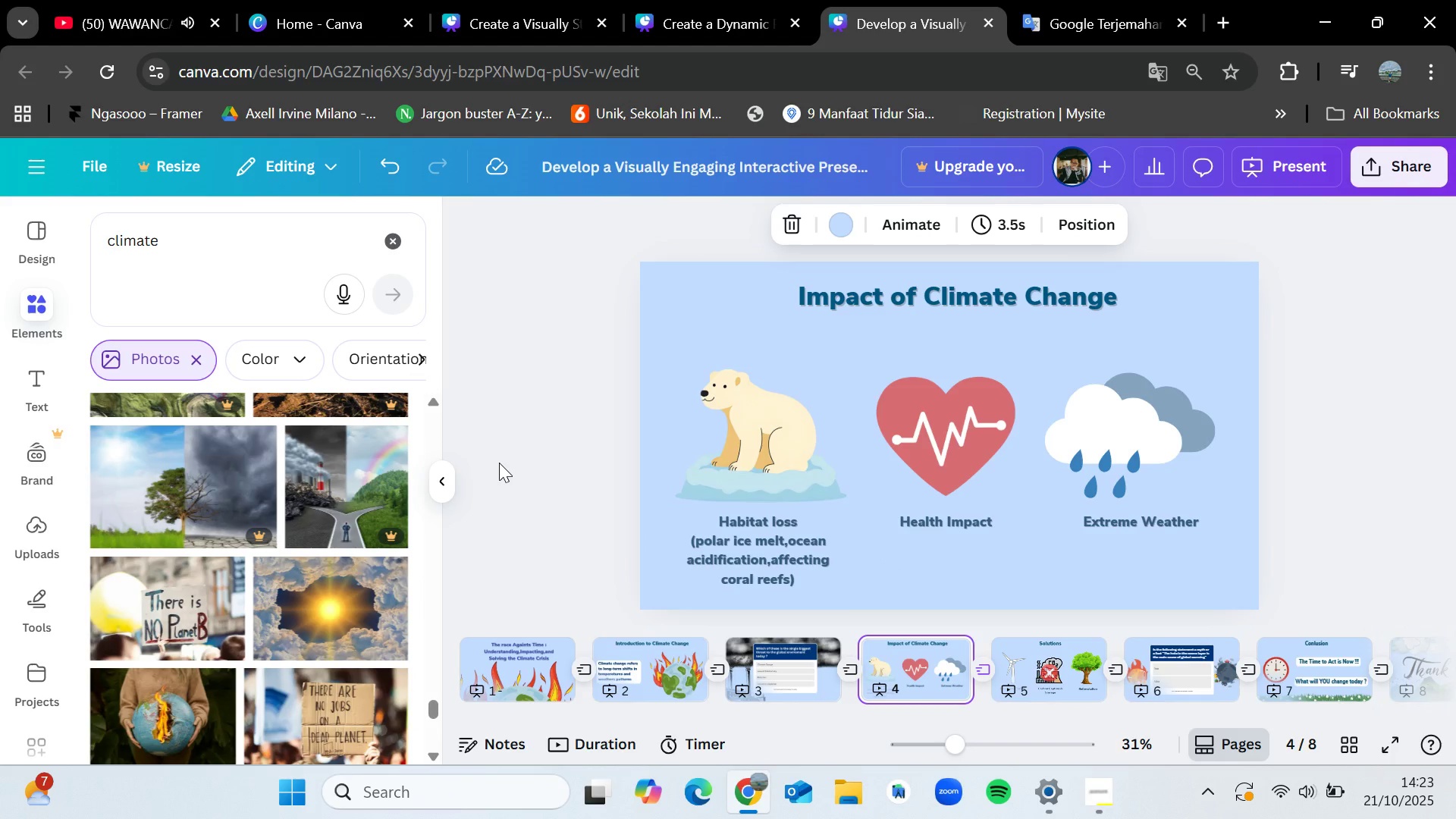 
key(ArrowRight)
 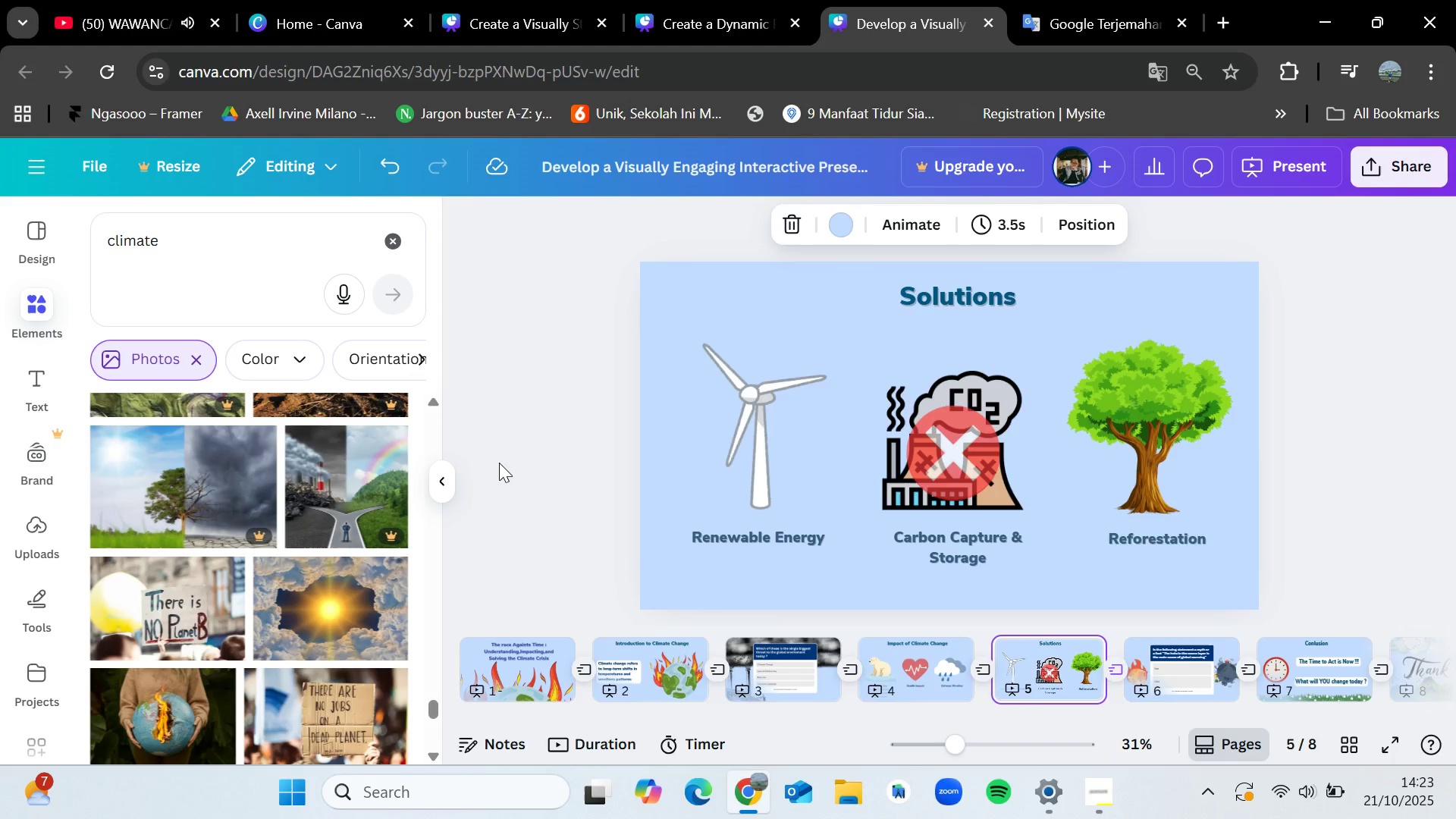 
key(ArrowLeft)
 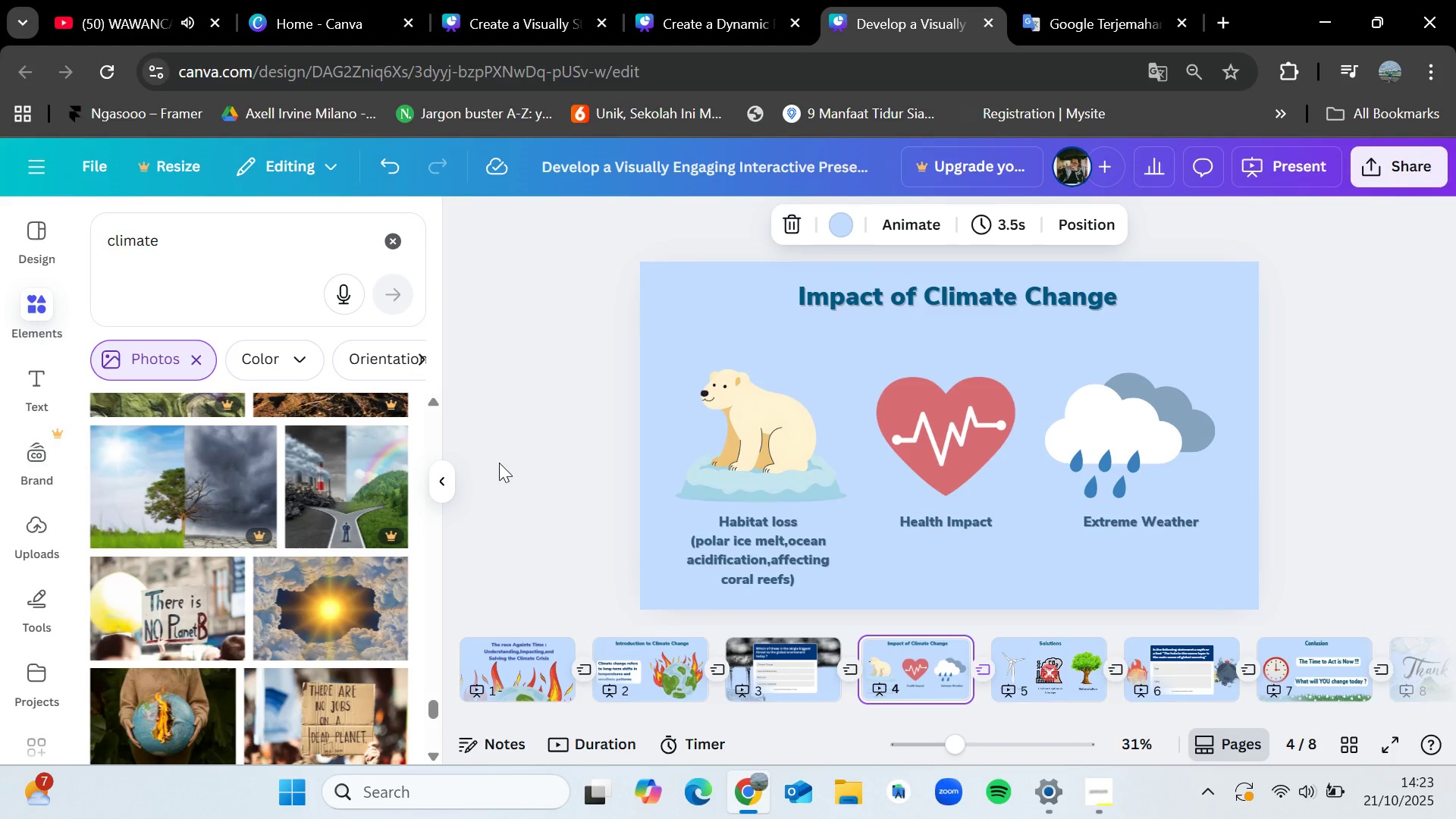 
key(ArrowRight)
 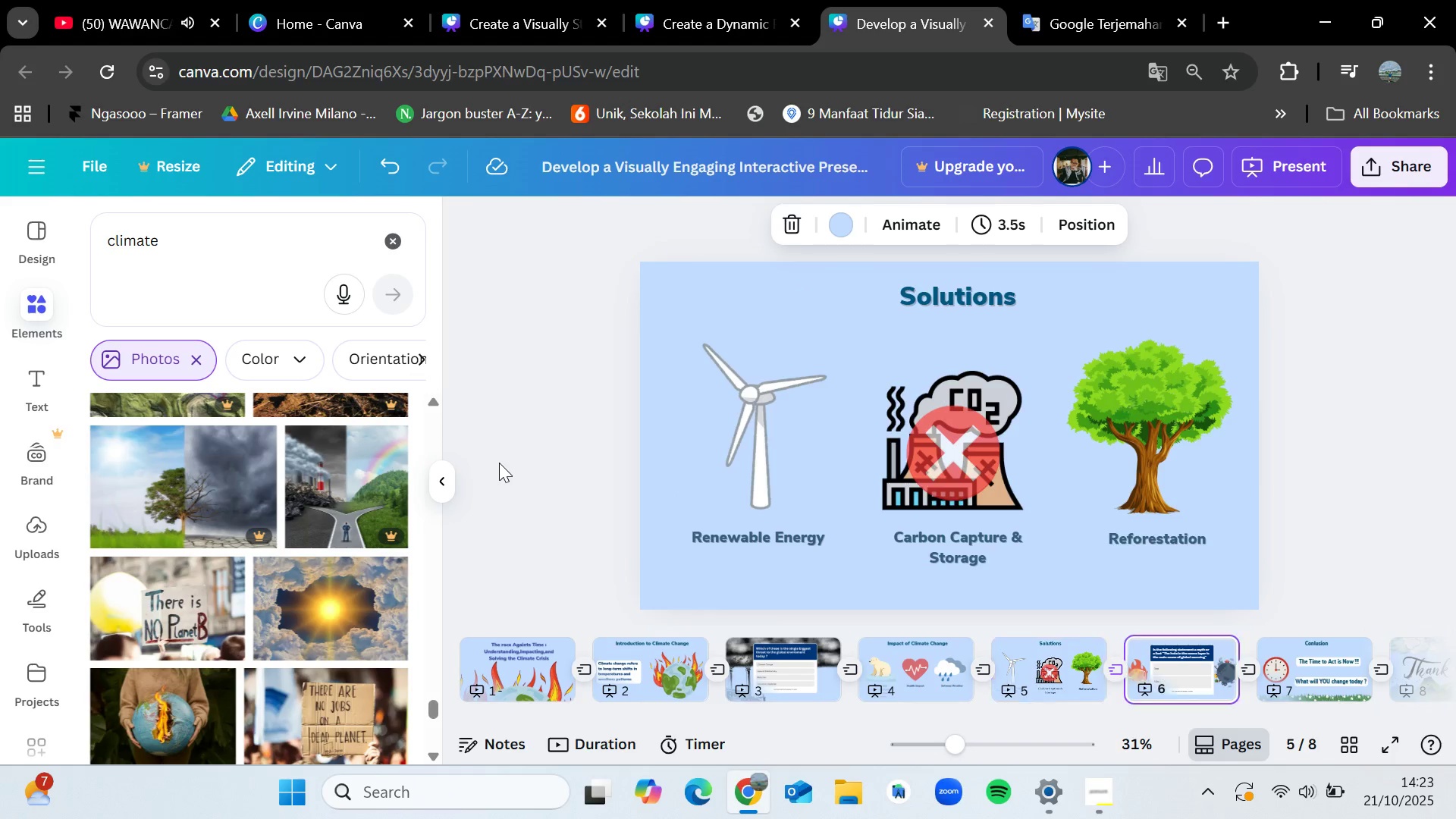 
key(ArrowRight)
 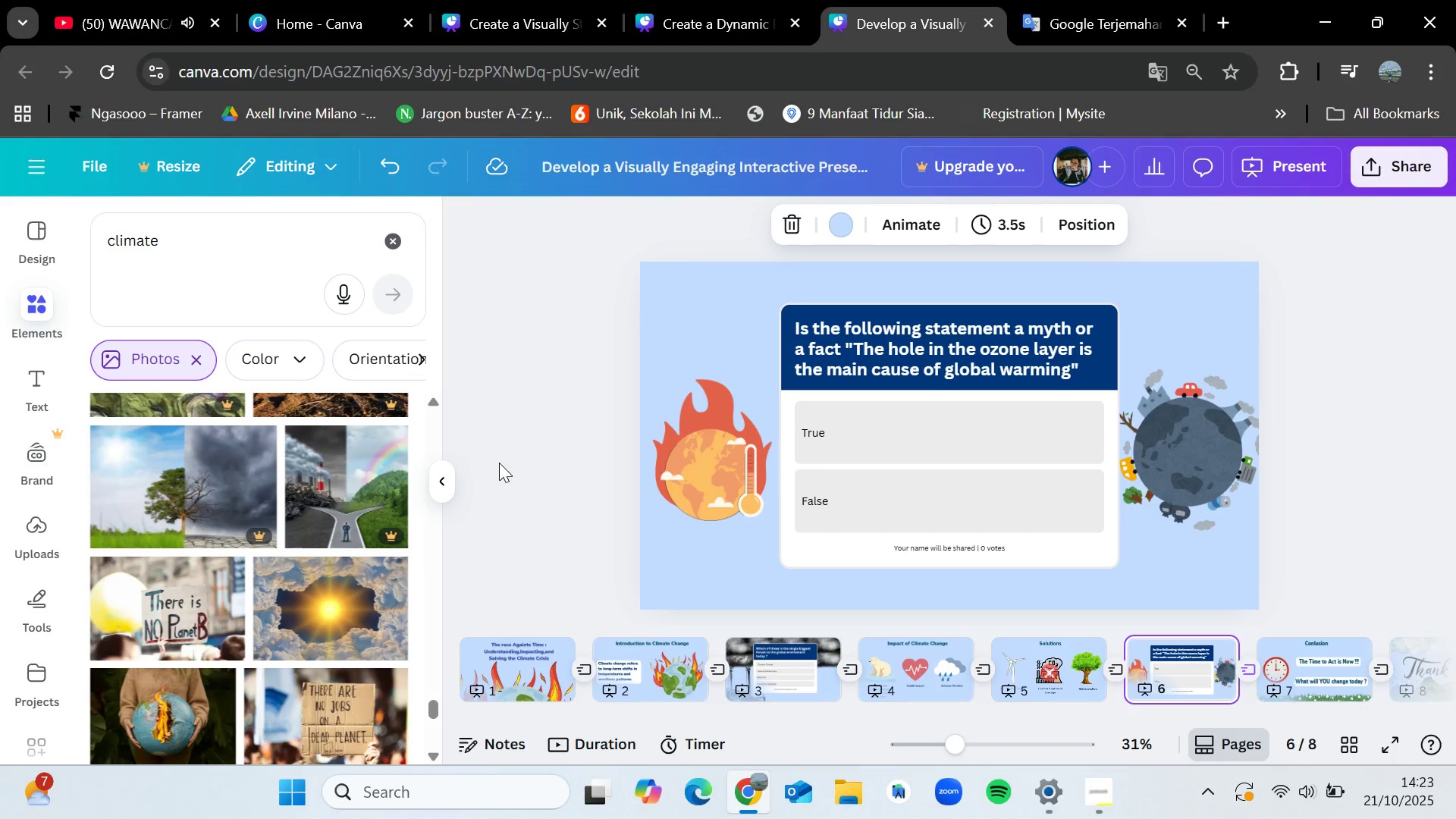 
key(ArrowLeft)
 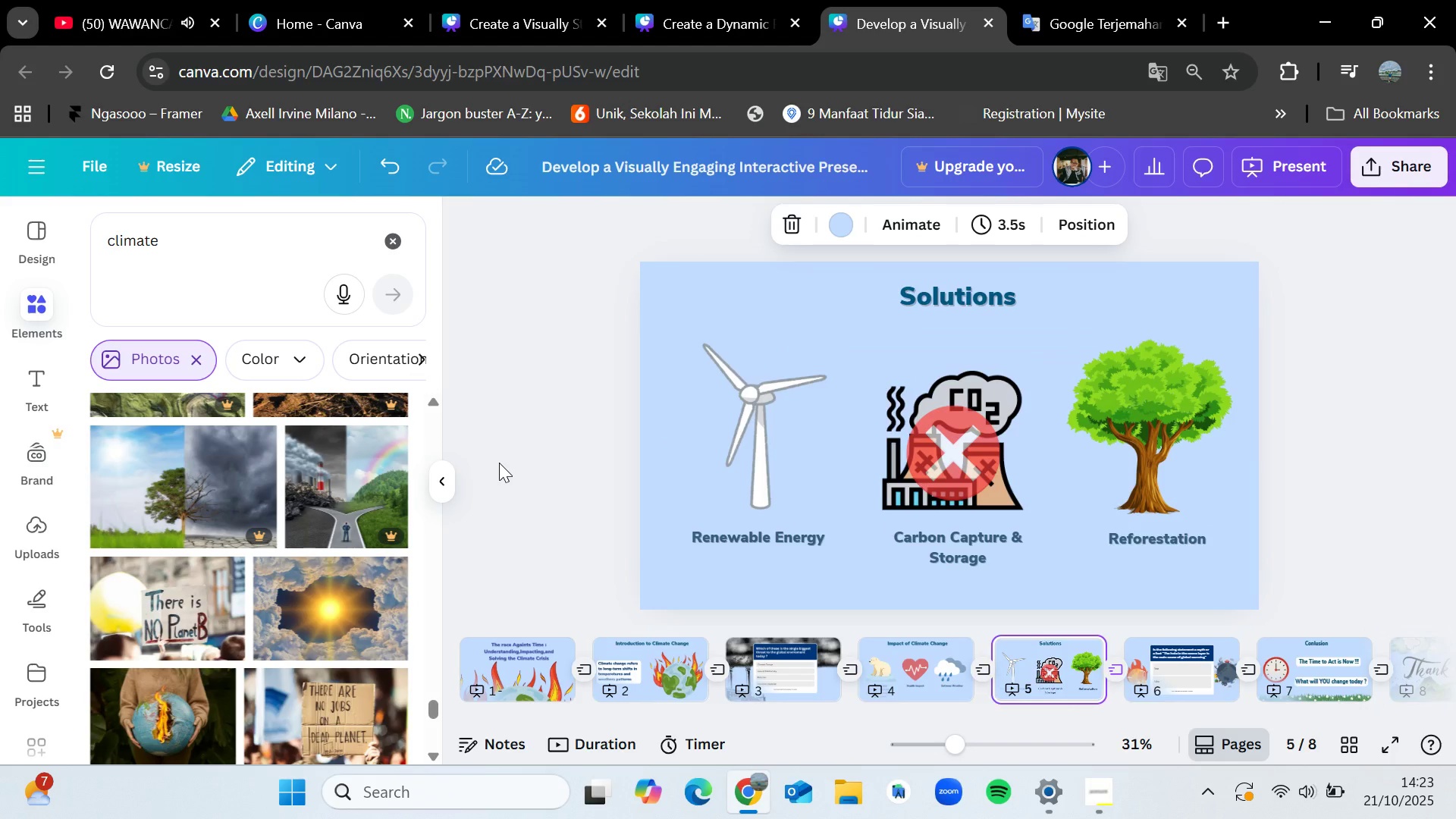 
key(ArrowLeft)
 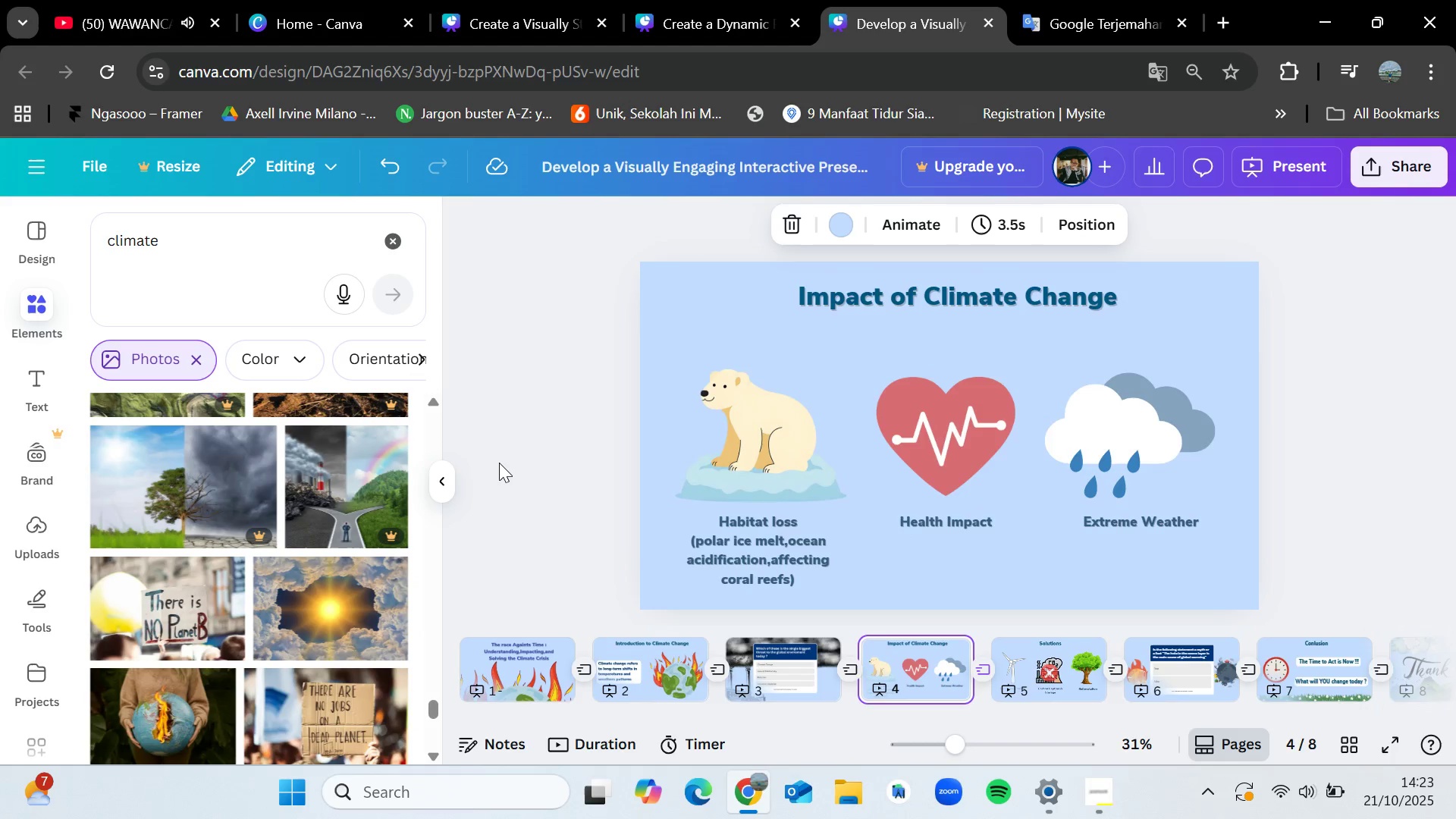 
key(ArrowRight)
 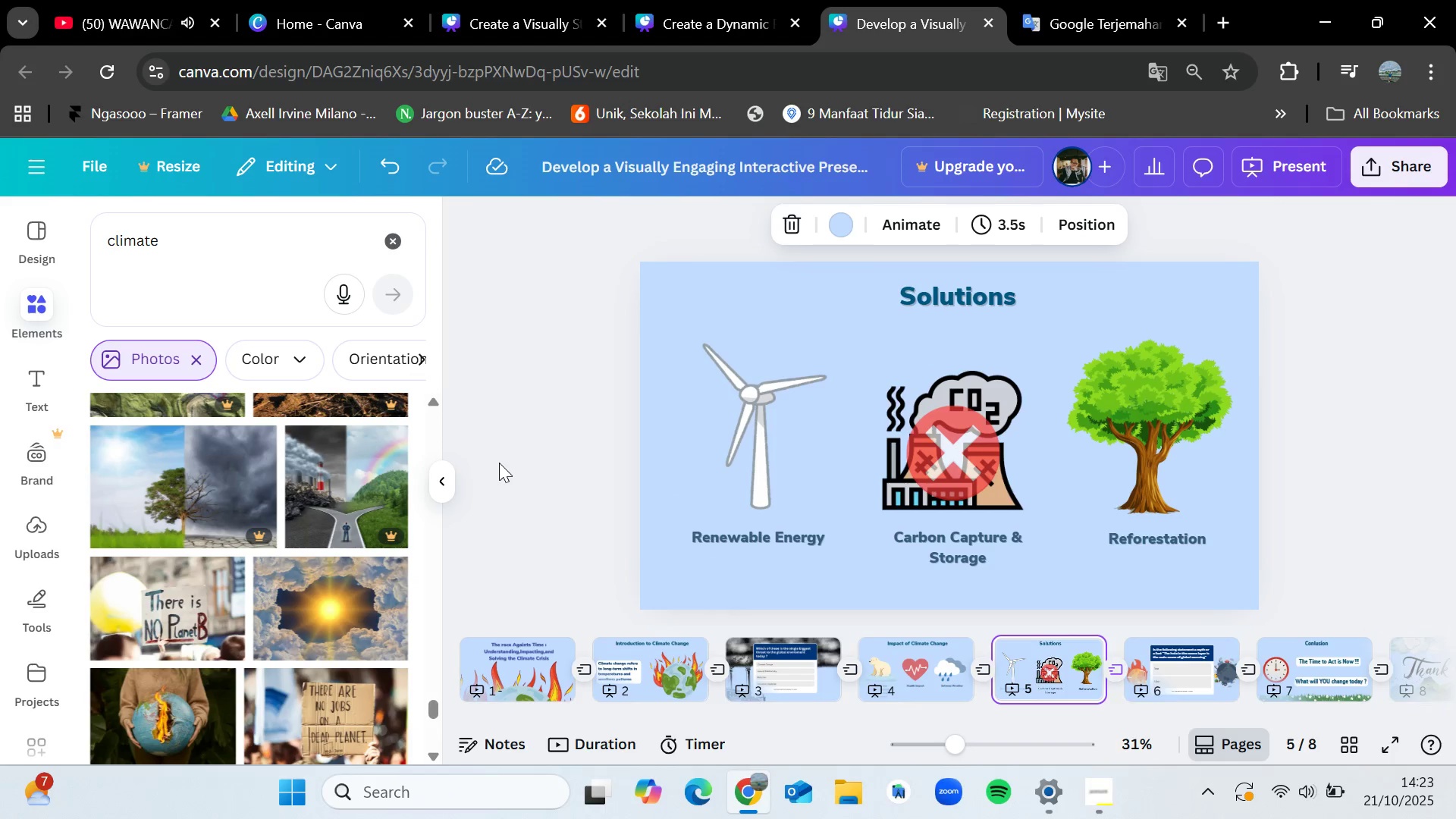 
key(ArrowRight)
 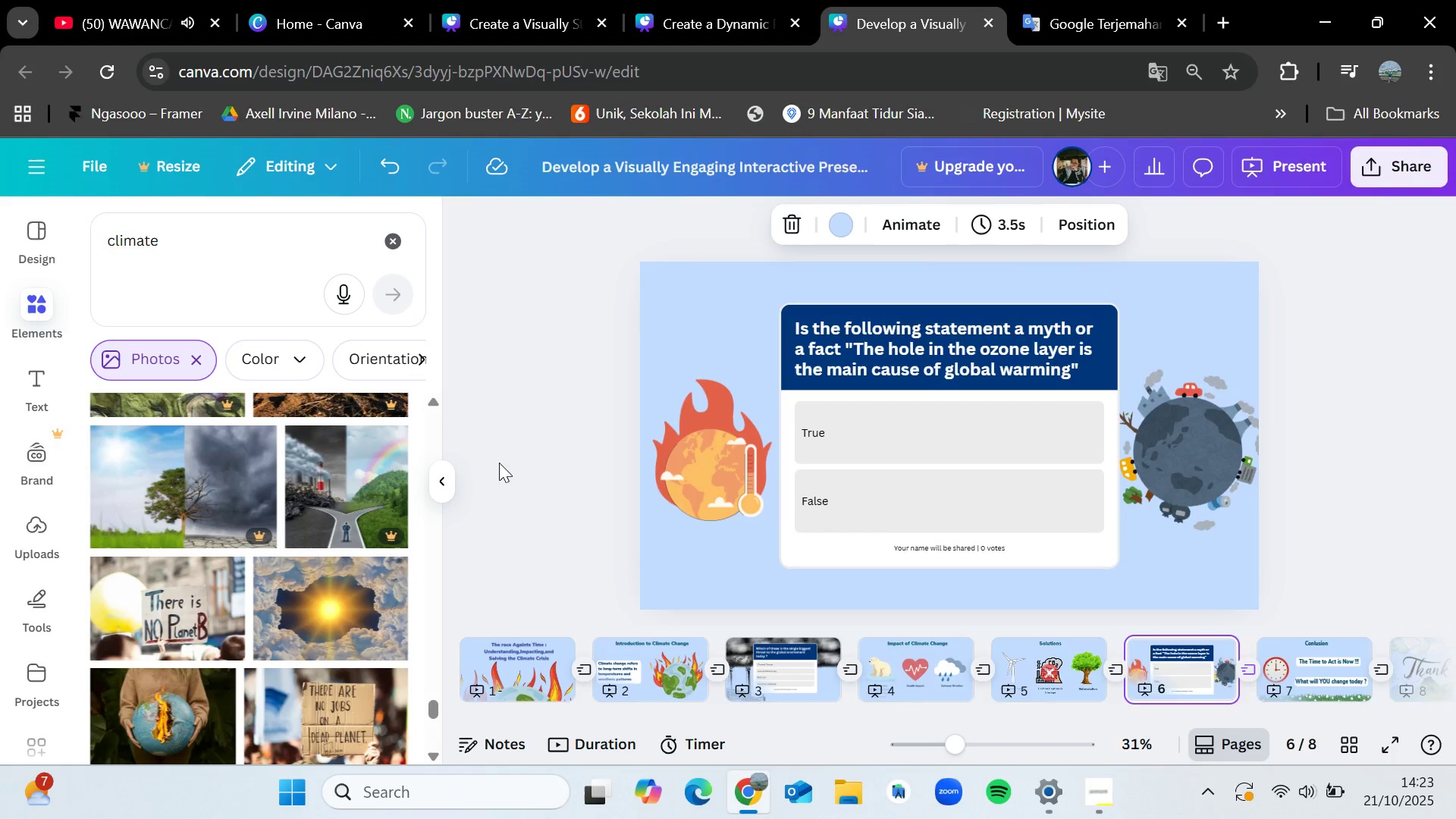 
key(ArrowLeft)
 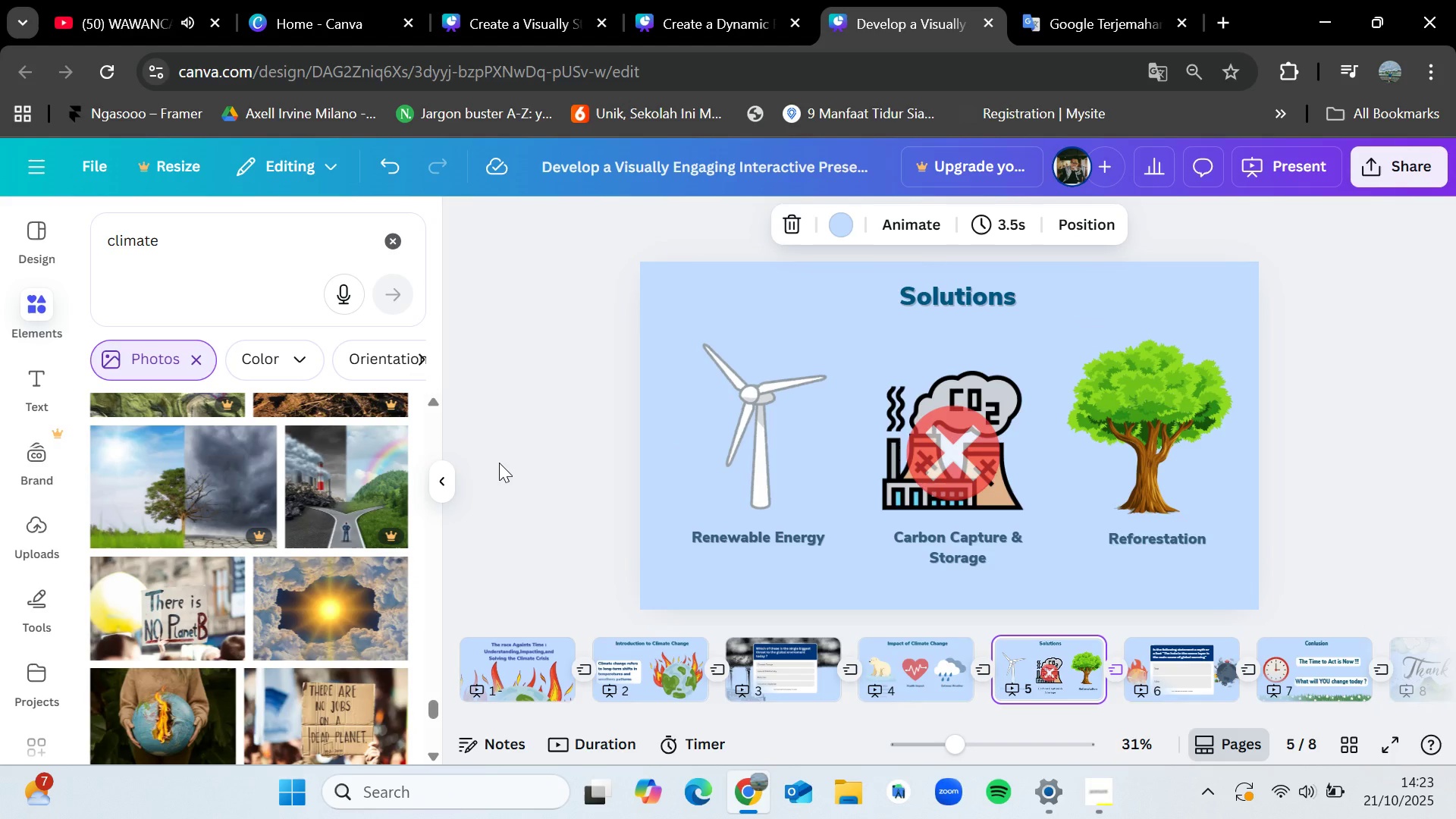 
wait(6.93)
 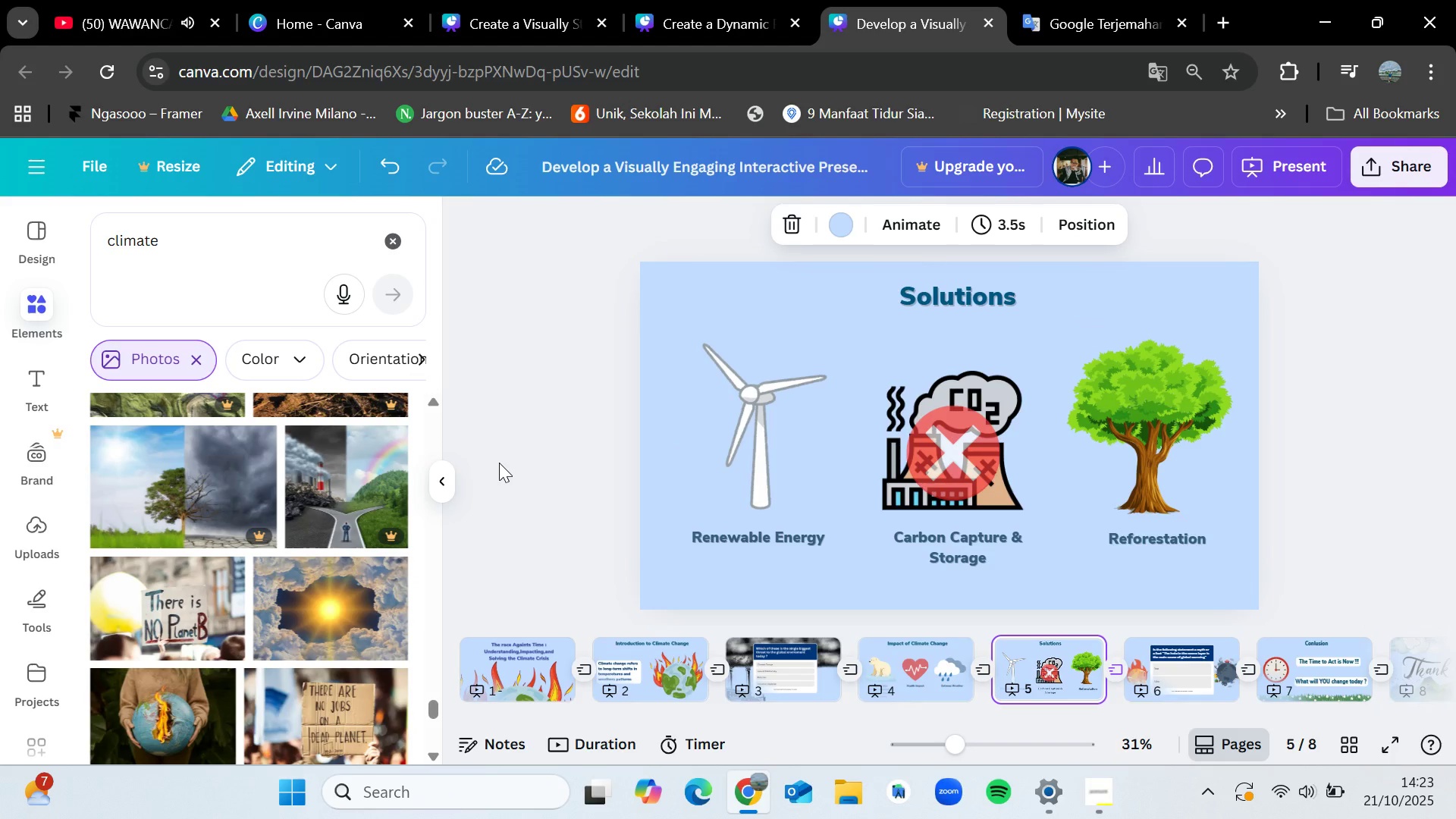 
key(ArrowLeft)
 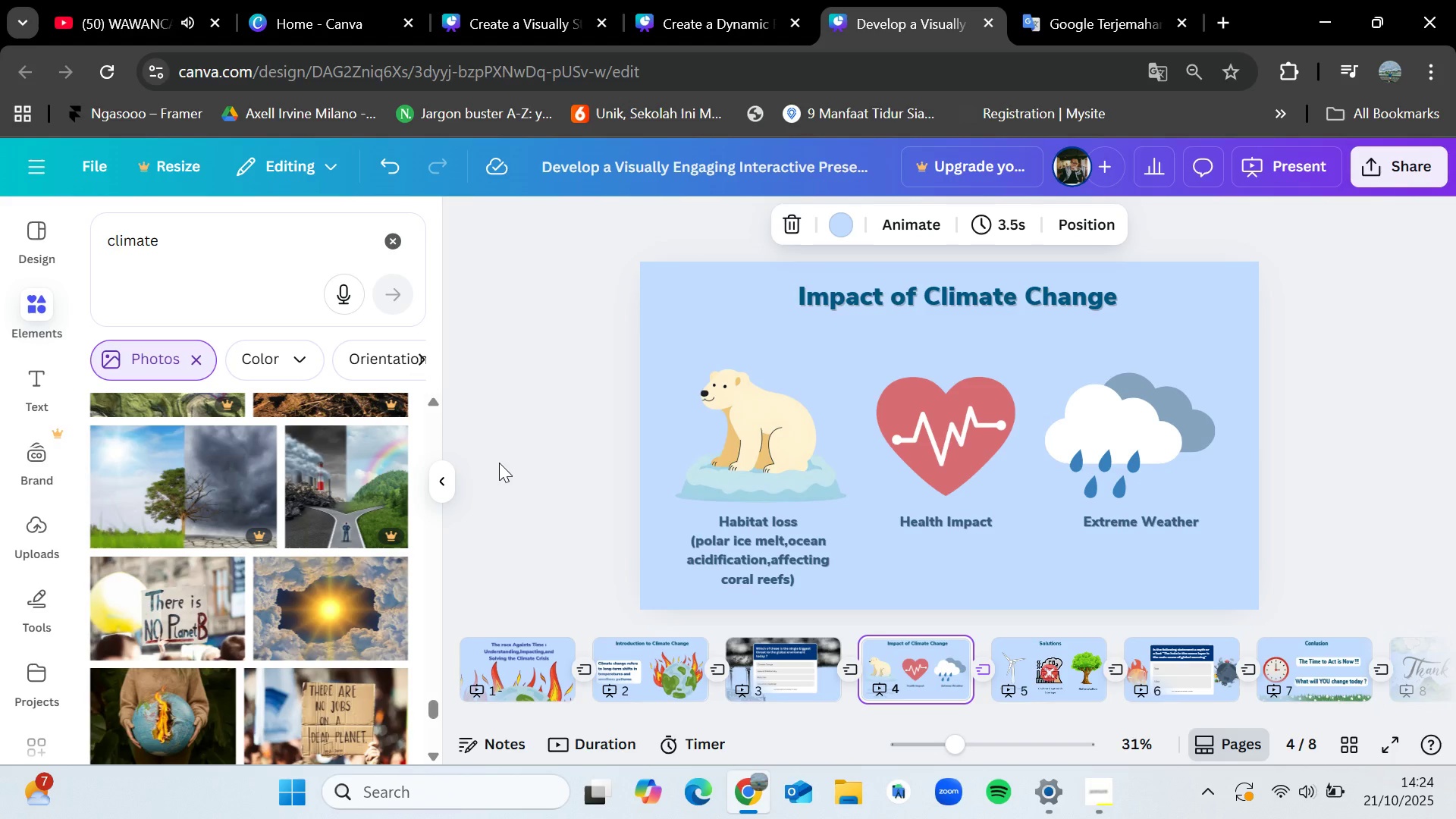 
key(ArrowLeft)
 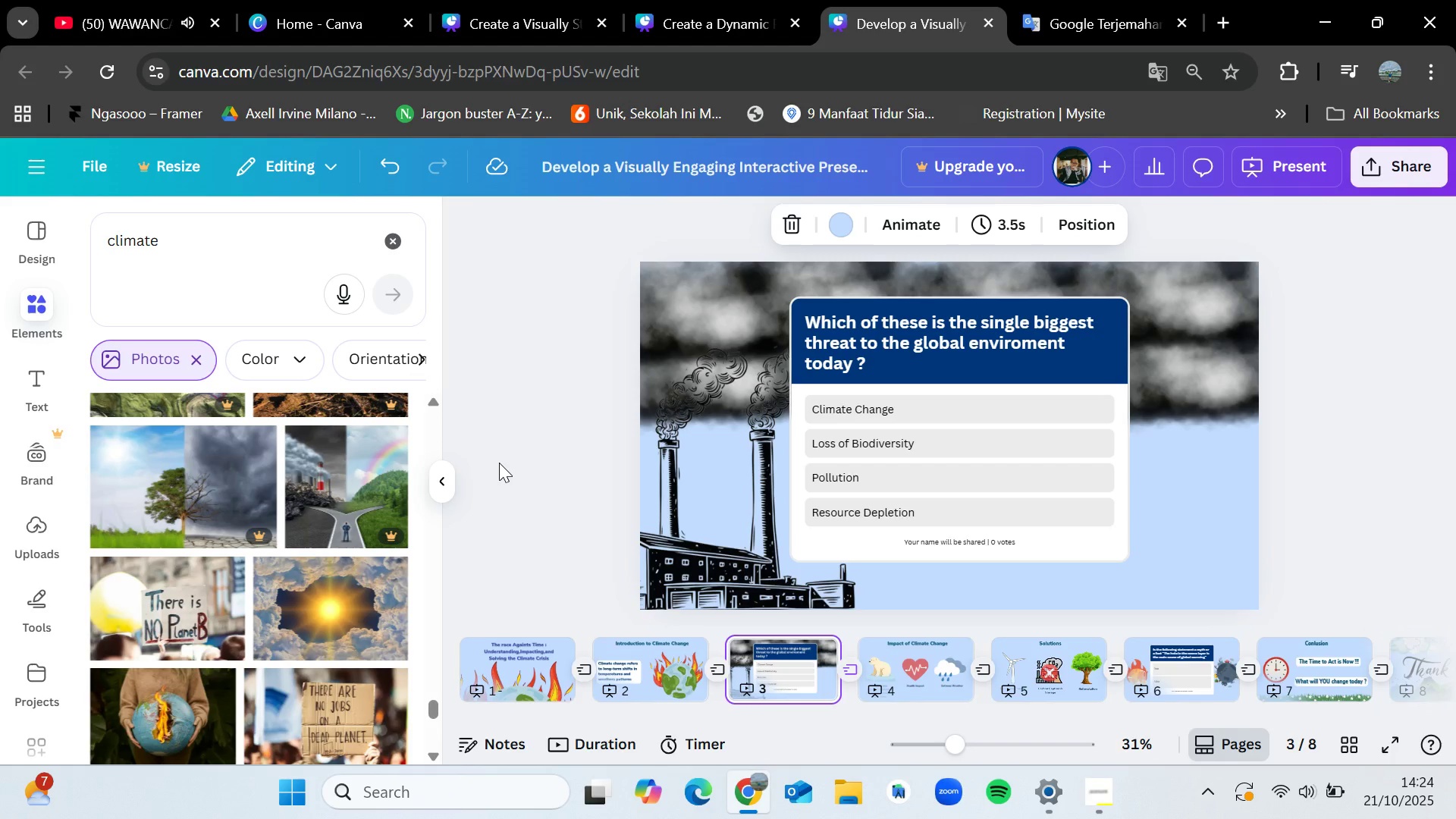 
key(ArrowRight)
 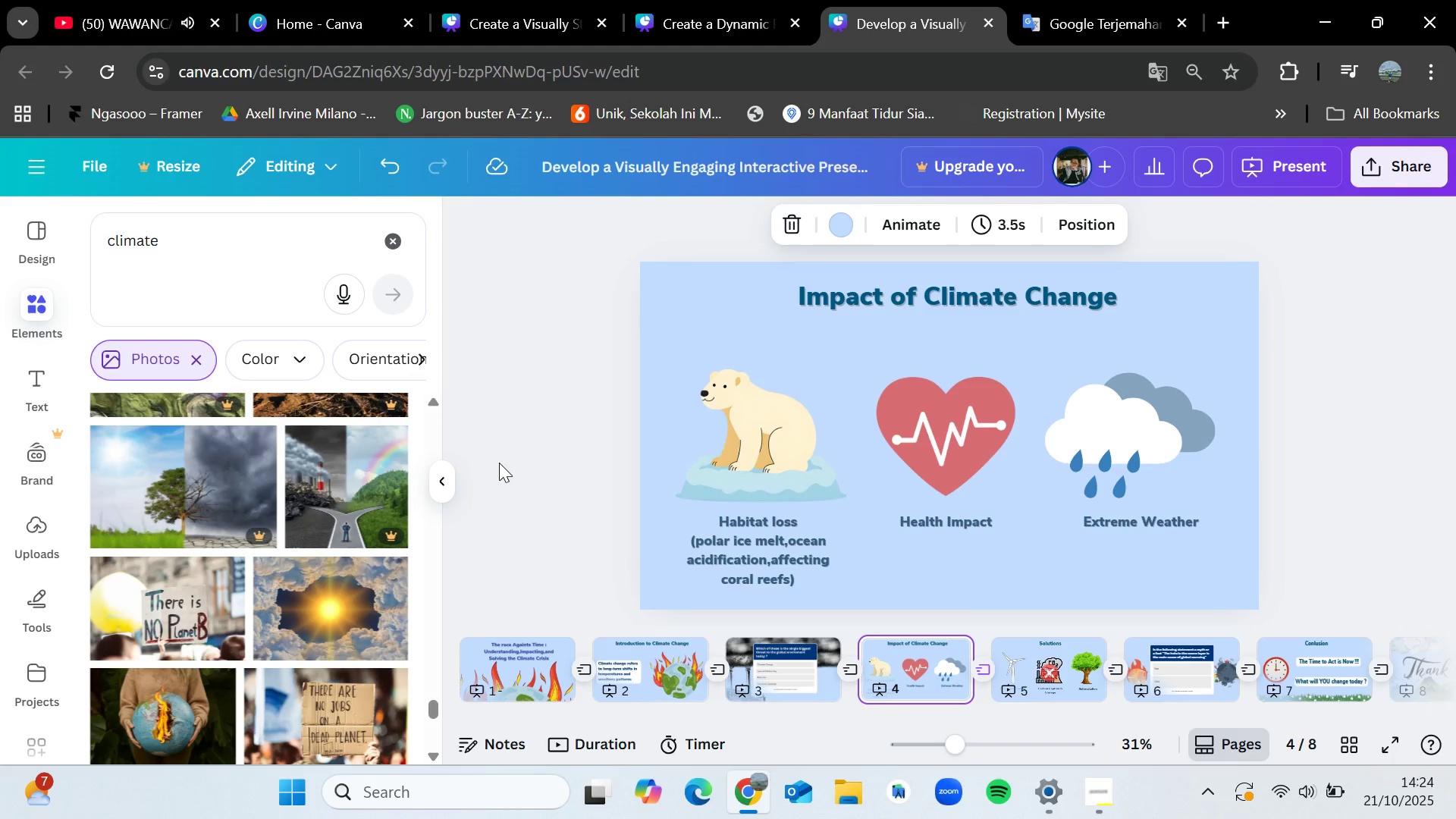 
key(ArrowLeft)
 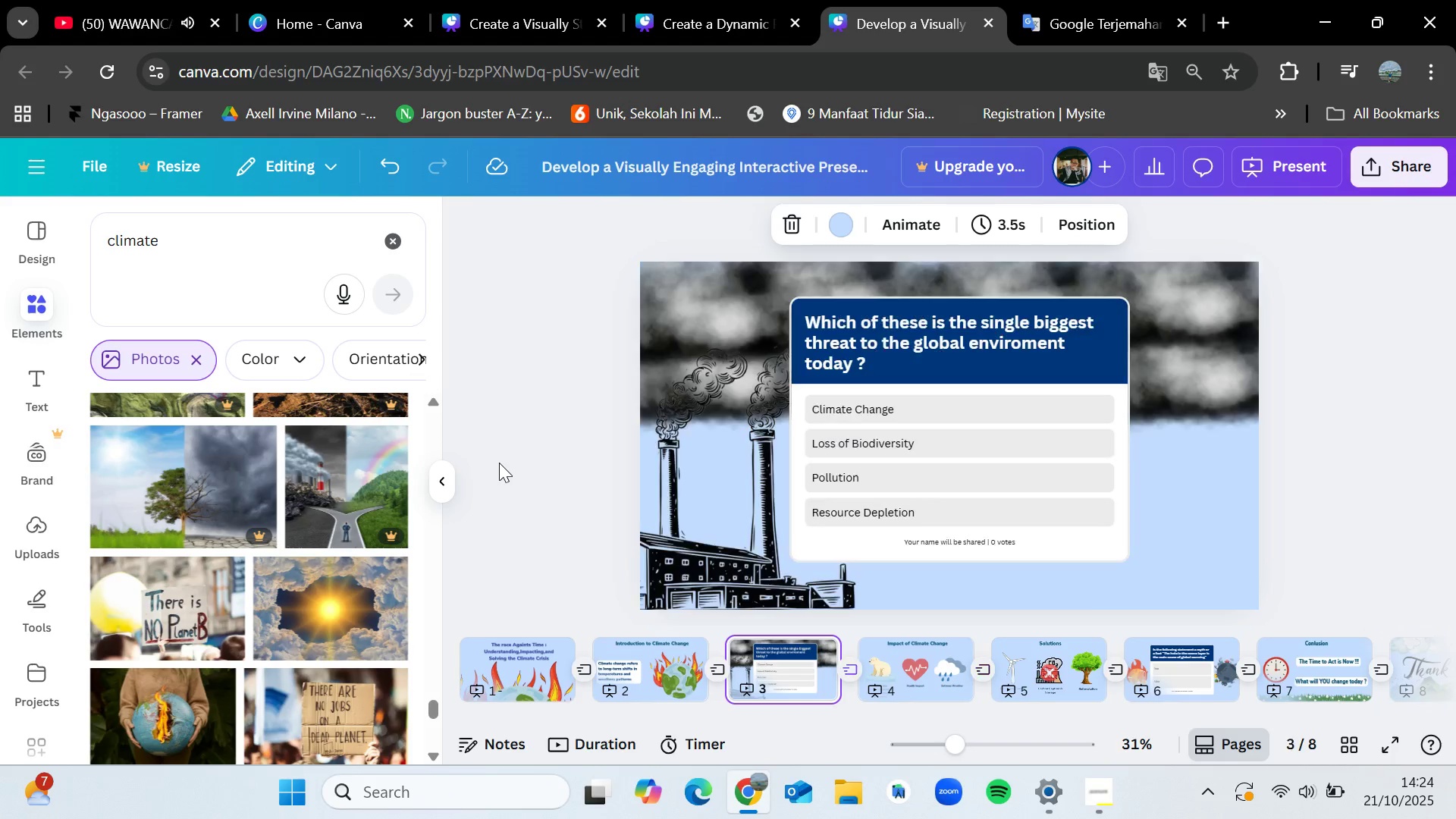 
key(ArrowLeft)
 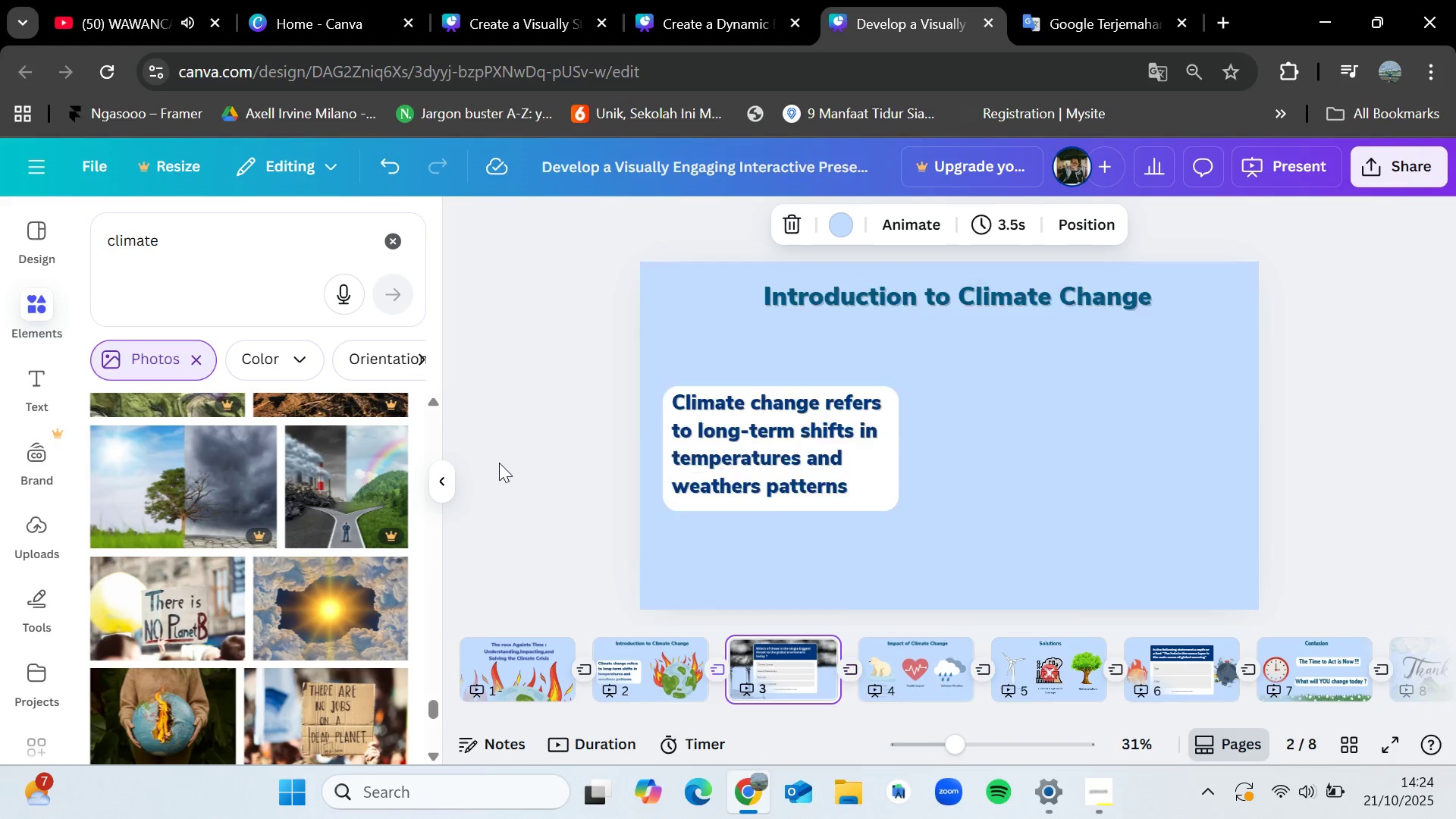 
key(ArrowRight)
 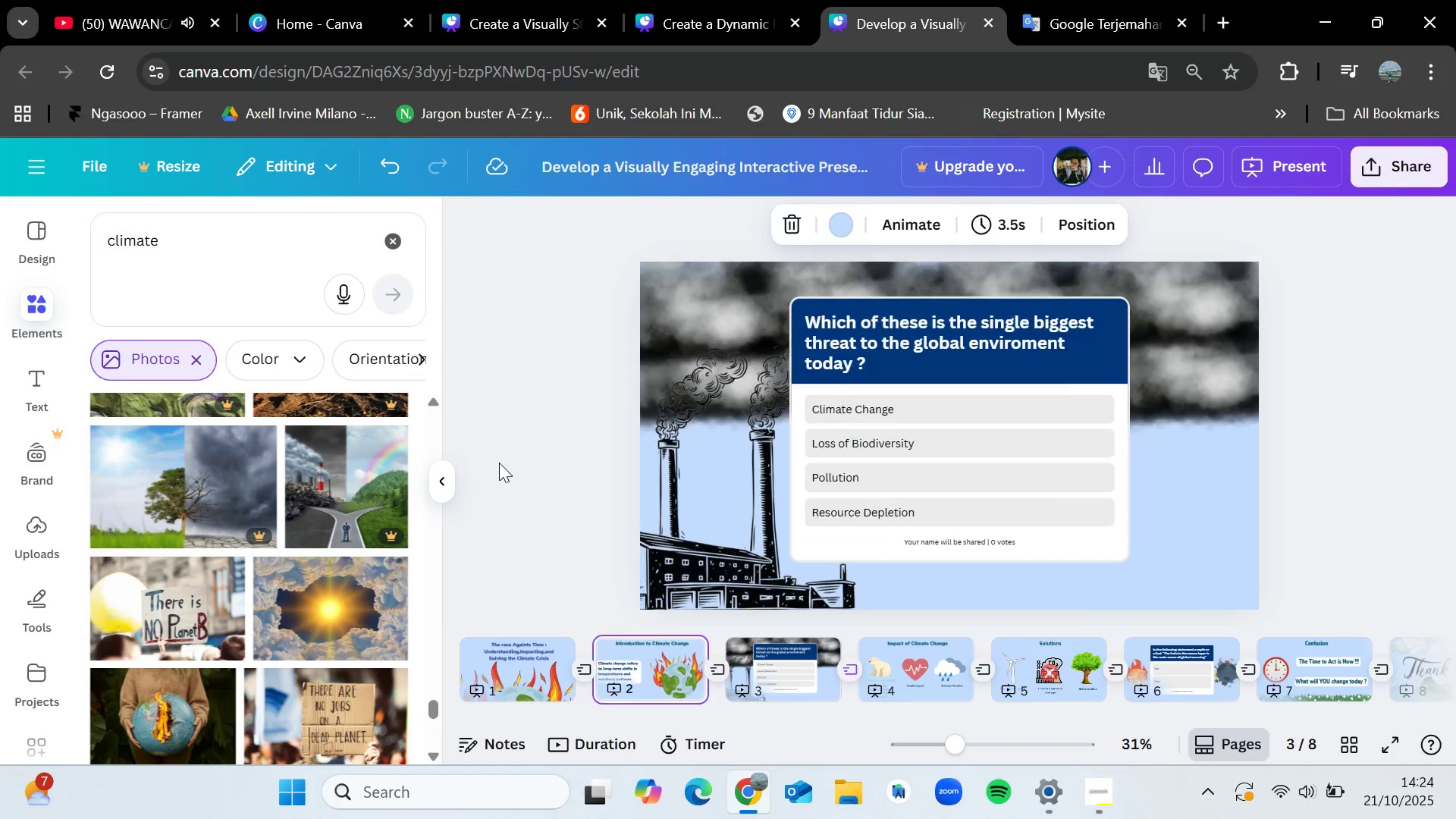 
key(ArrowLeft)
 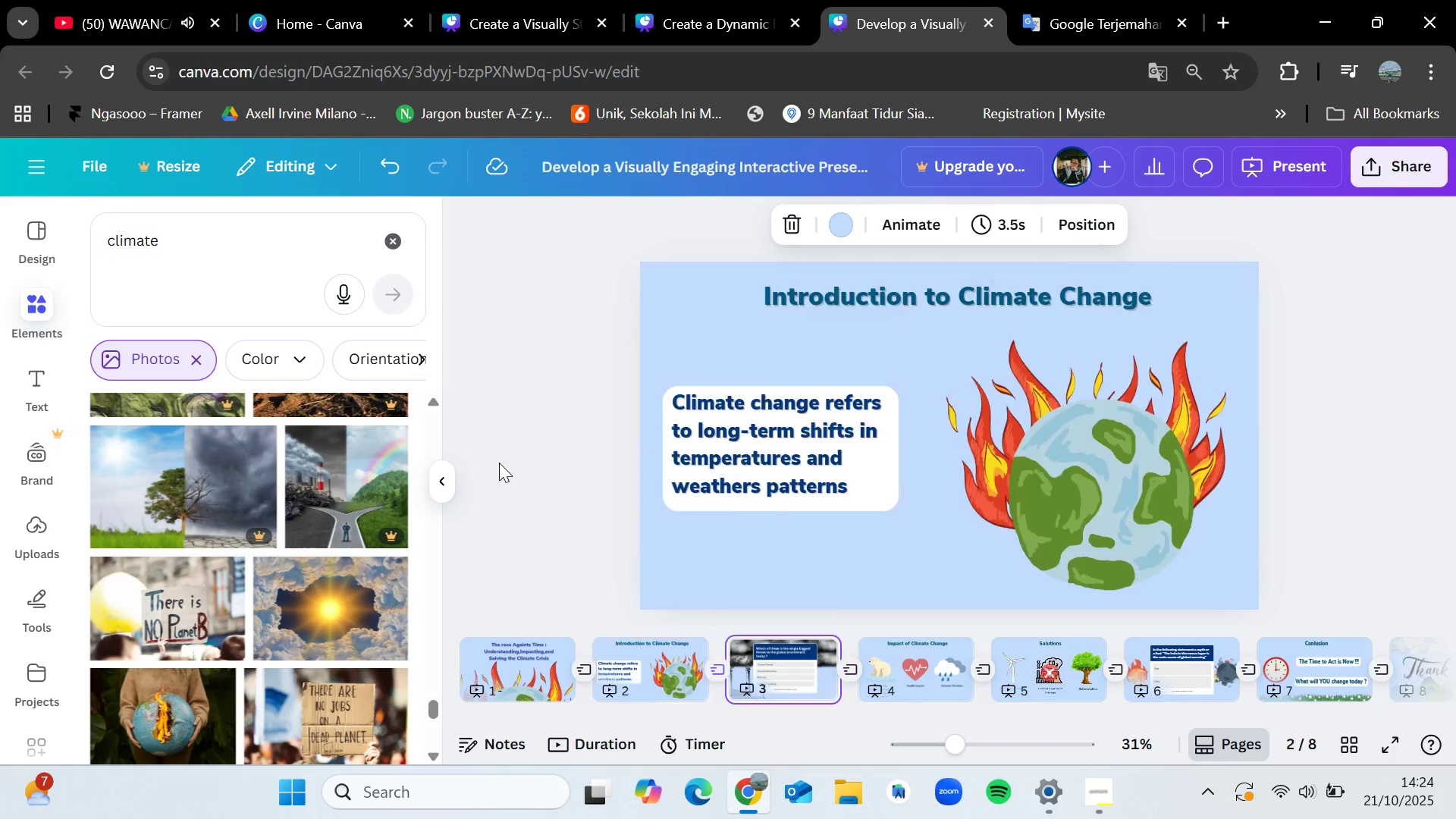 
key(ArrowRight)
 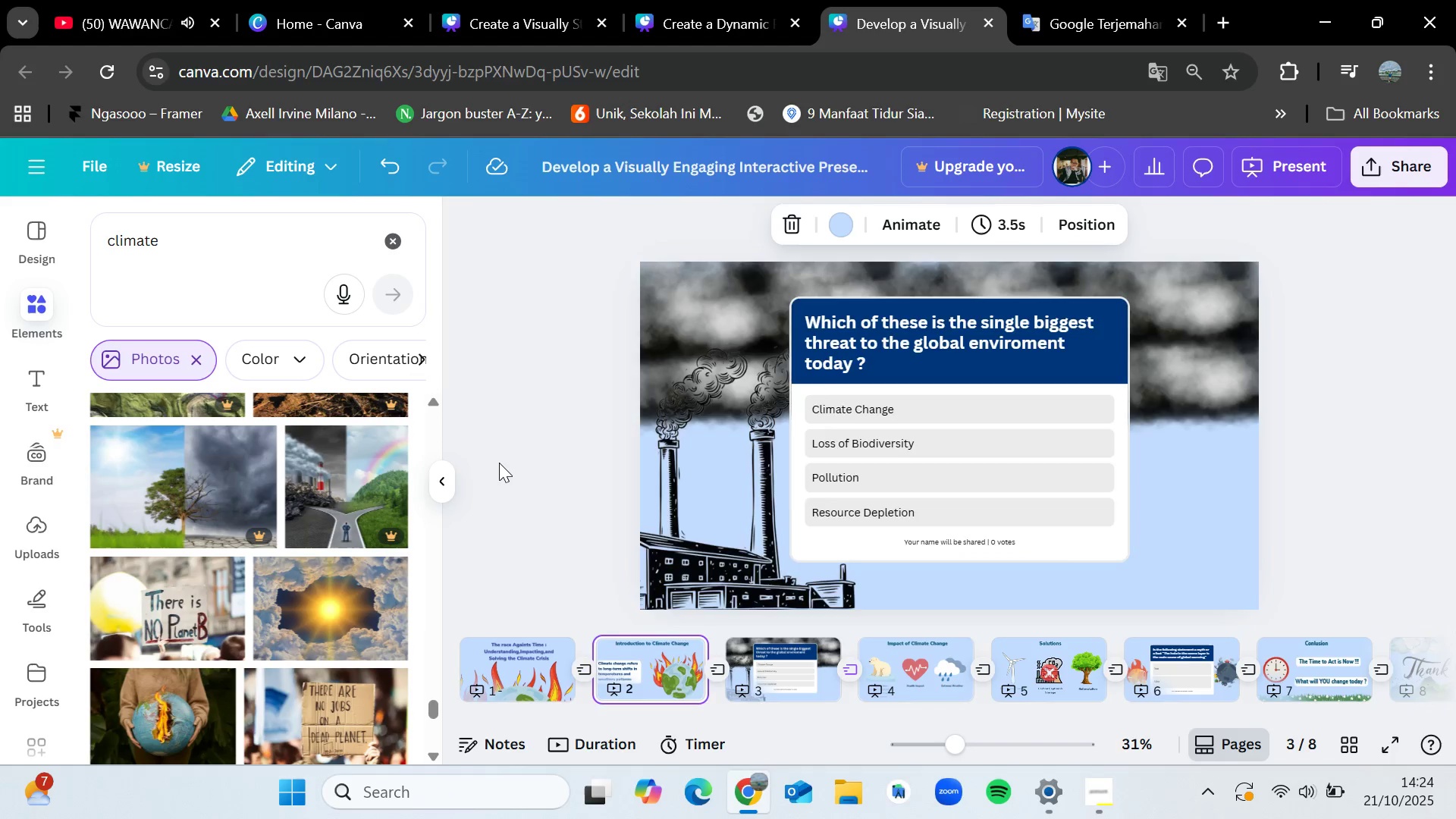 
key(ArrowLeft)
 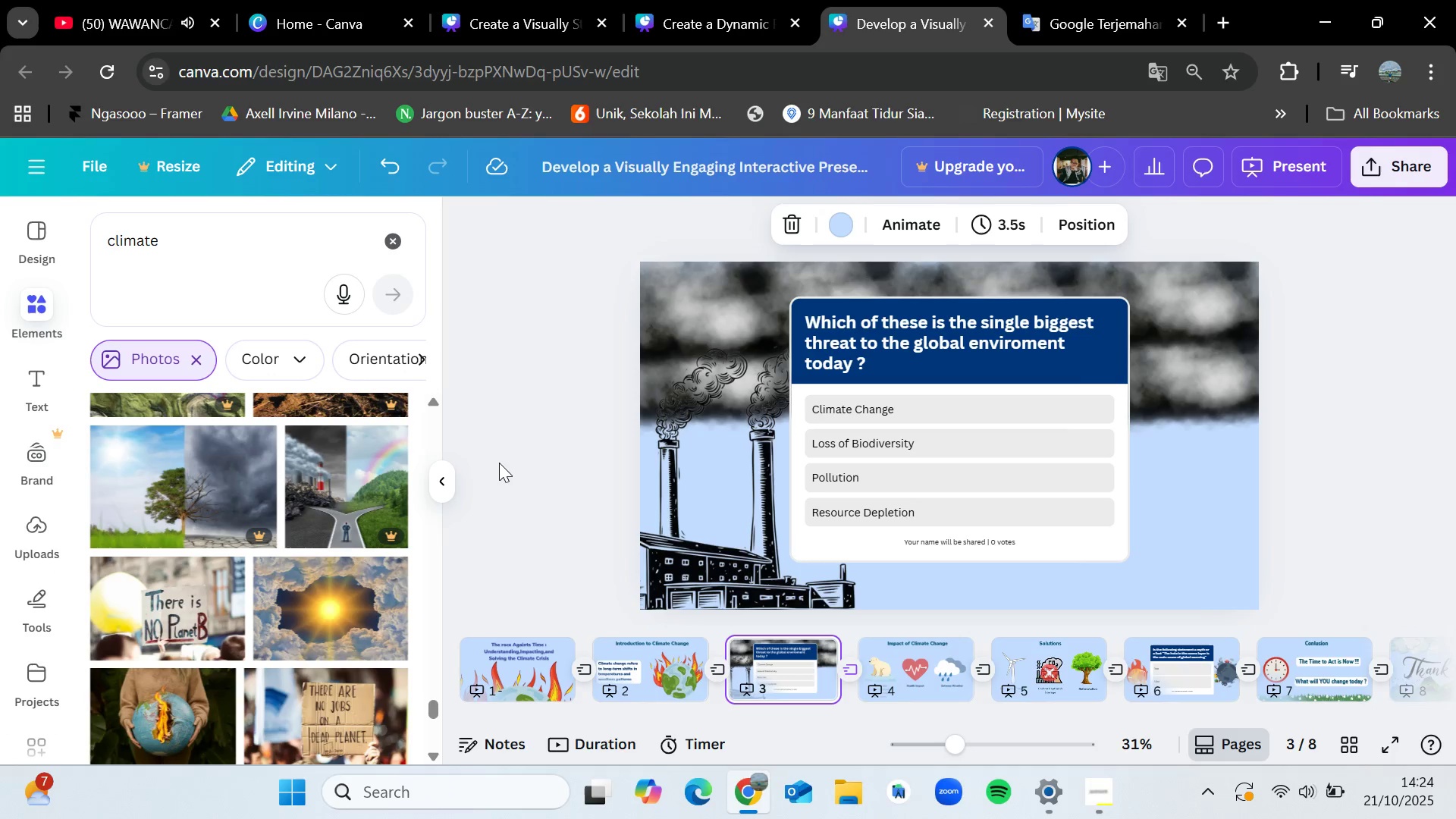 
key(ArrowRight)
 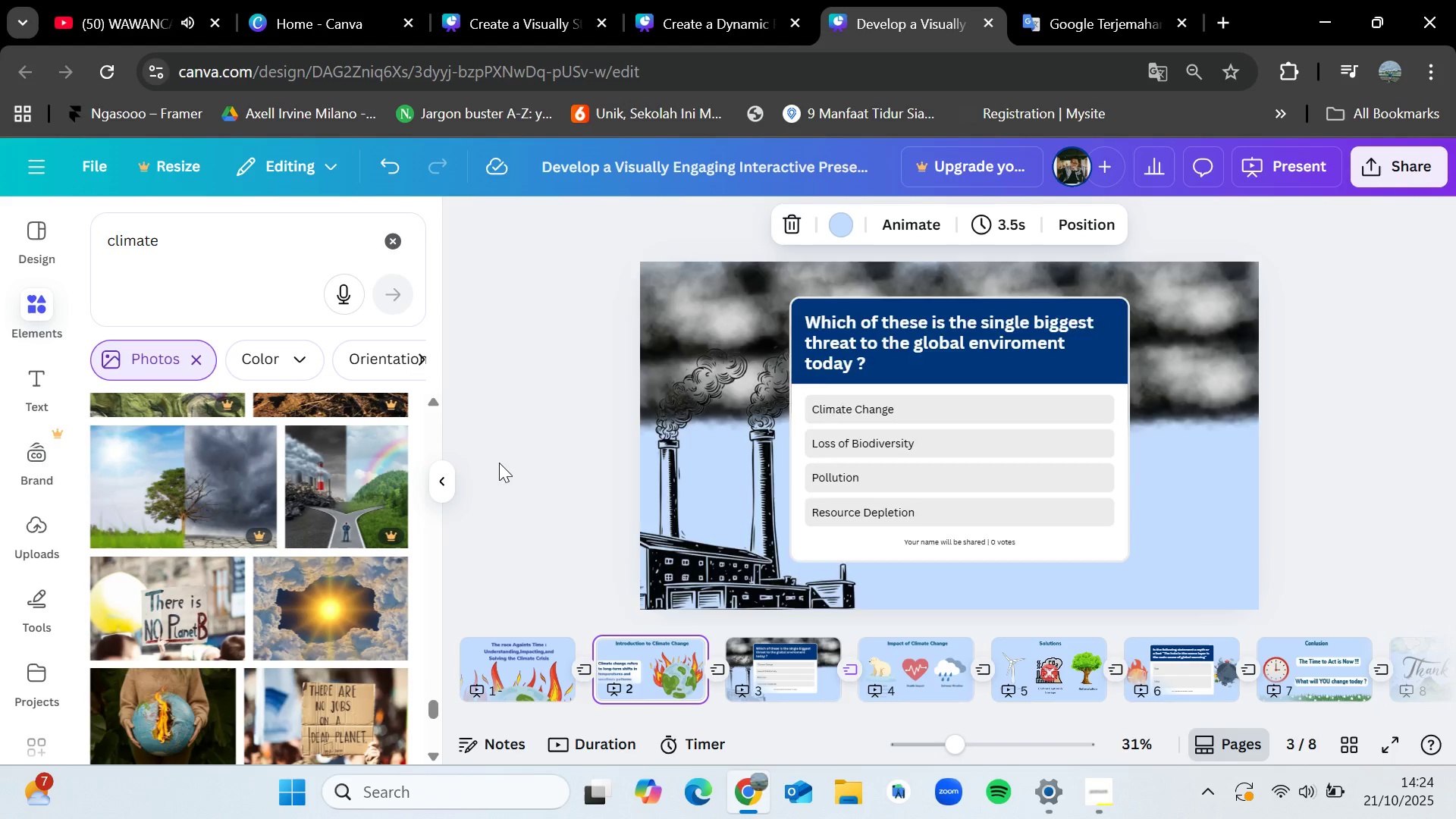 
key(ArrowLeft)
 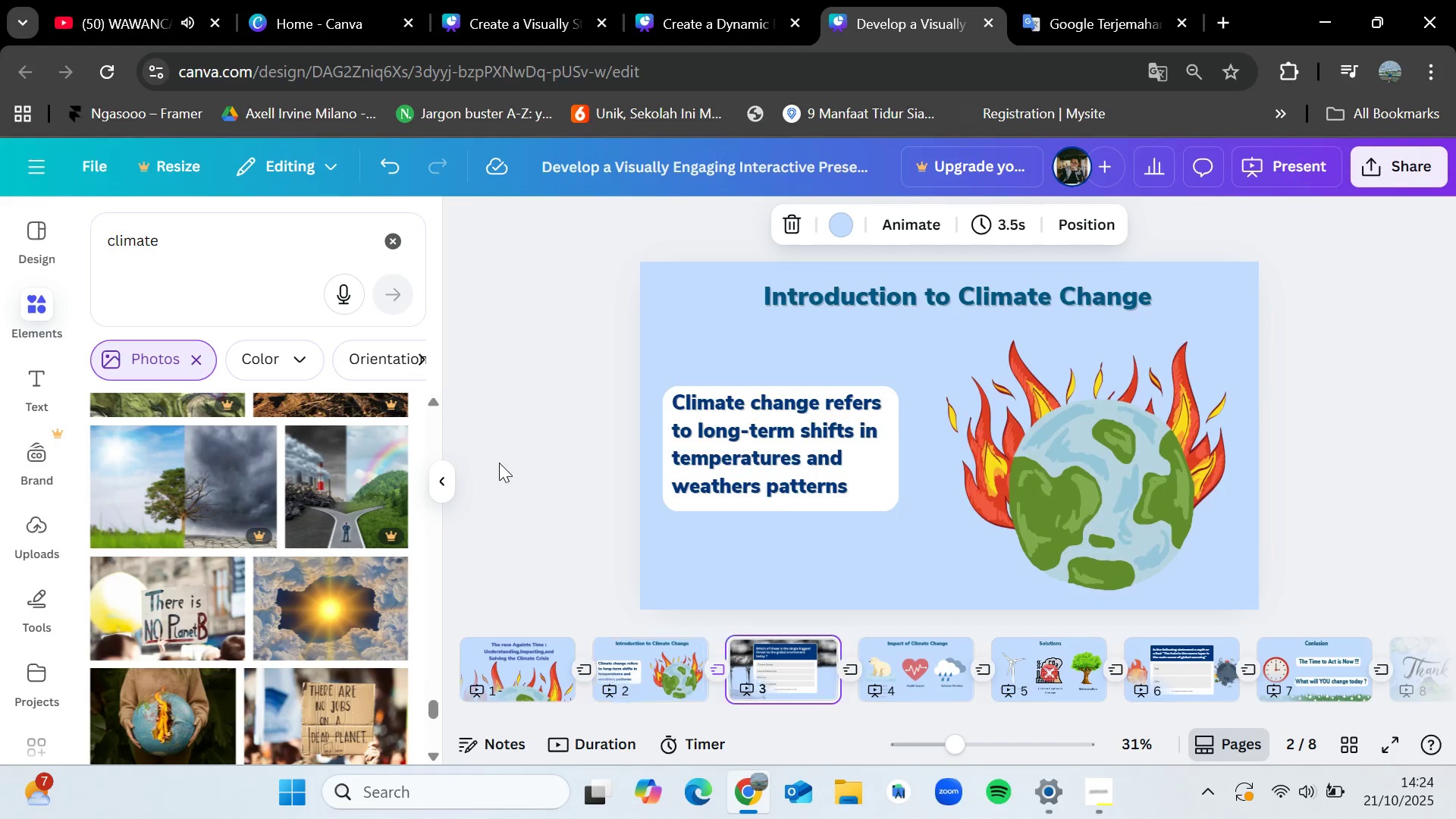 
key(ArrowRight)
 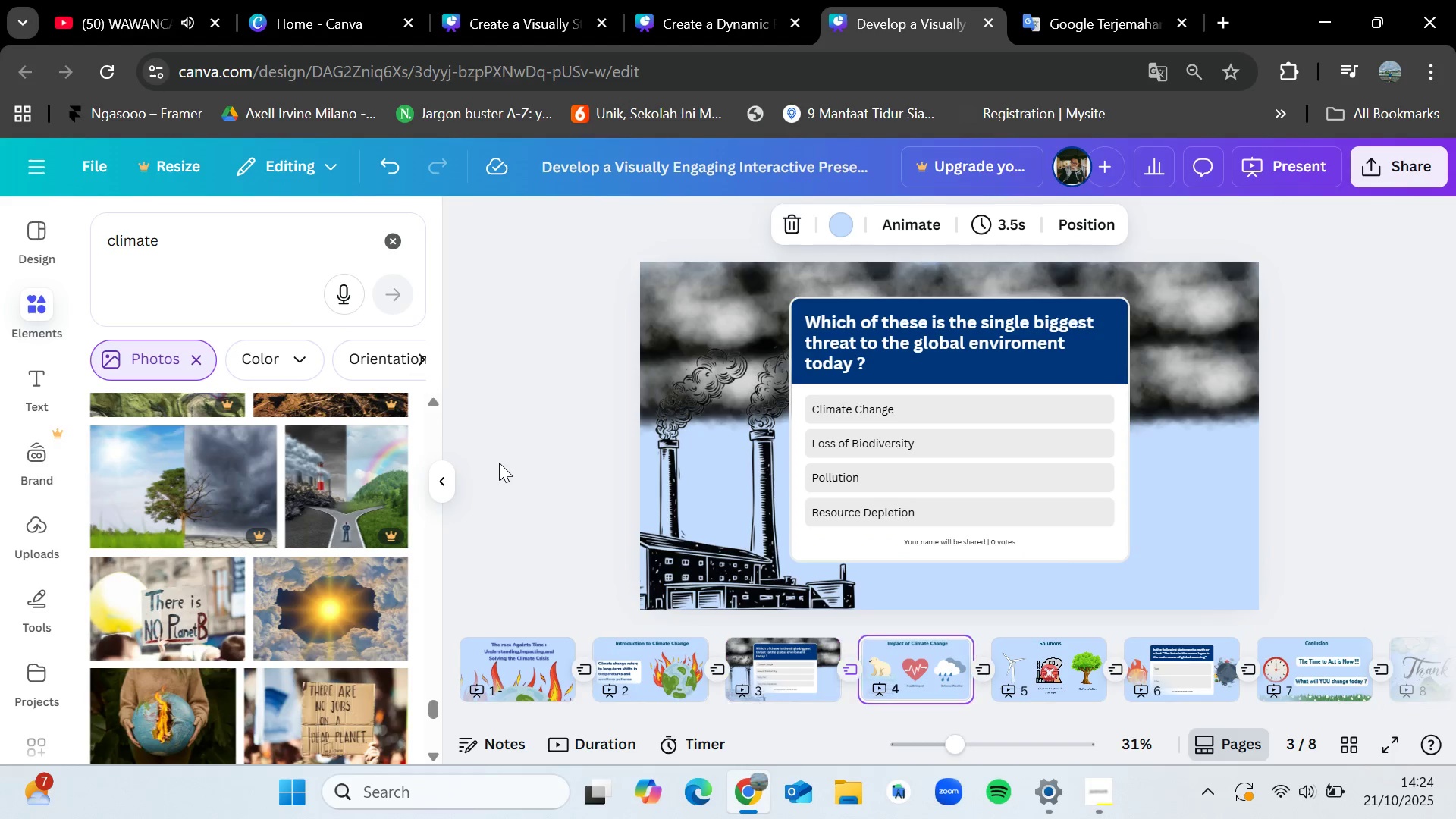 
key(ArrowRight)
 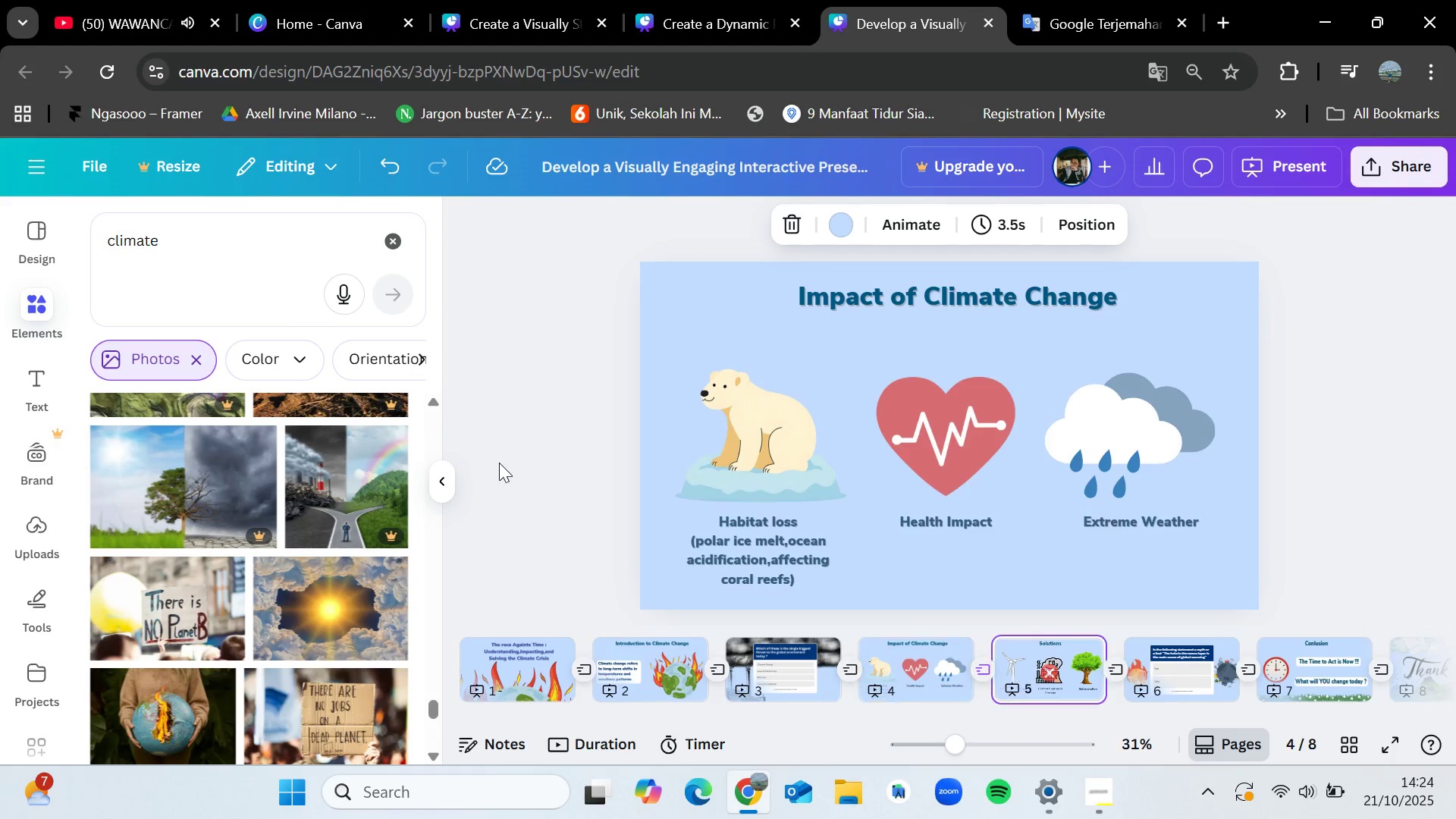 
key(ArrowRight)
 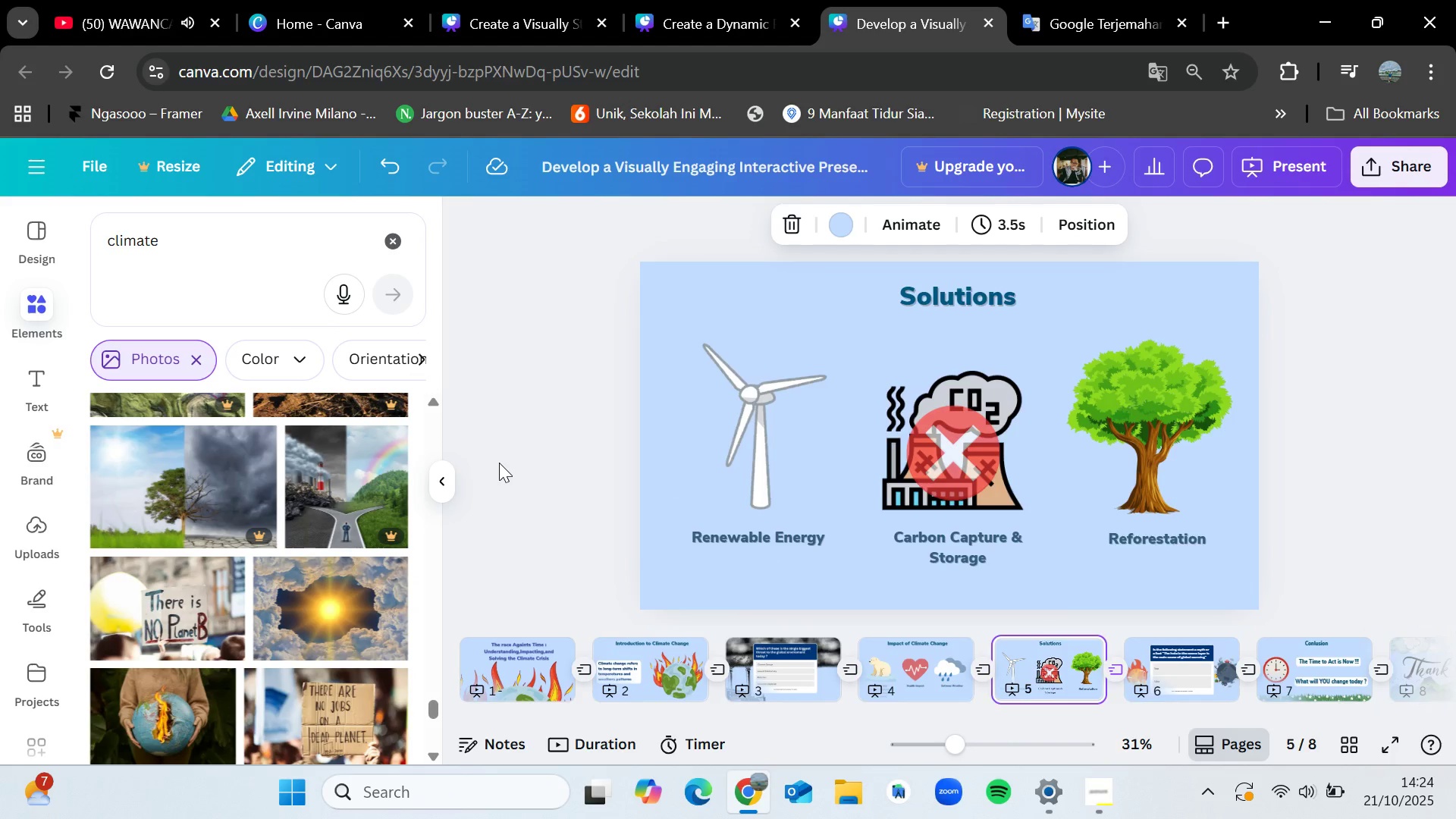 
key(ArrowLeft)
 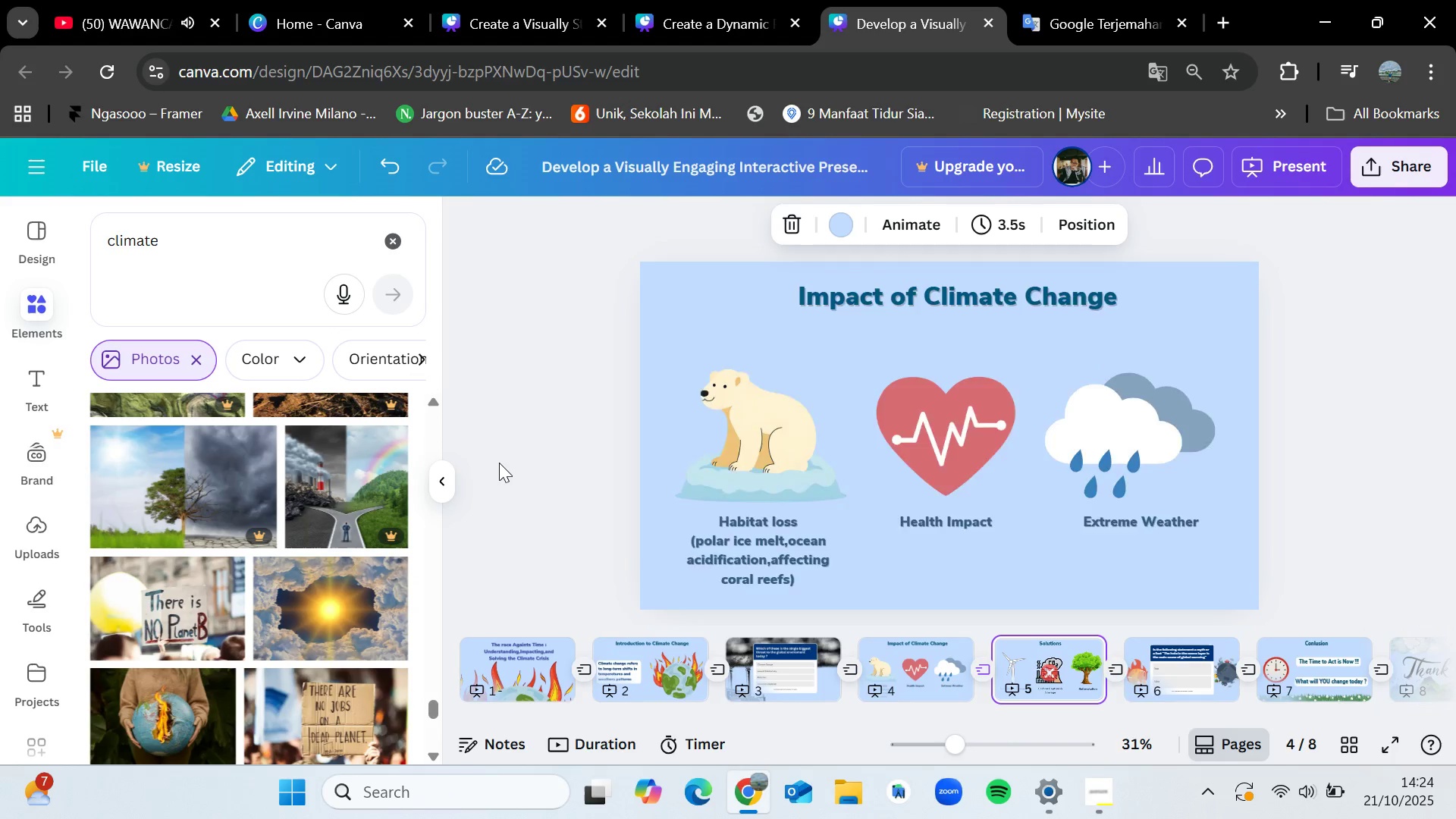 
key(ArrowRight)
 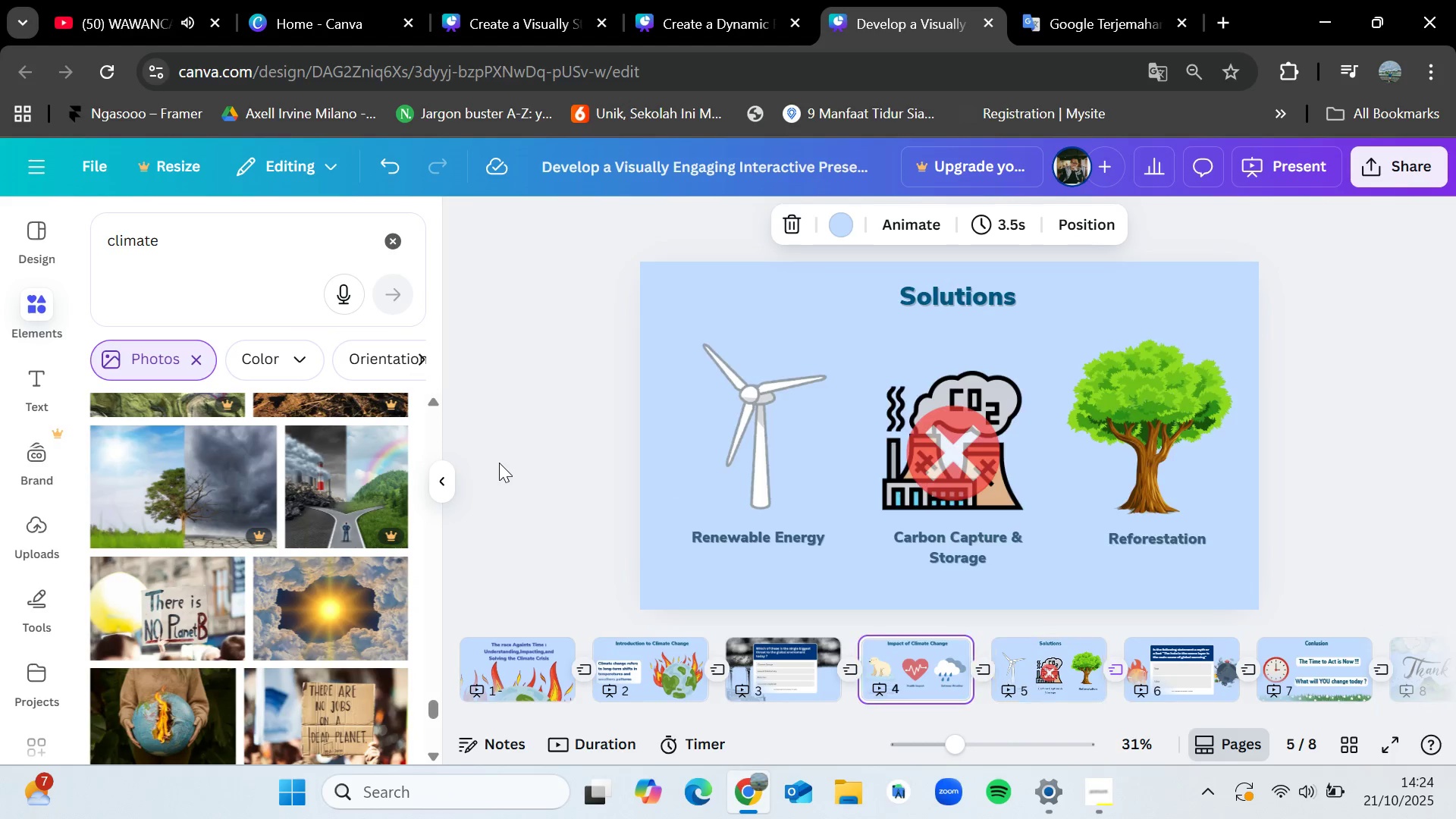 
key(ArrowLeft)
 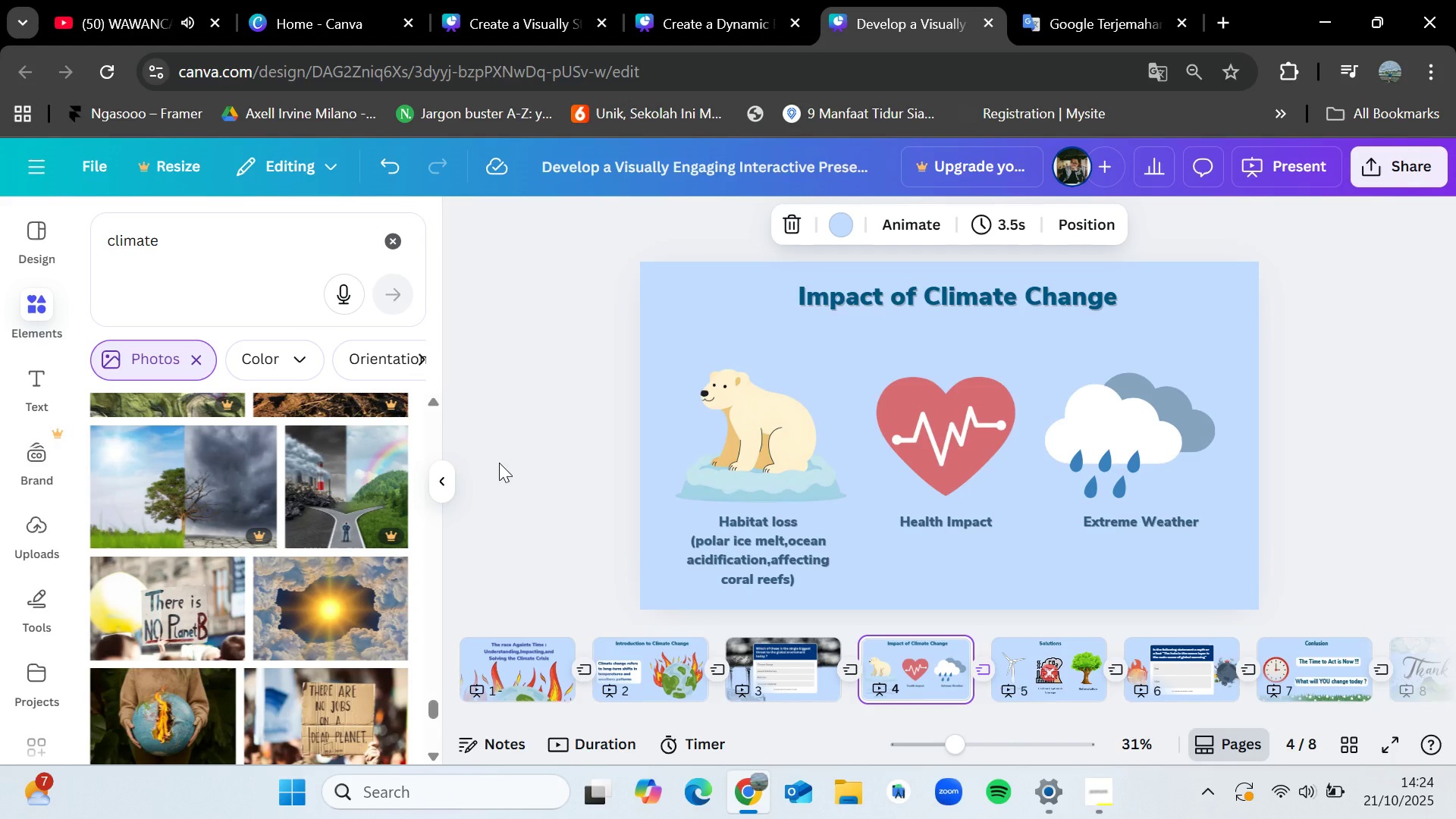 
key(ArrowLeft)
 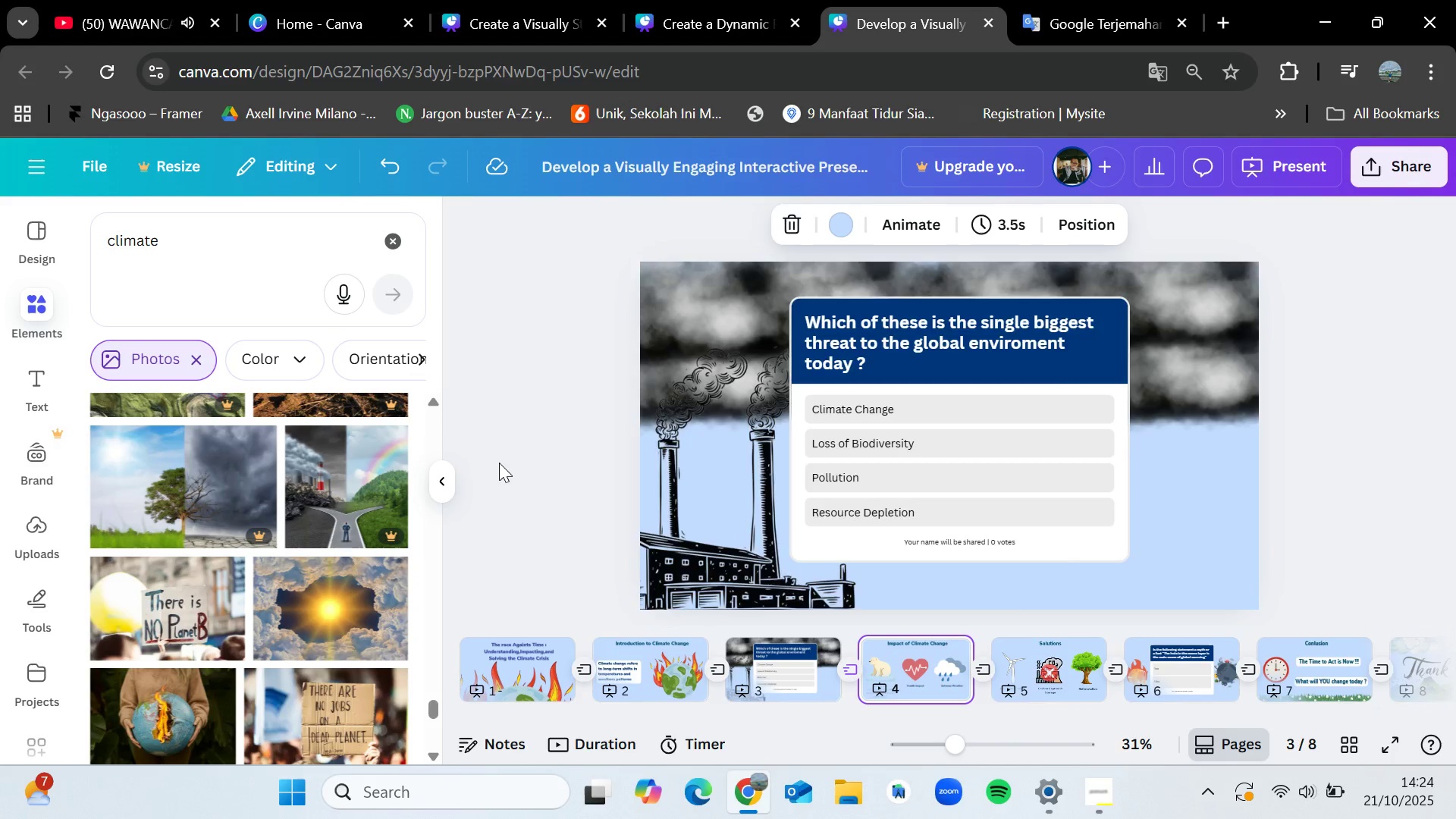 
key(ArrowRight)
 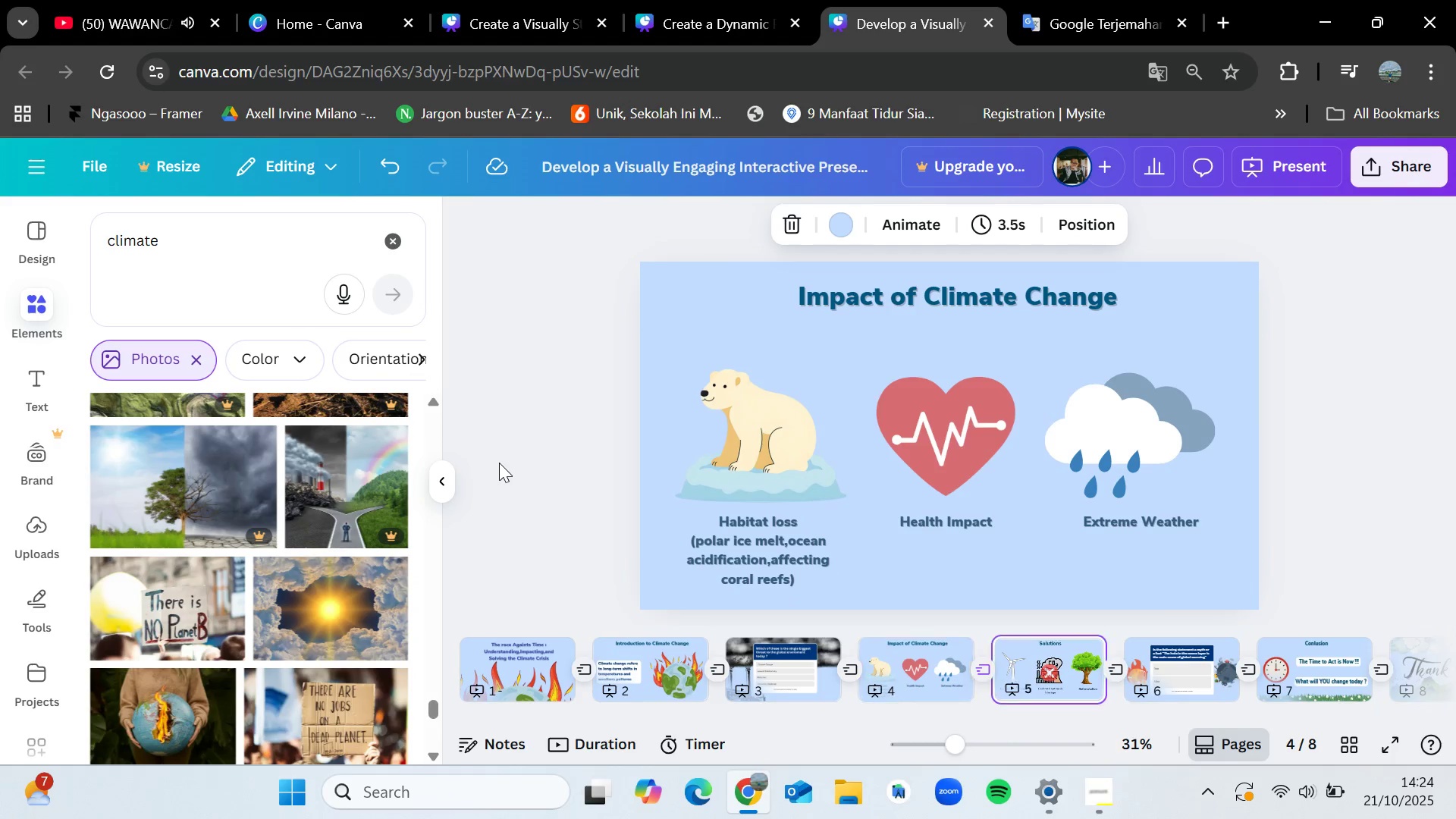 
key(ArrowRight)
 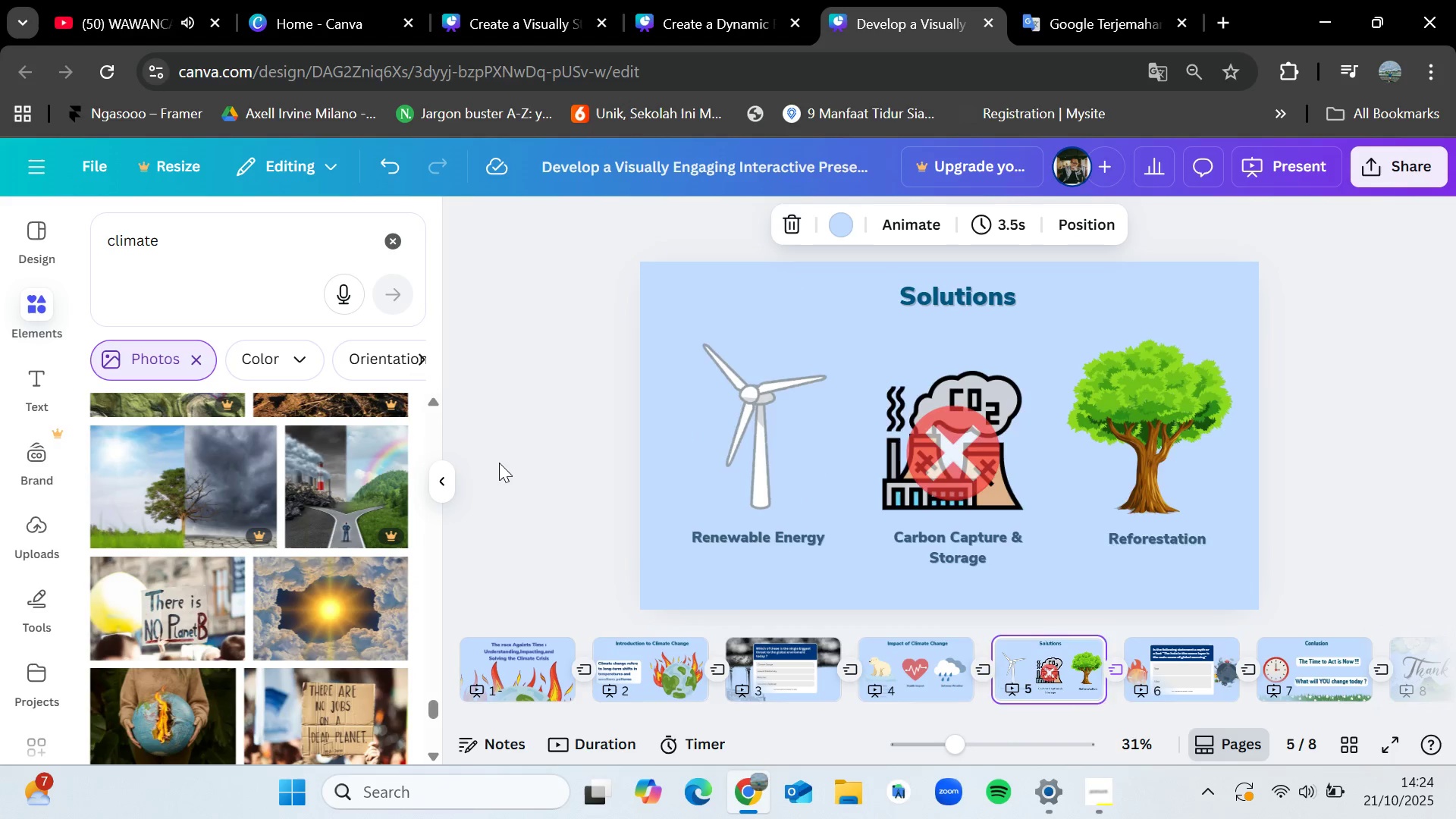 
key(ArrowLeft)
 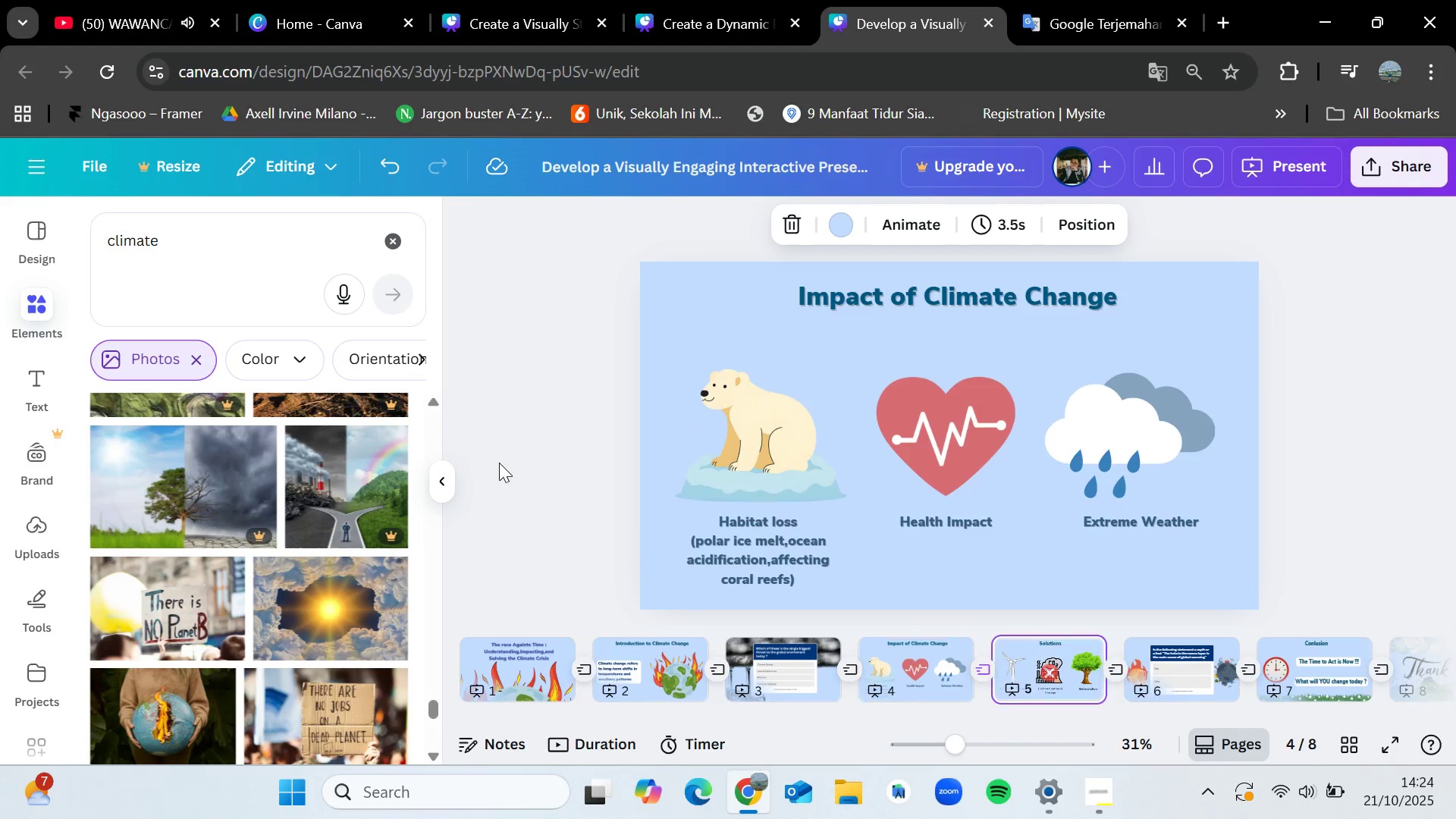 
key(ArrowRight)
 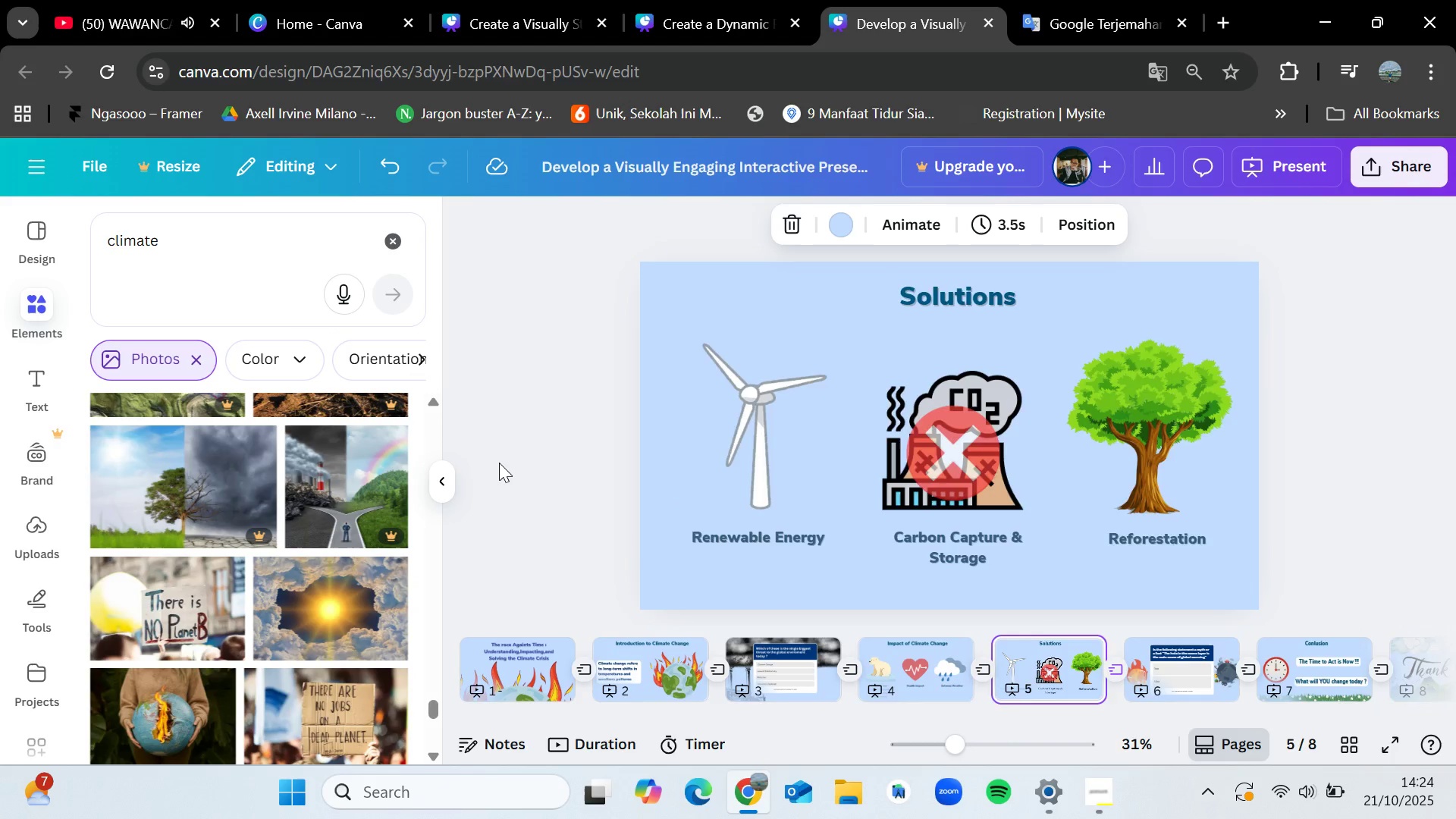 
key(ArrowLeft)
 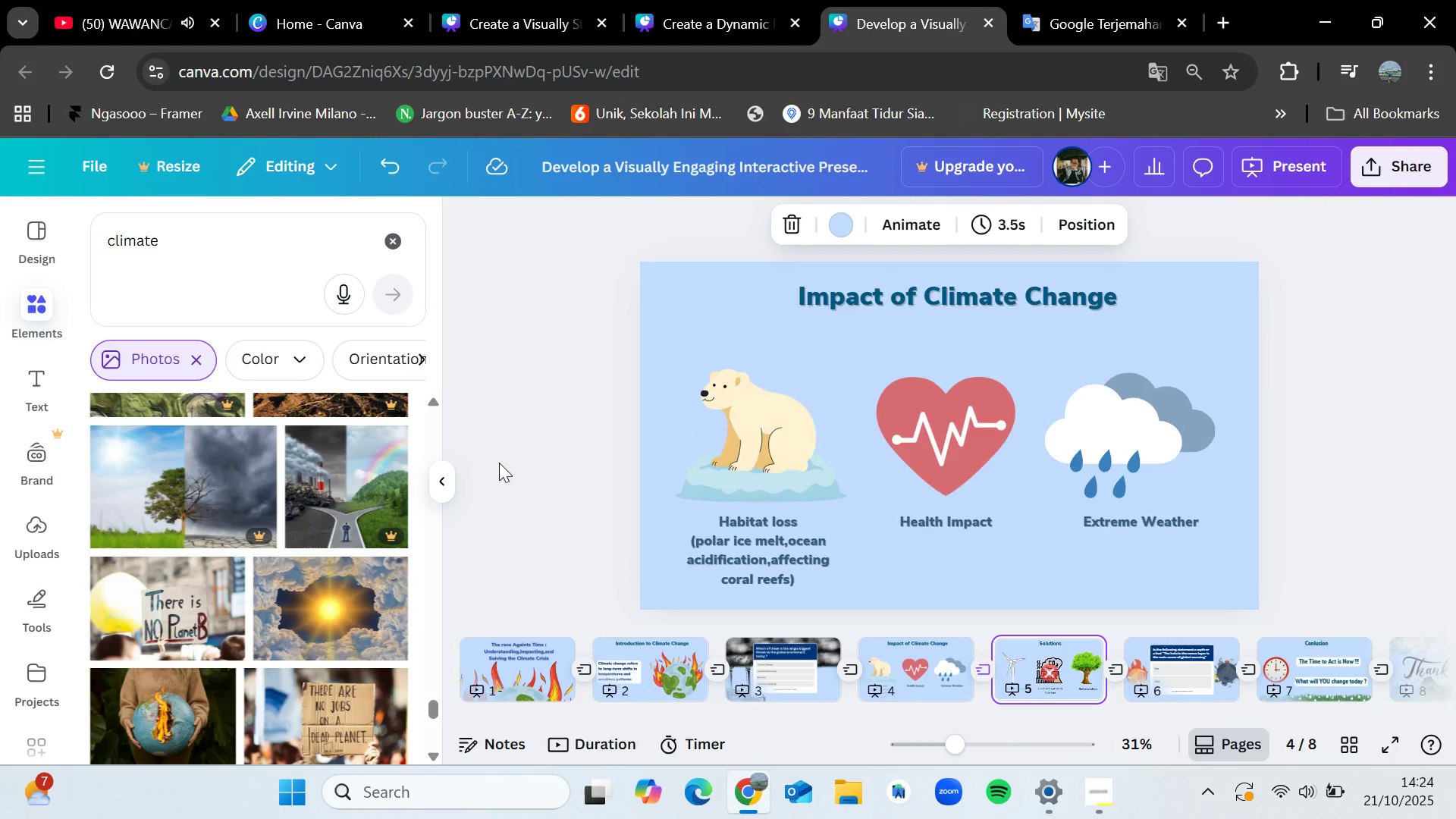 
key(ArrowRight)
 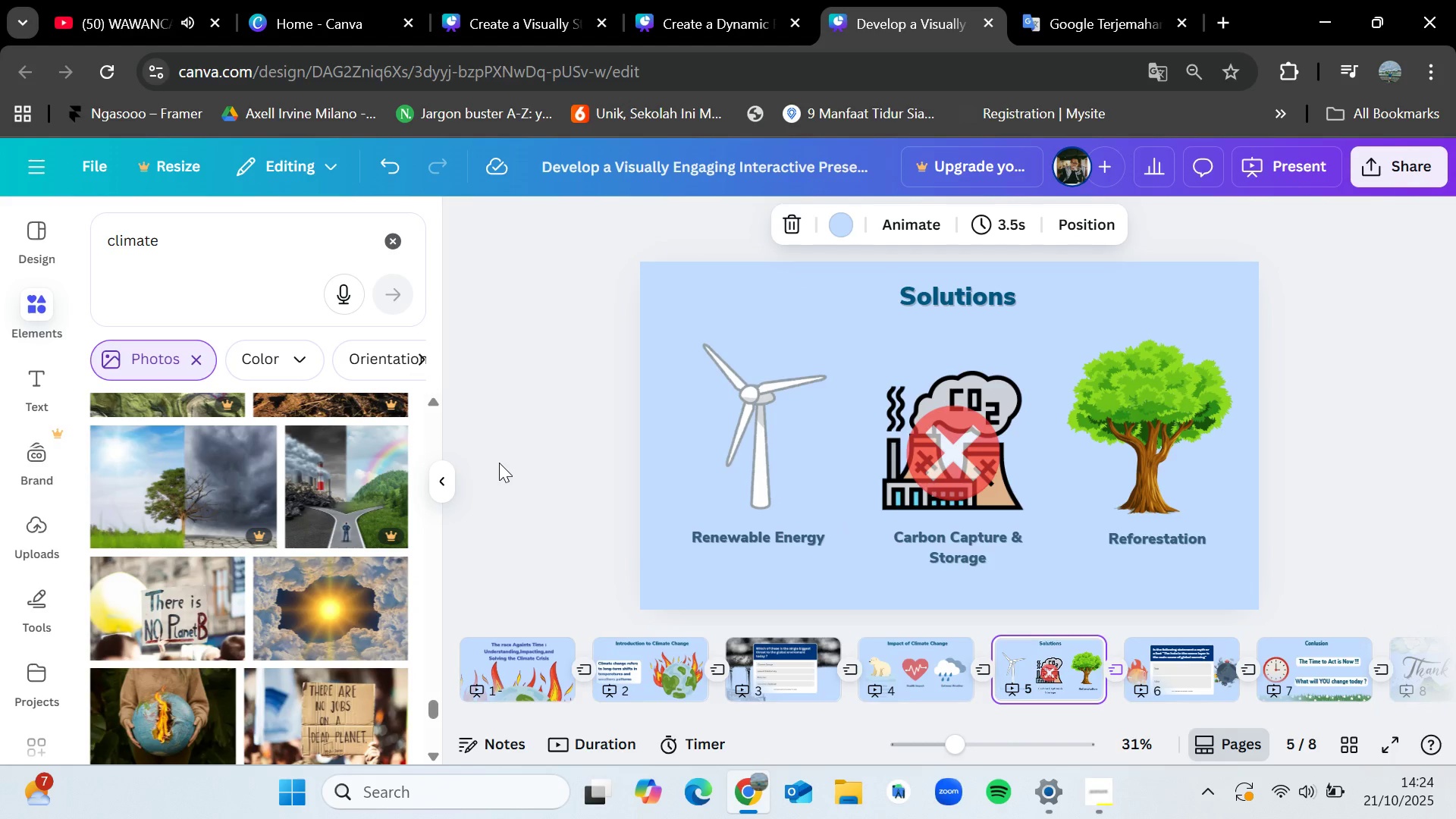 
key(ArrowLeft)
 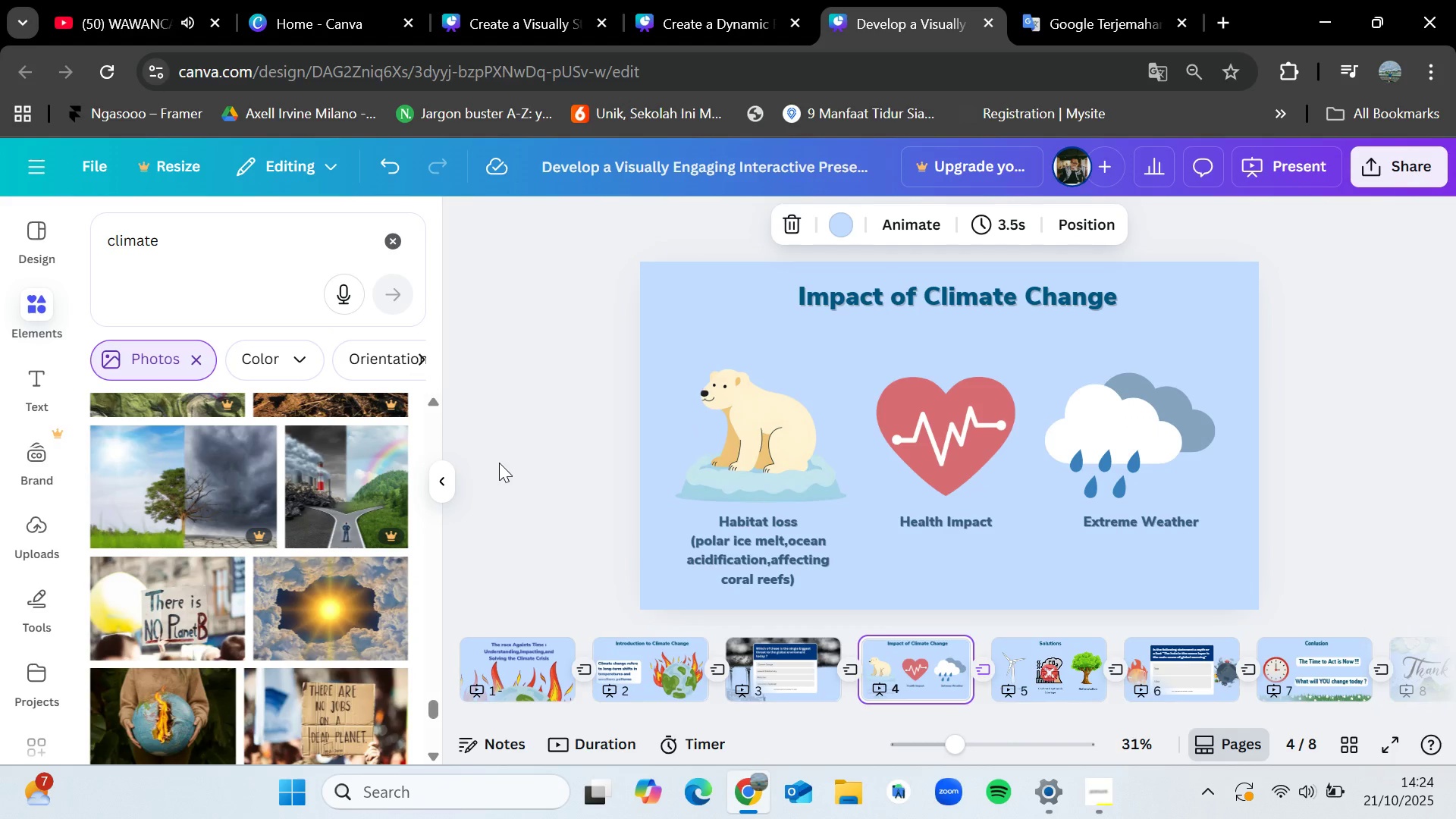 
key(ArrowRight)
 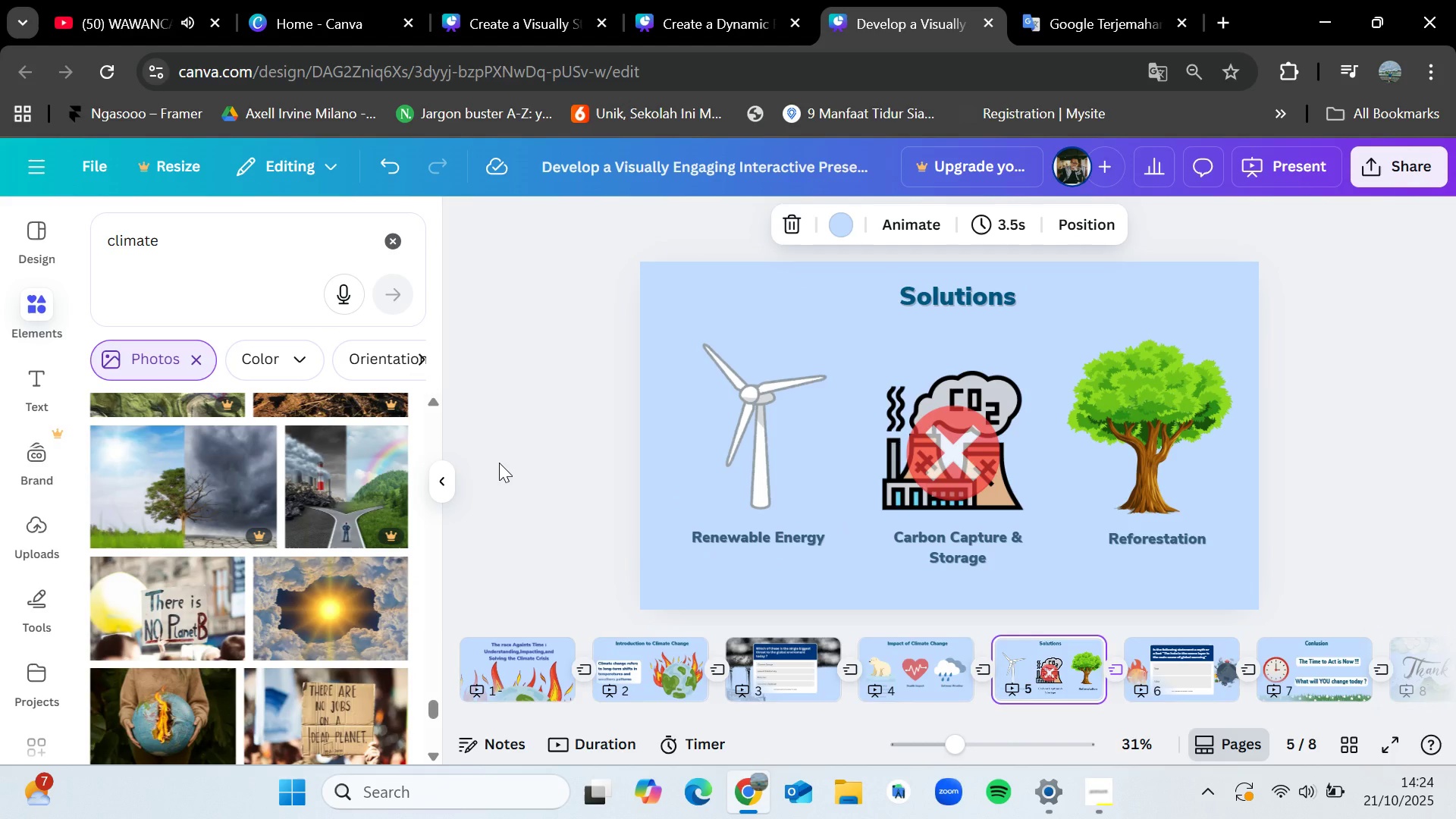 
key(ArrowLeft)
 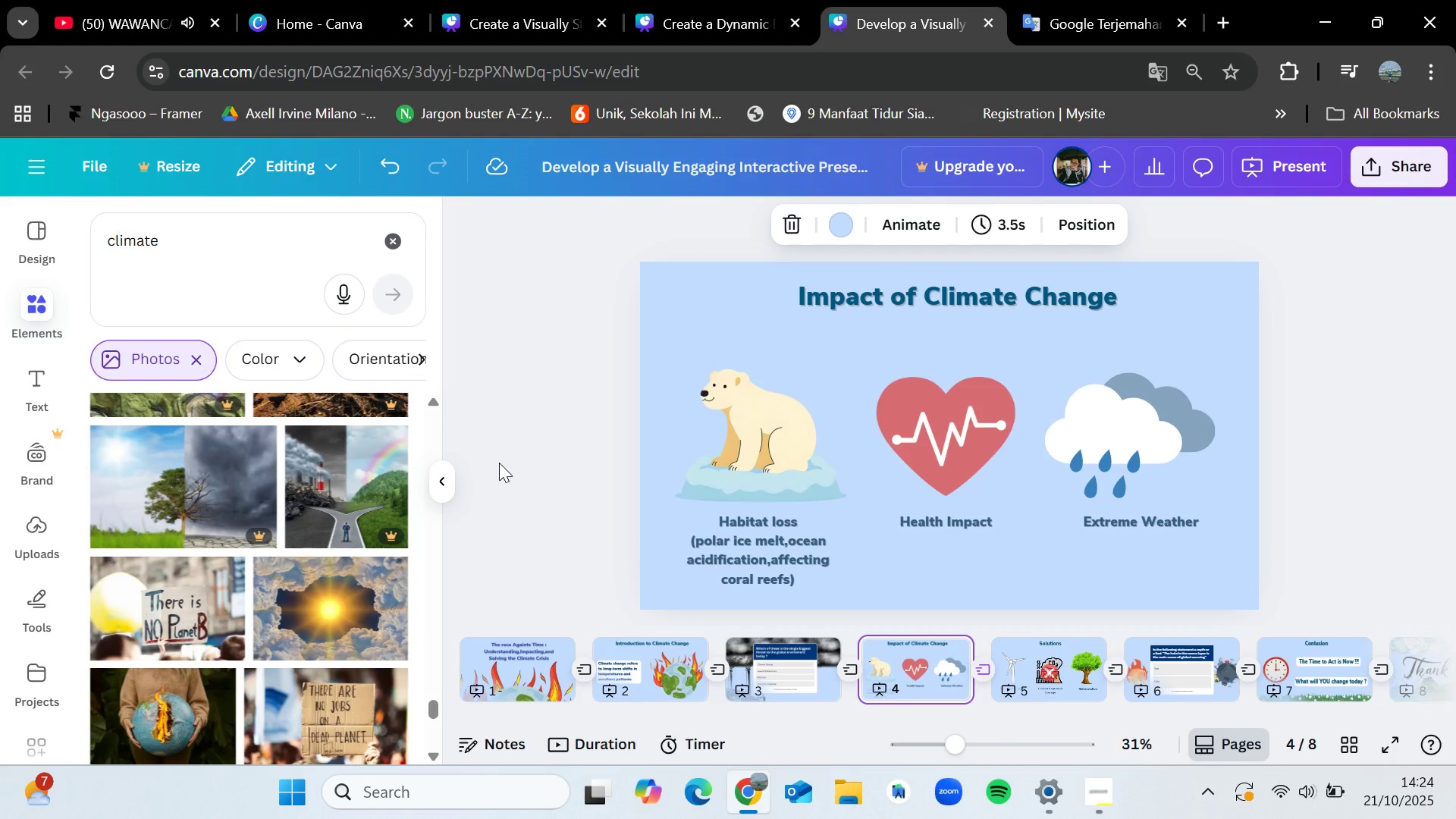 
key(ArrowRight)
 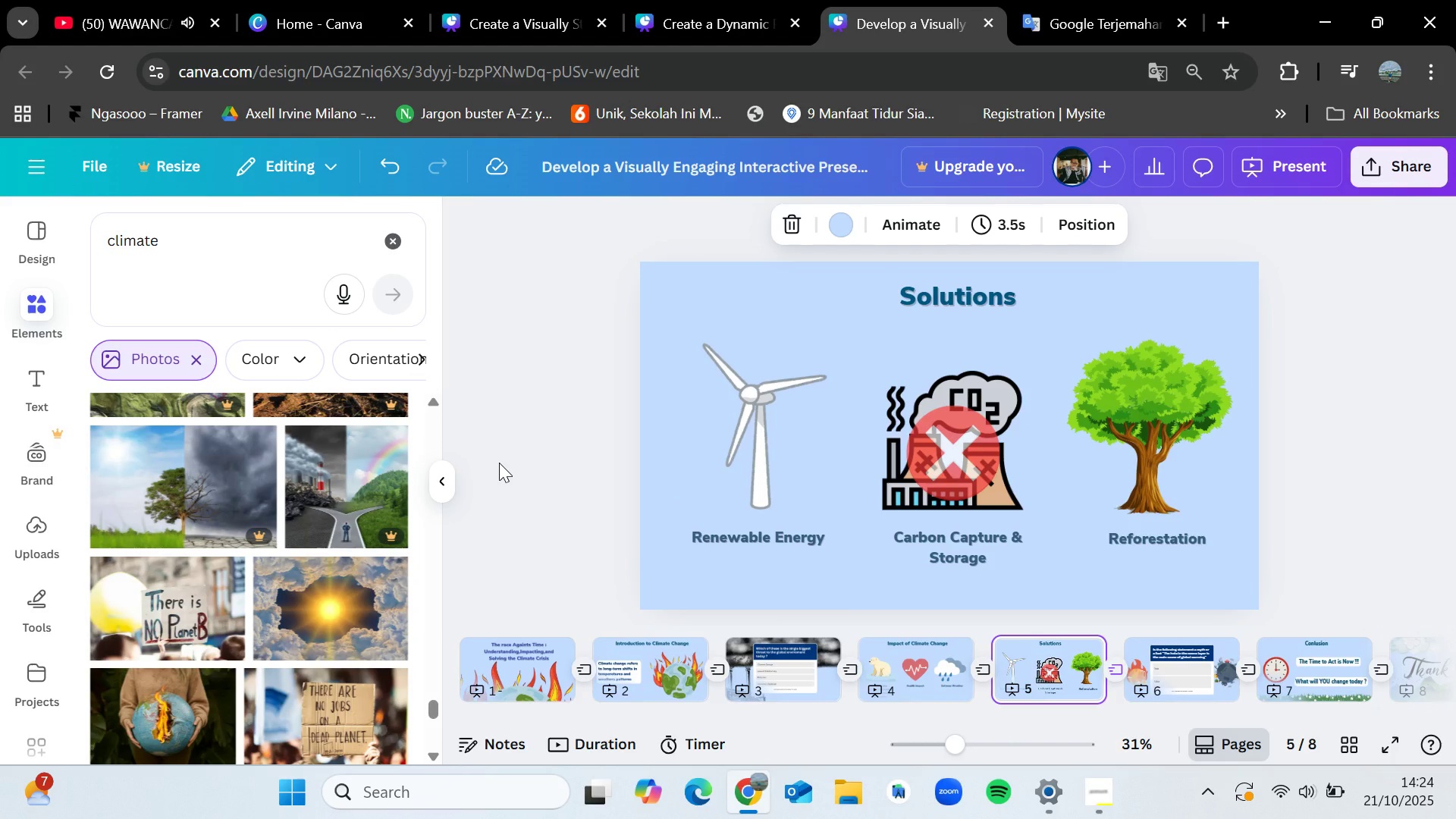 
key(ArrowLeft)
 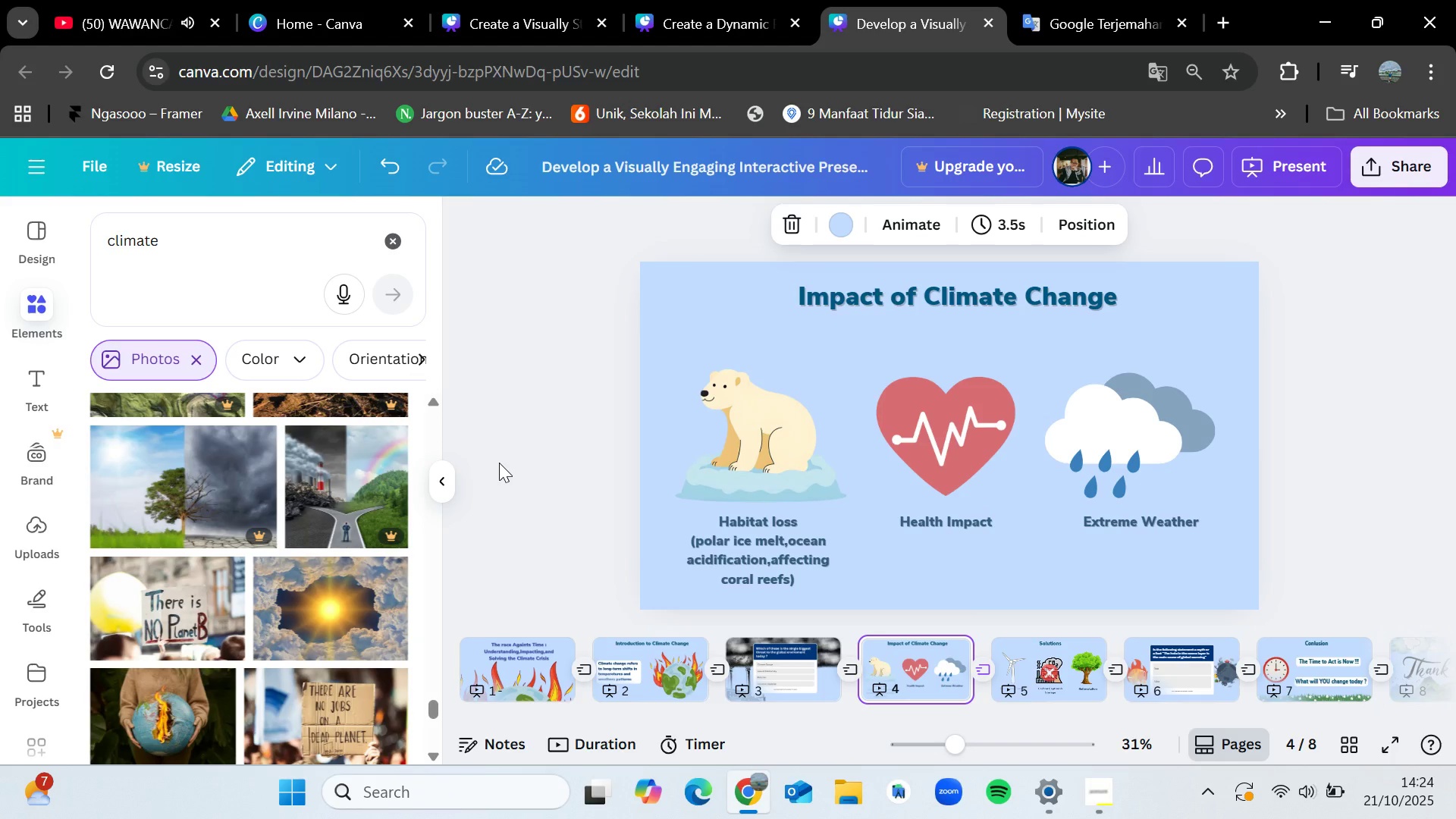 
key(ArrowRight)
 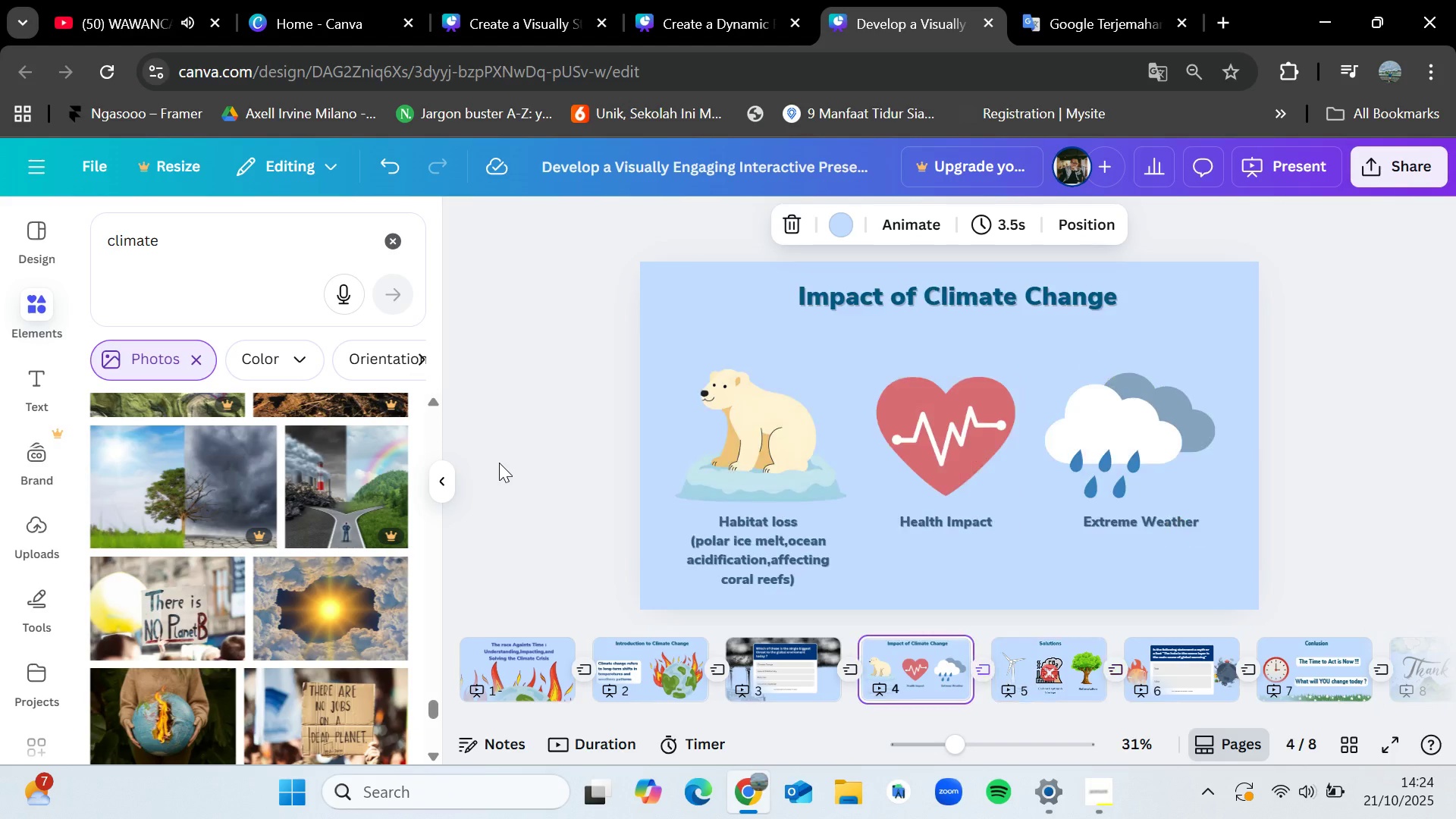 
key(ArrowLeft)
 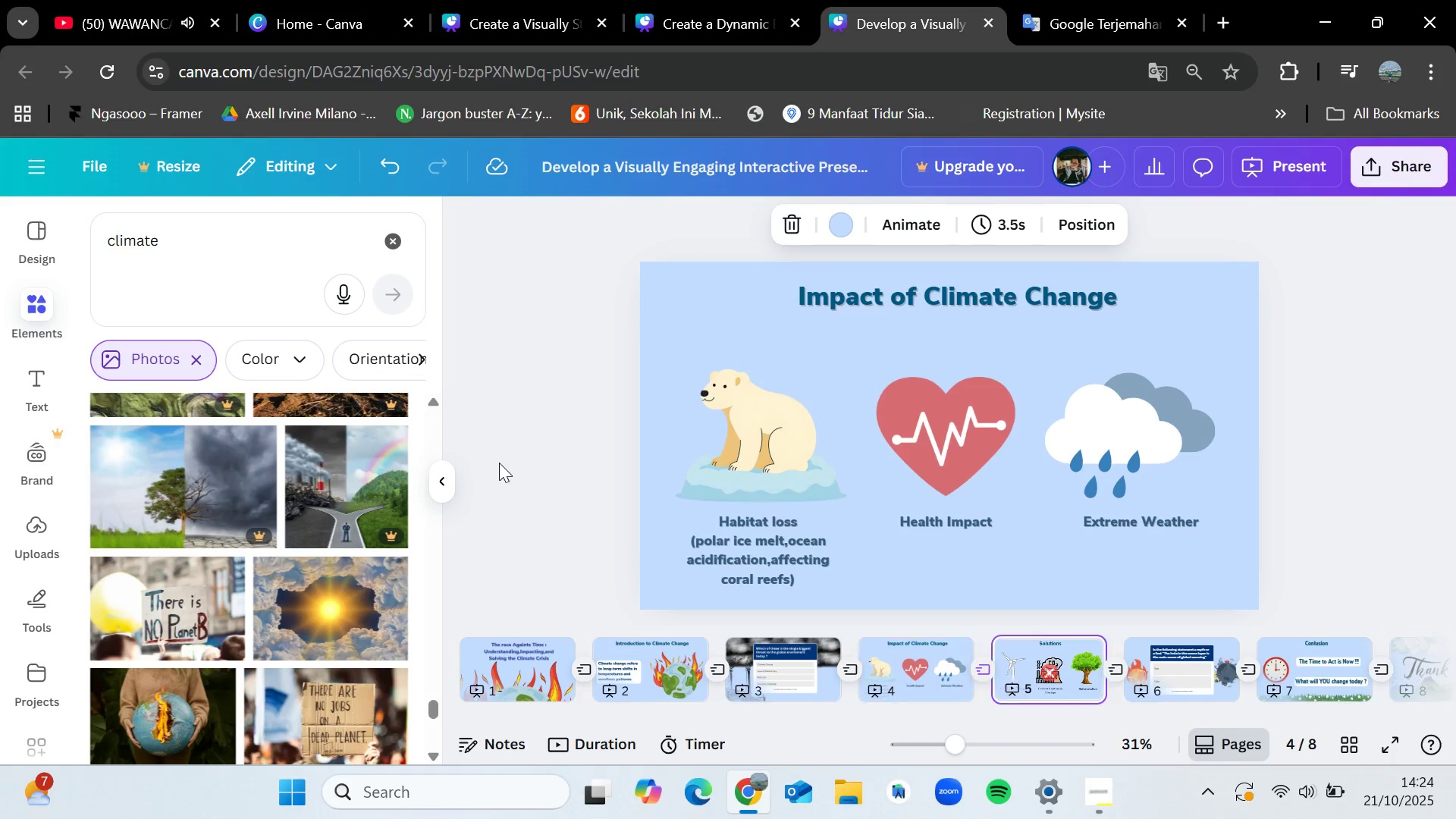 
key(ArrowRight)
 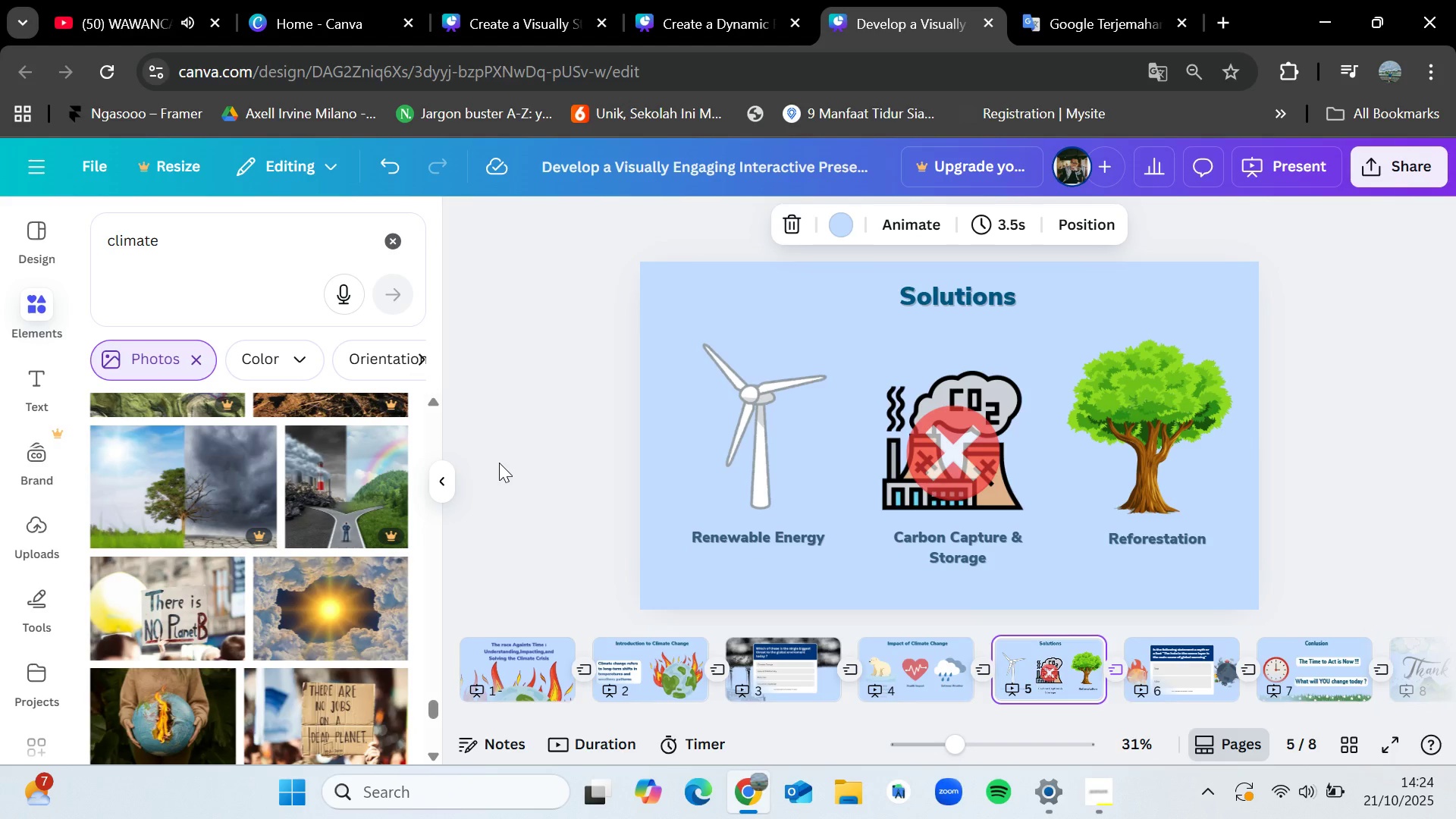 
key(ArrowRight)
 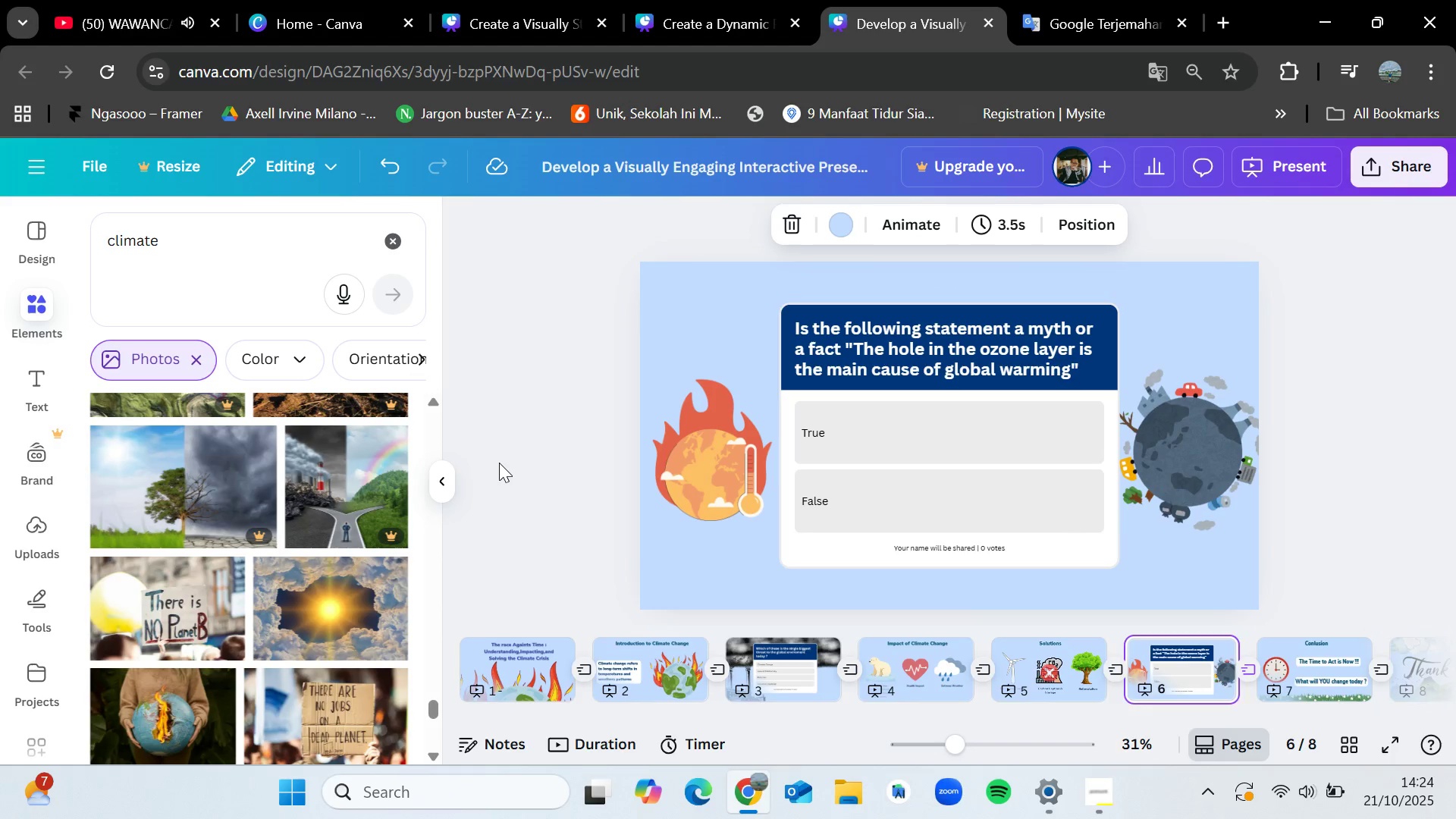 
key(ArrowLeft)
 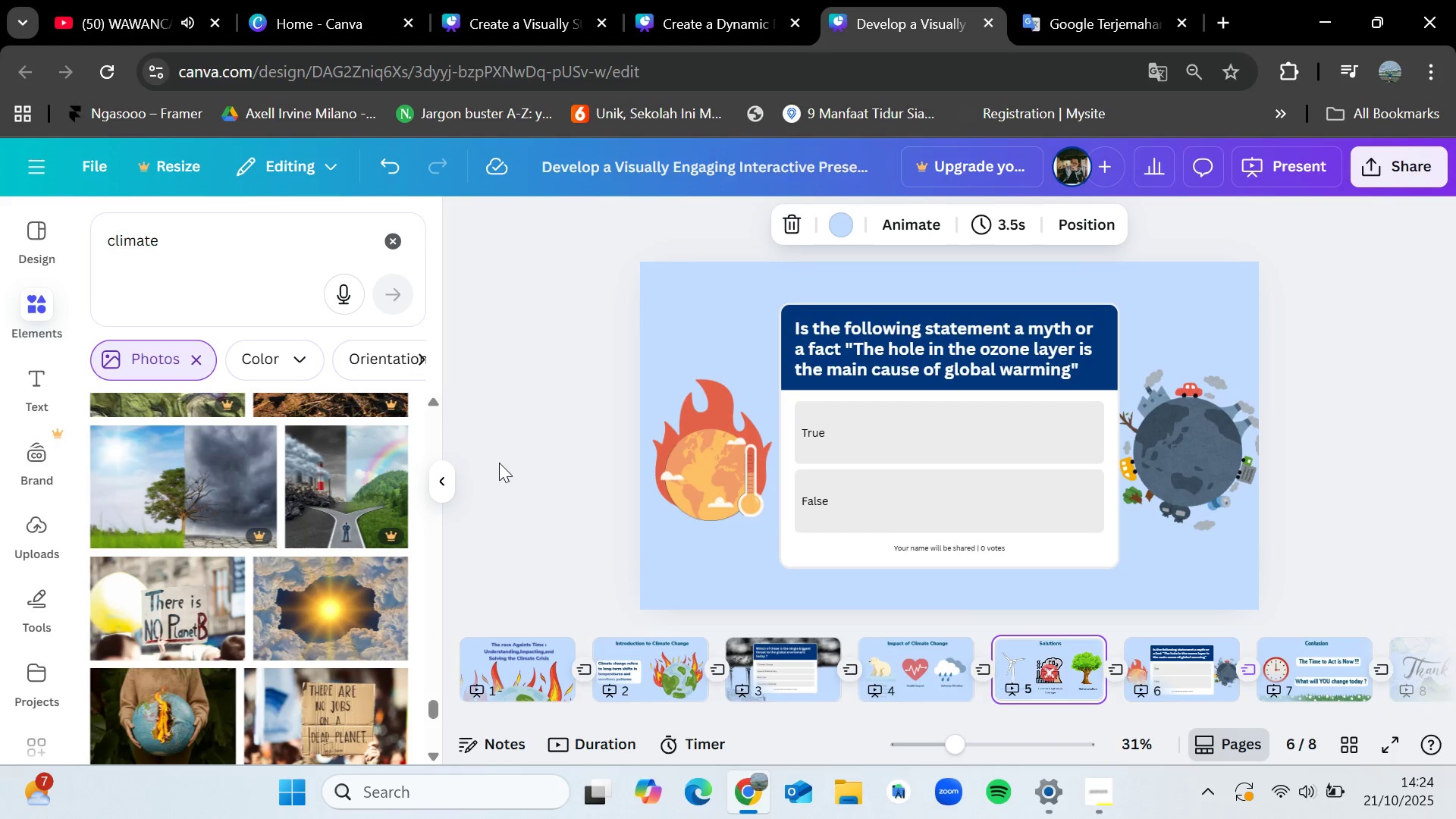 
key(ArrowLeft)
 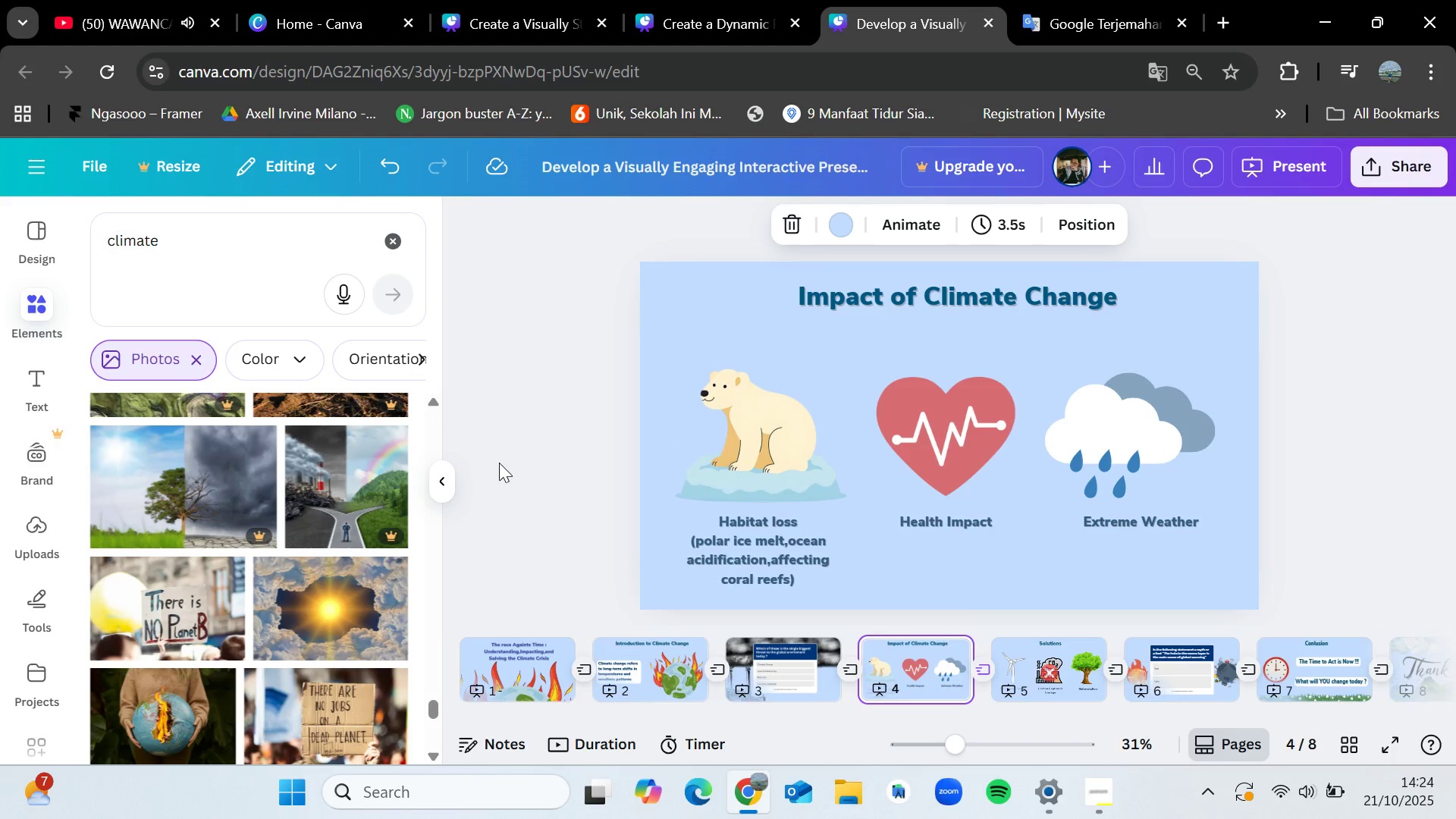 
wait(14.66)
 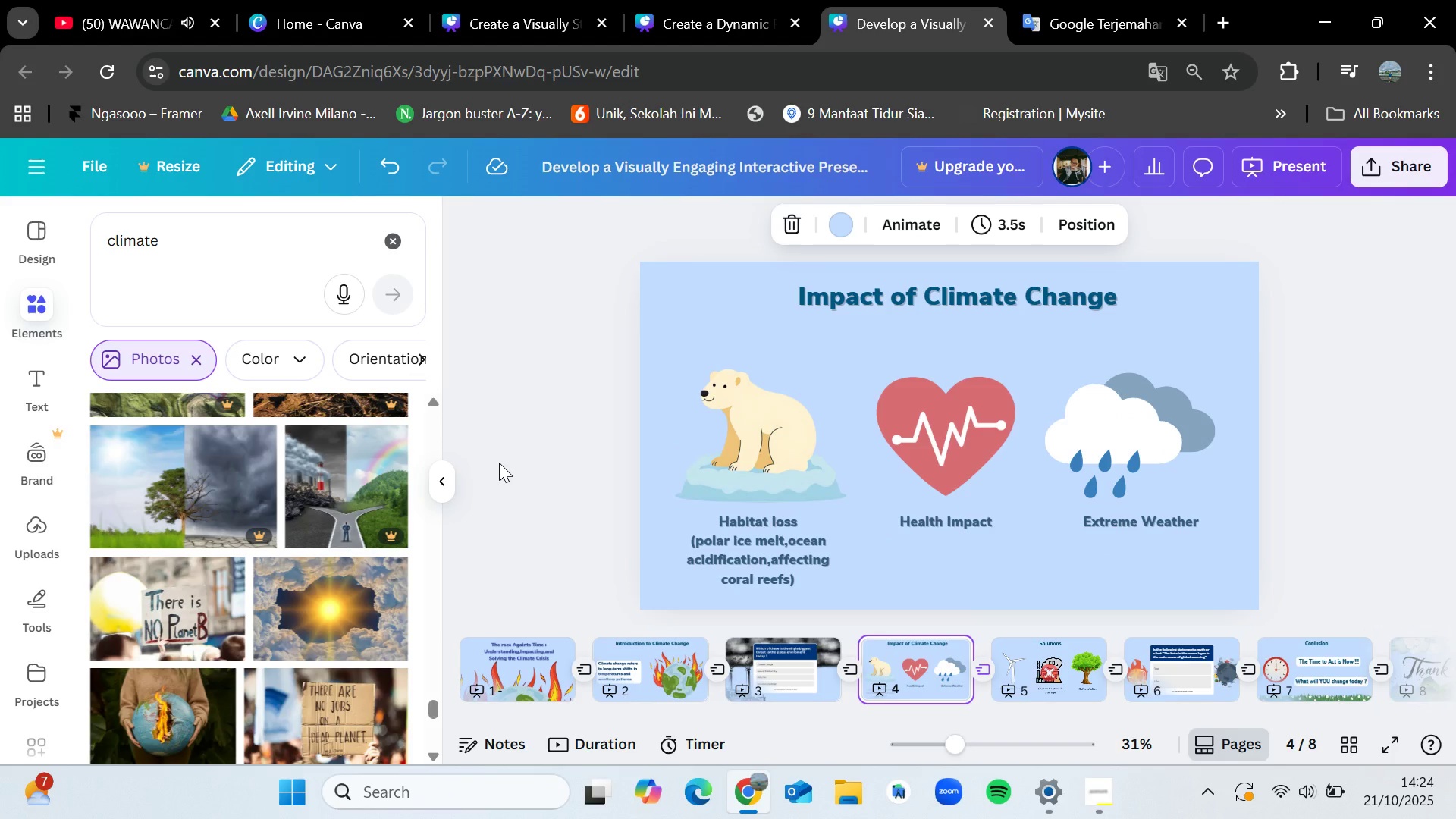 
key(ArrowLeft)
 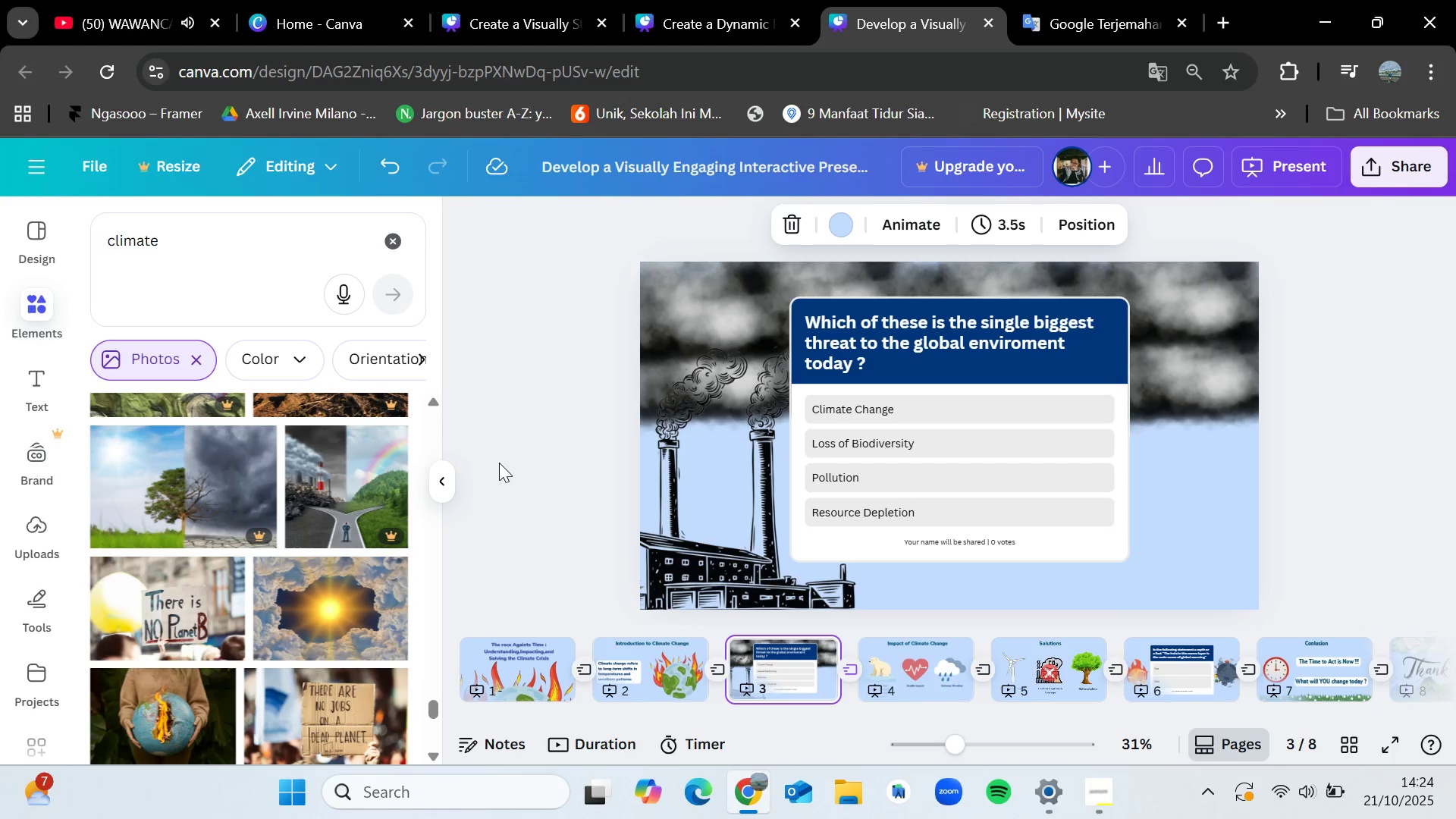 
key(ArrowRight)
 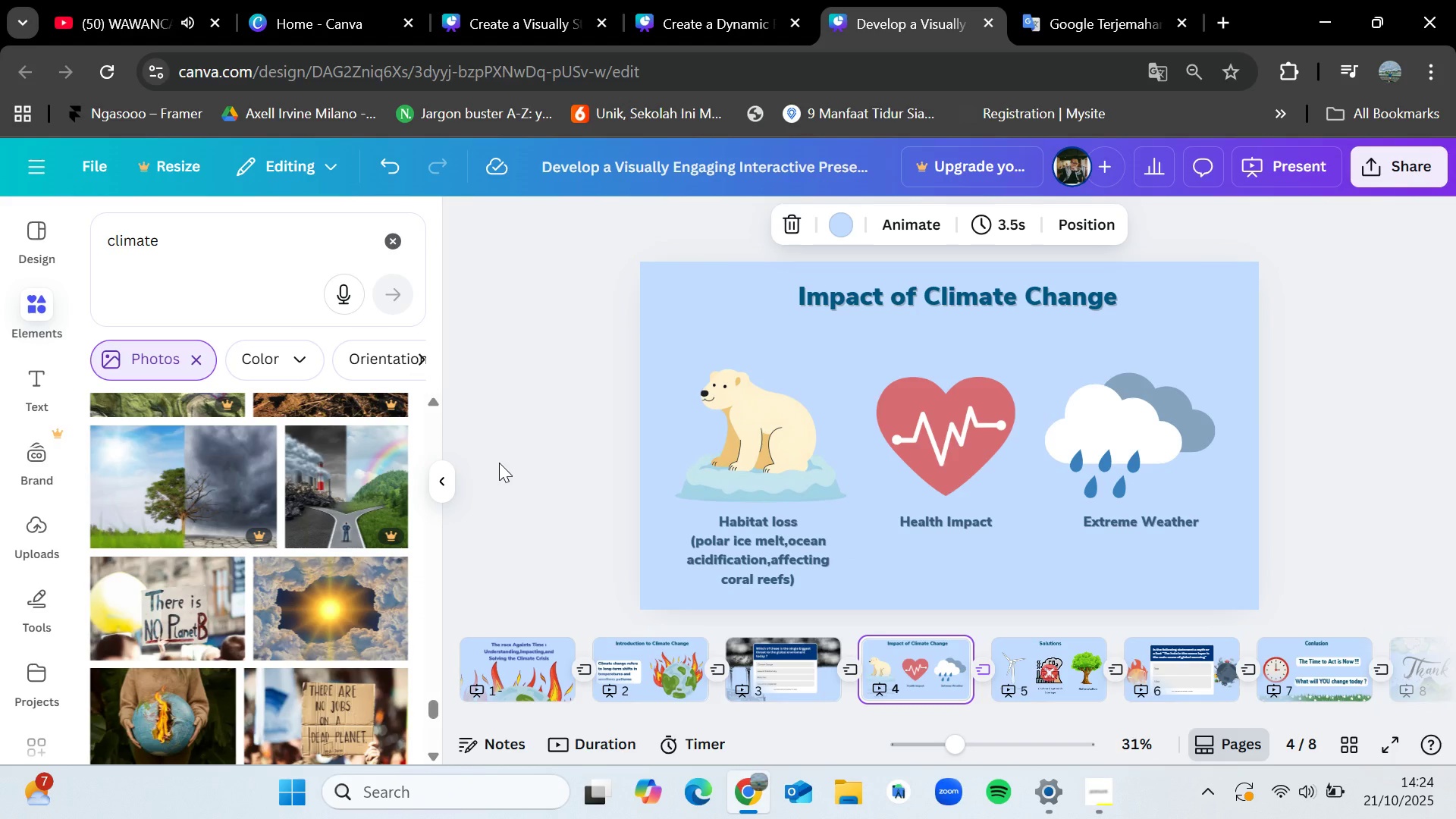 
wait(10.11)
 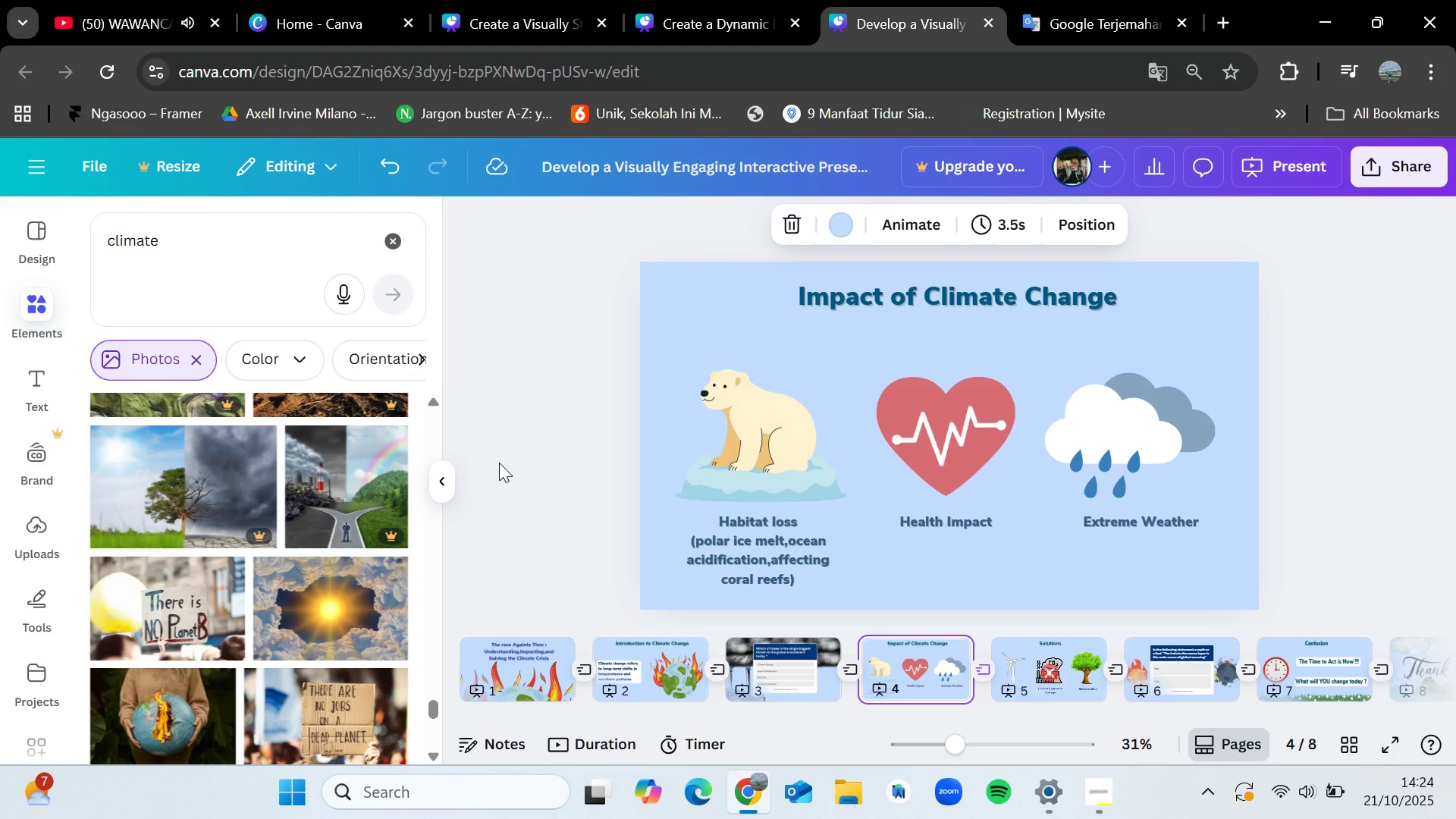 
key(ArrowLeft)
 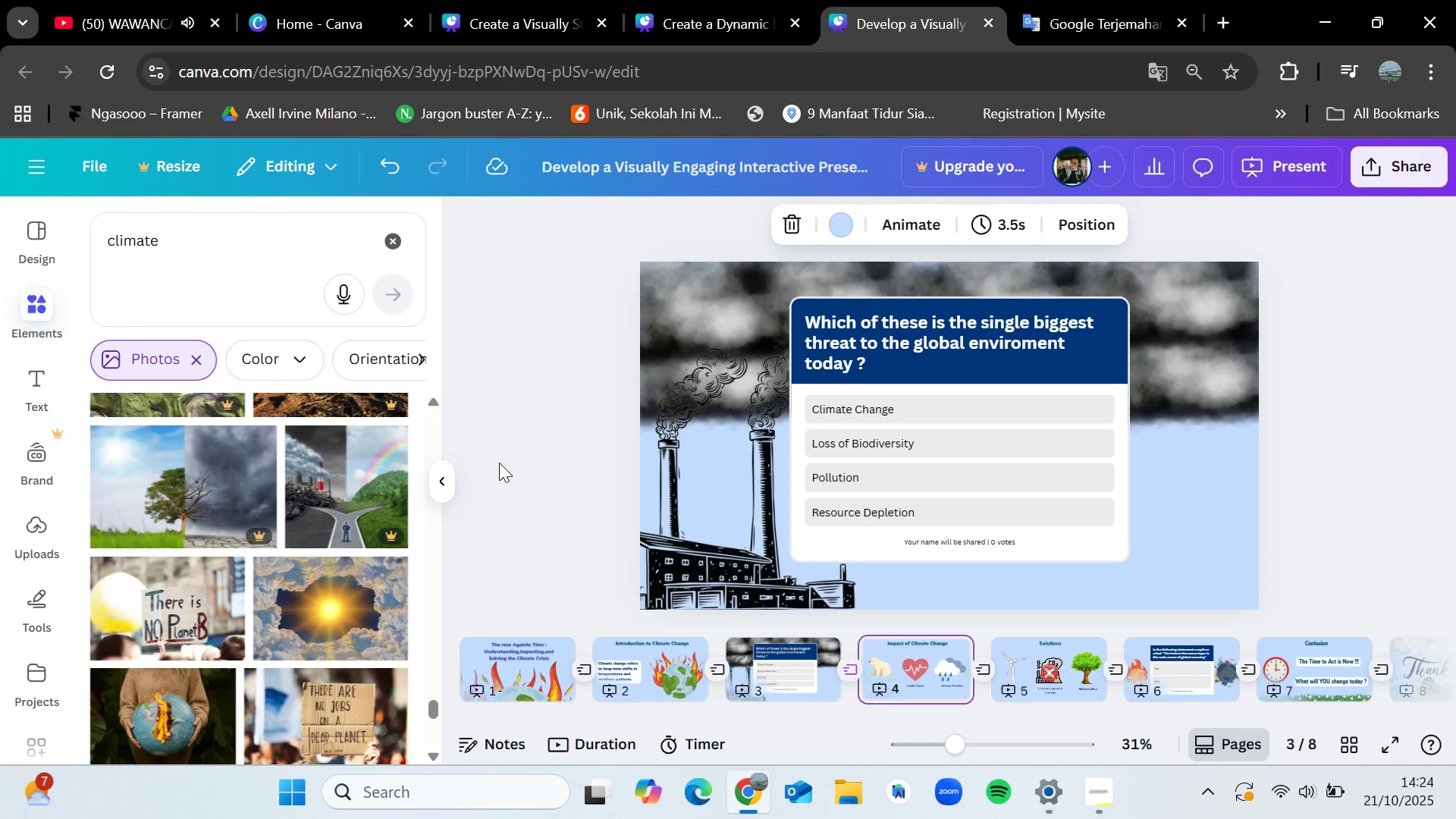 
key(ArrowRight)
 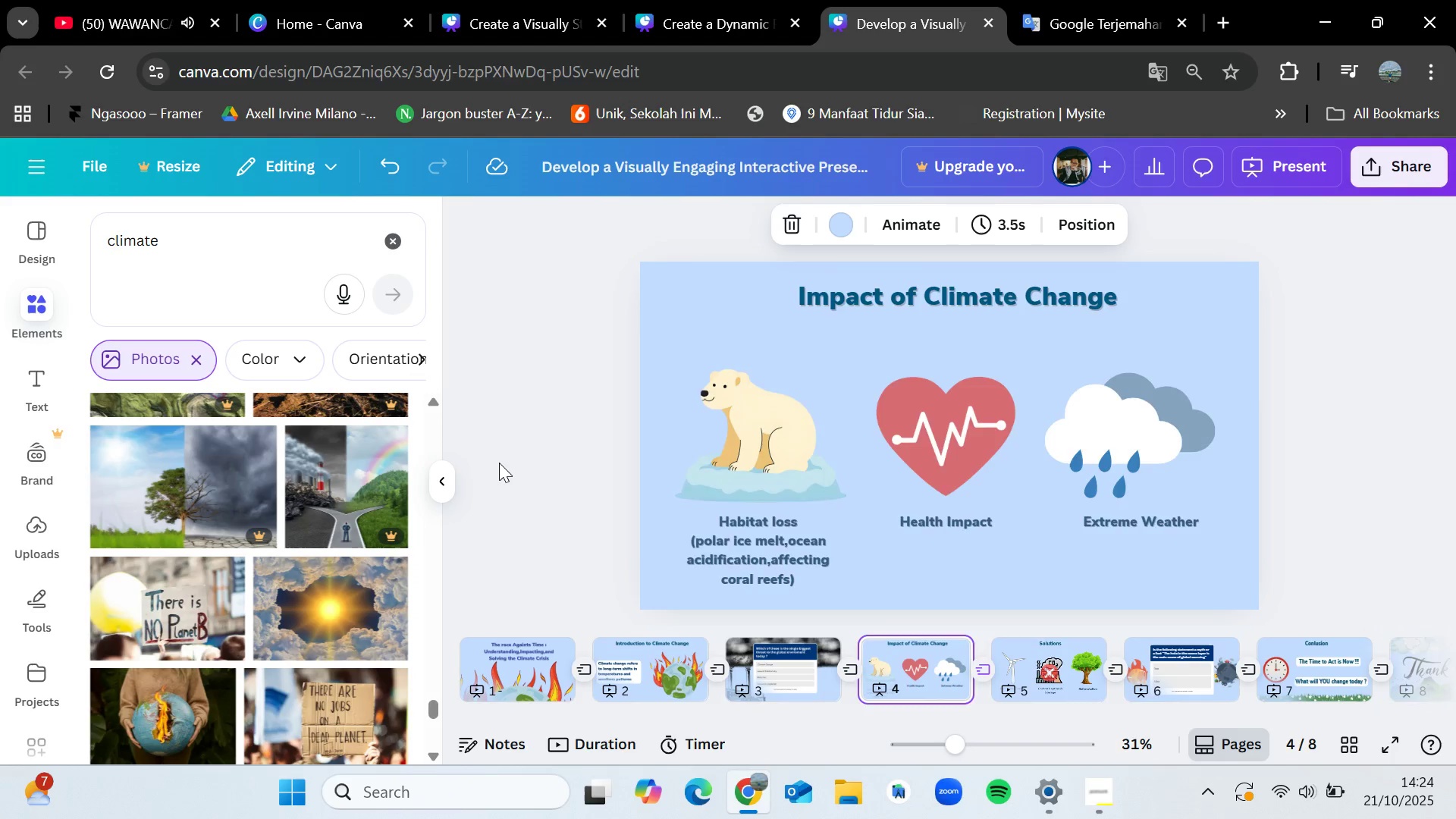 
key(ArrowRight)
 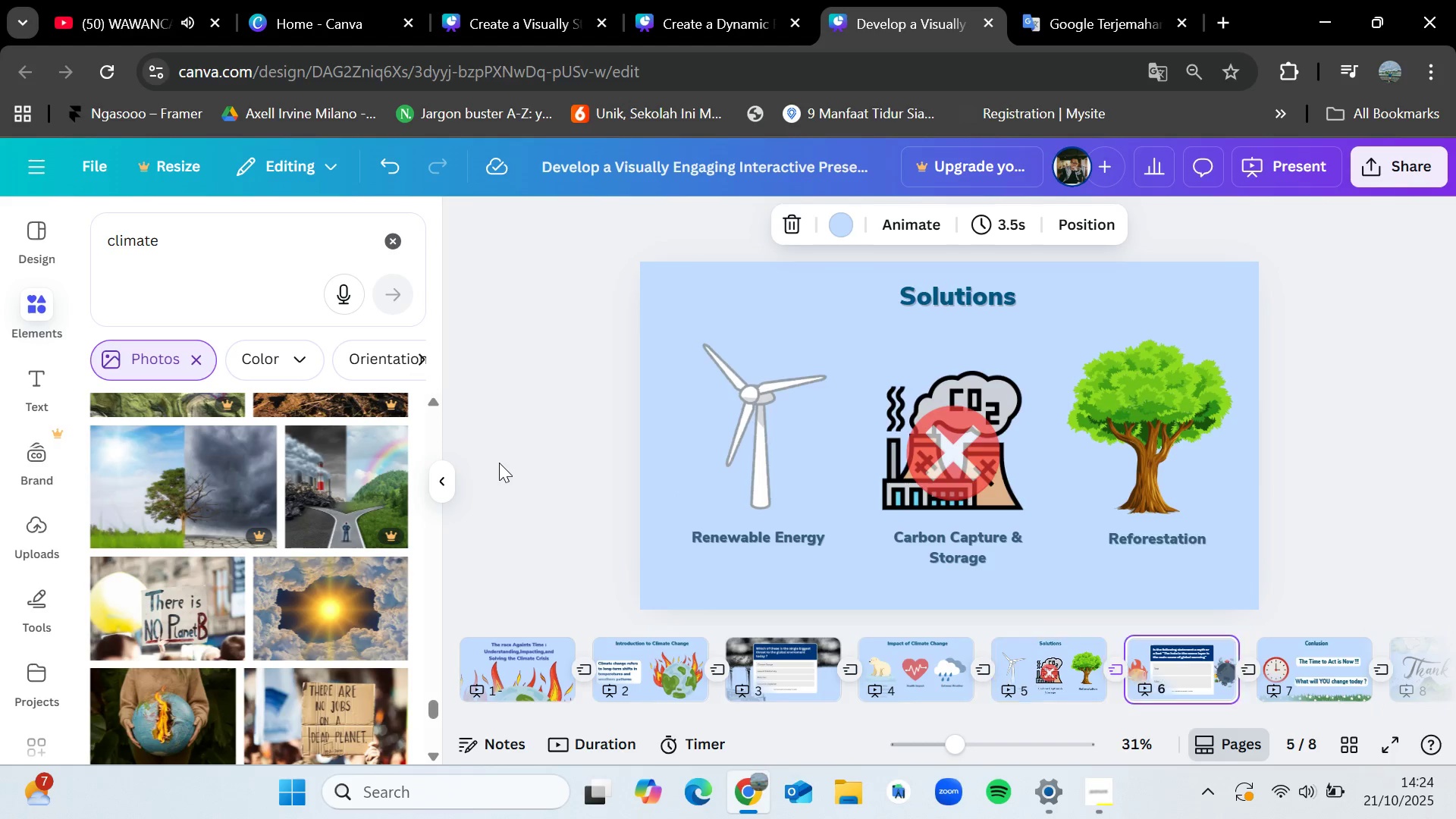 
key(ArrowRight)
 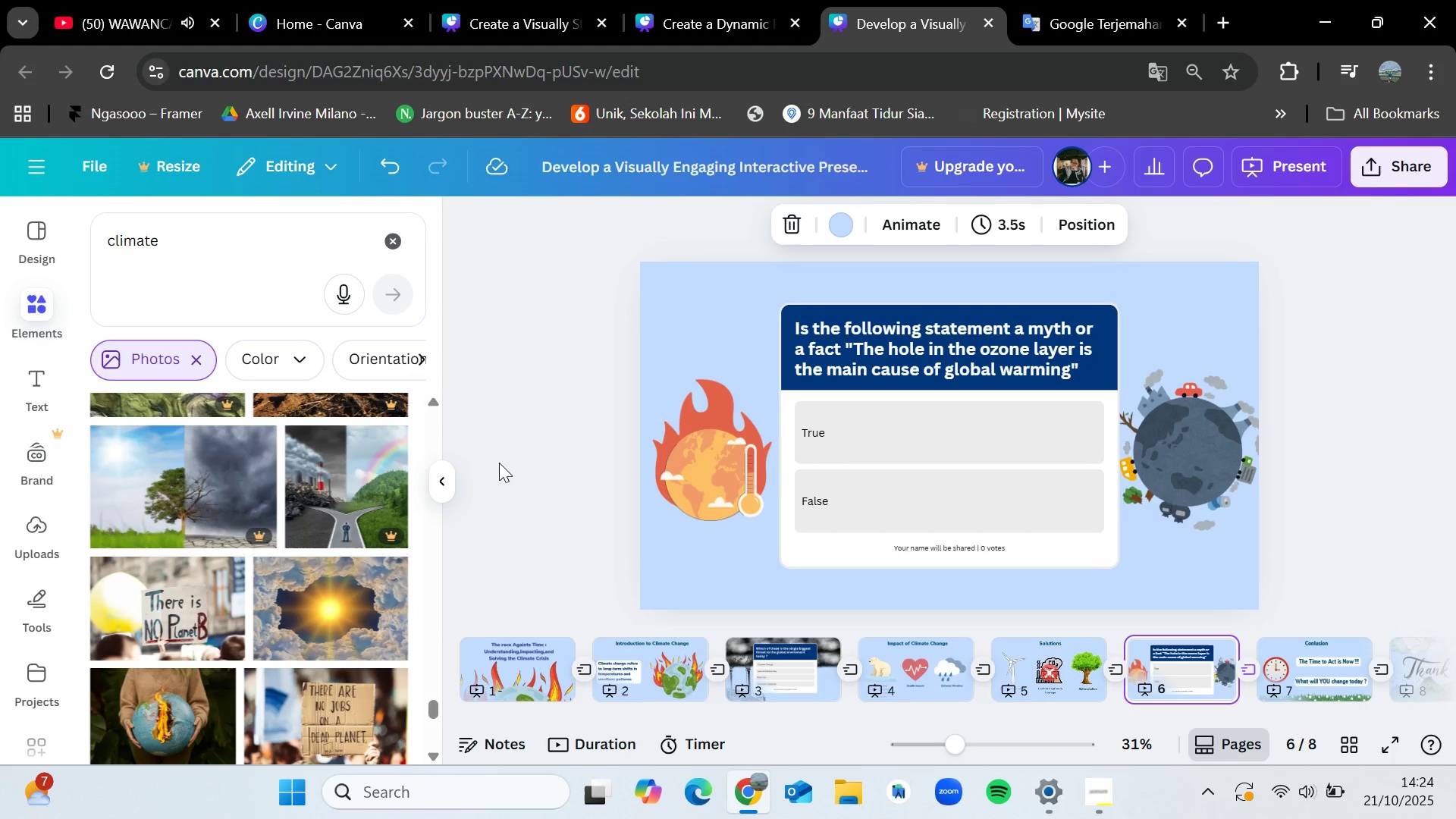 
wait(13.87)
 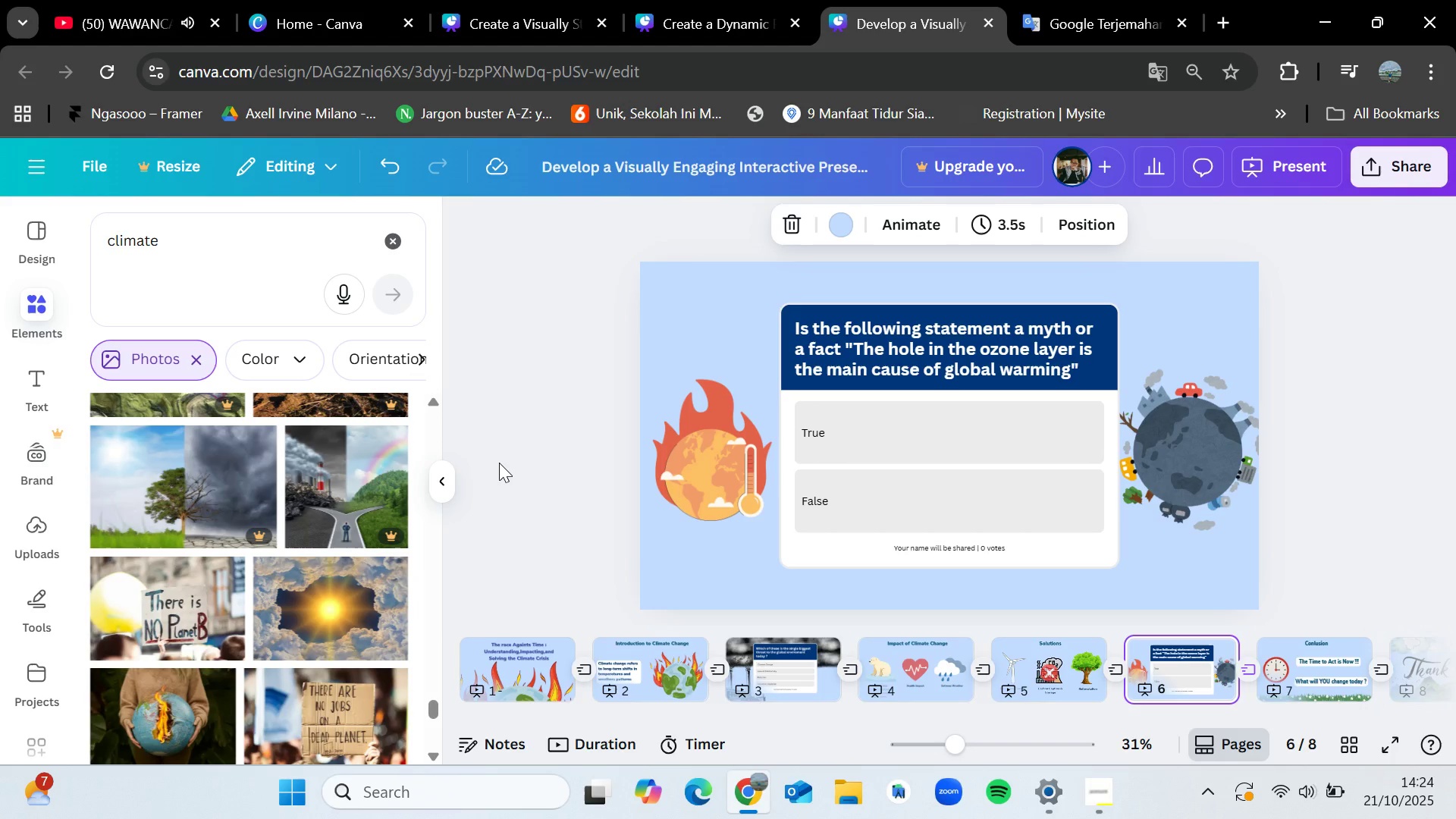 
key(ArrowRight)
 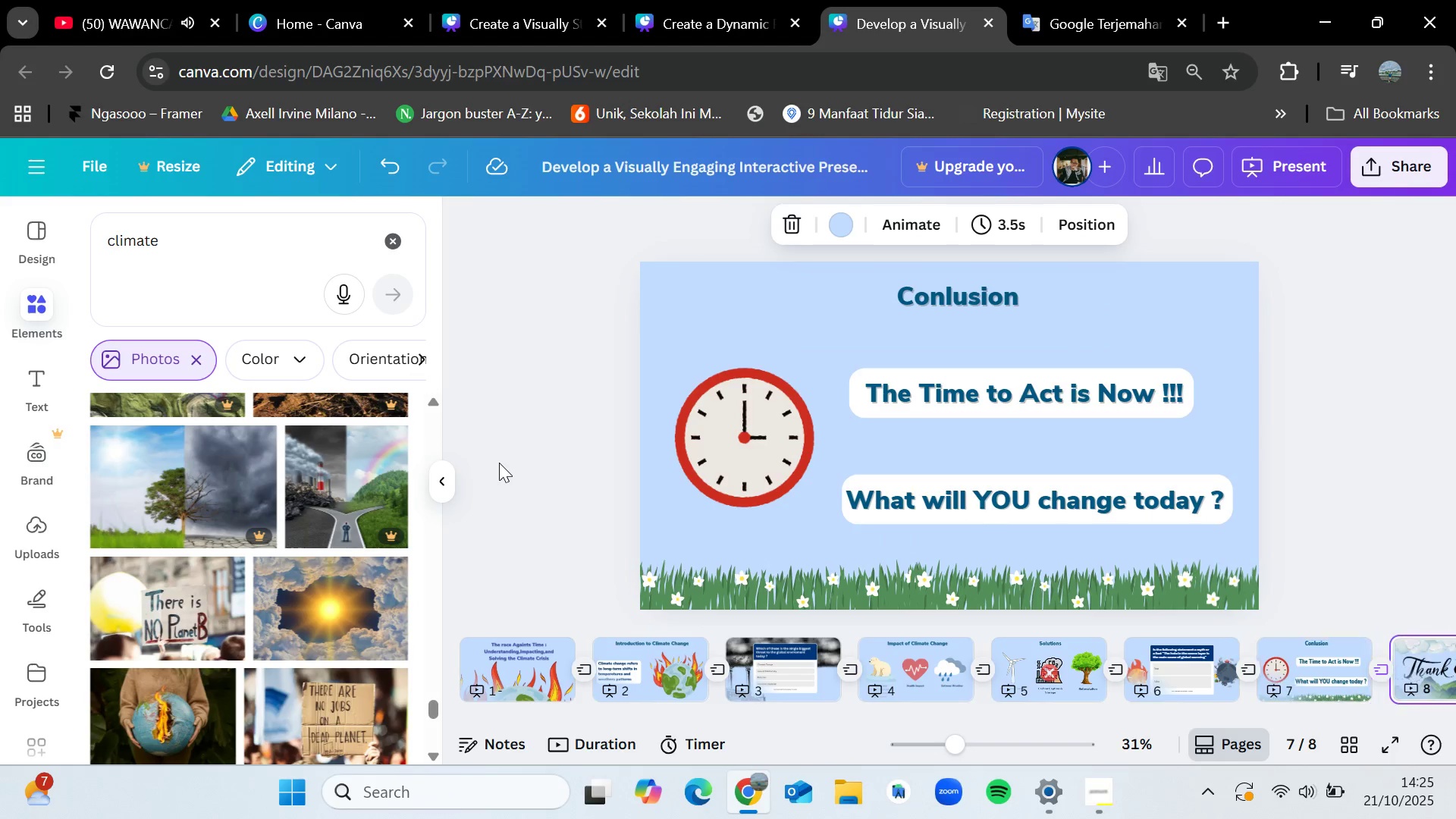 
key(ArrowRight)
 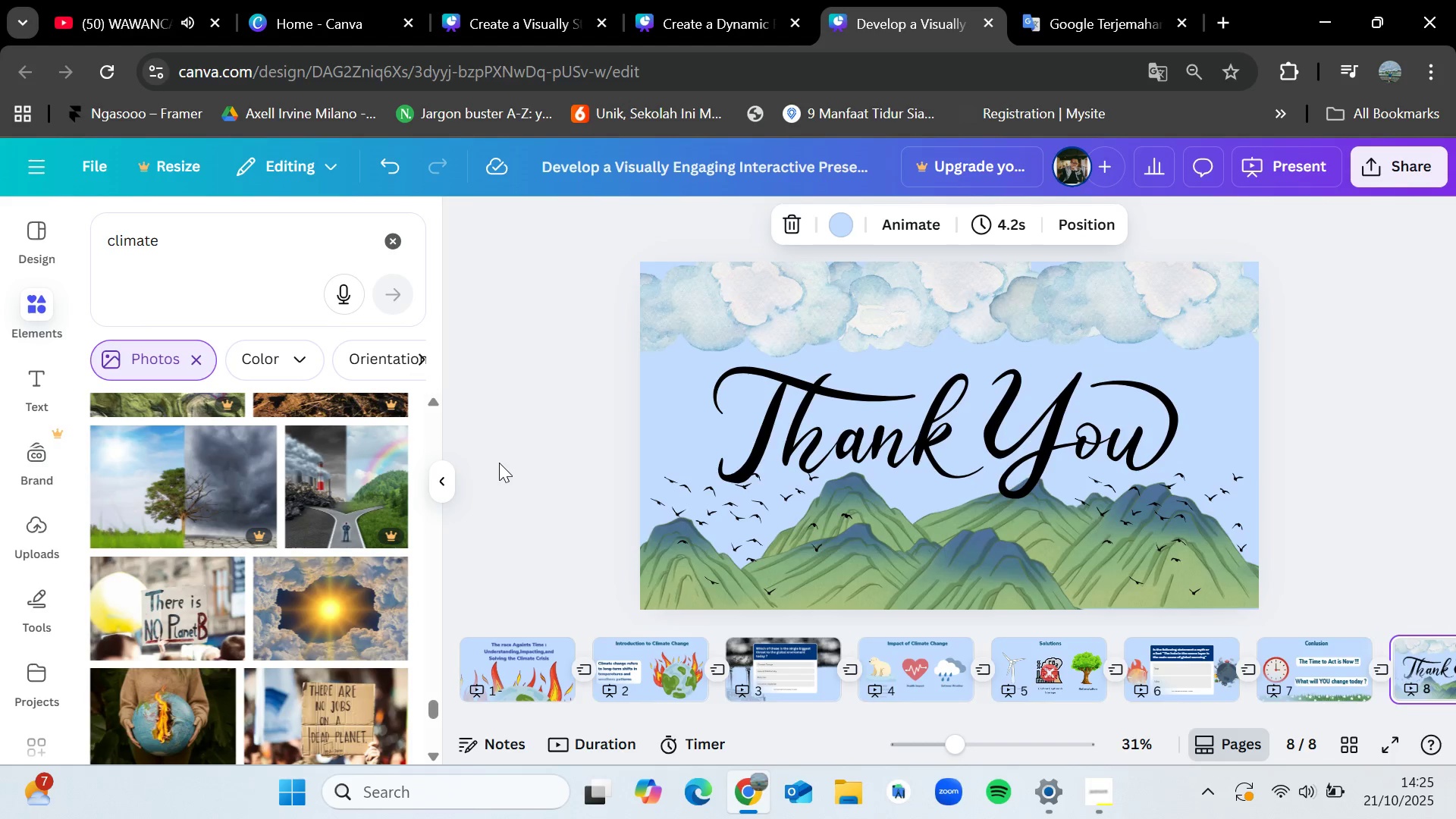 
key(ArrowLeft)
 